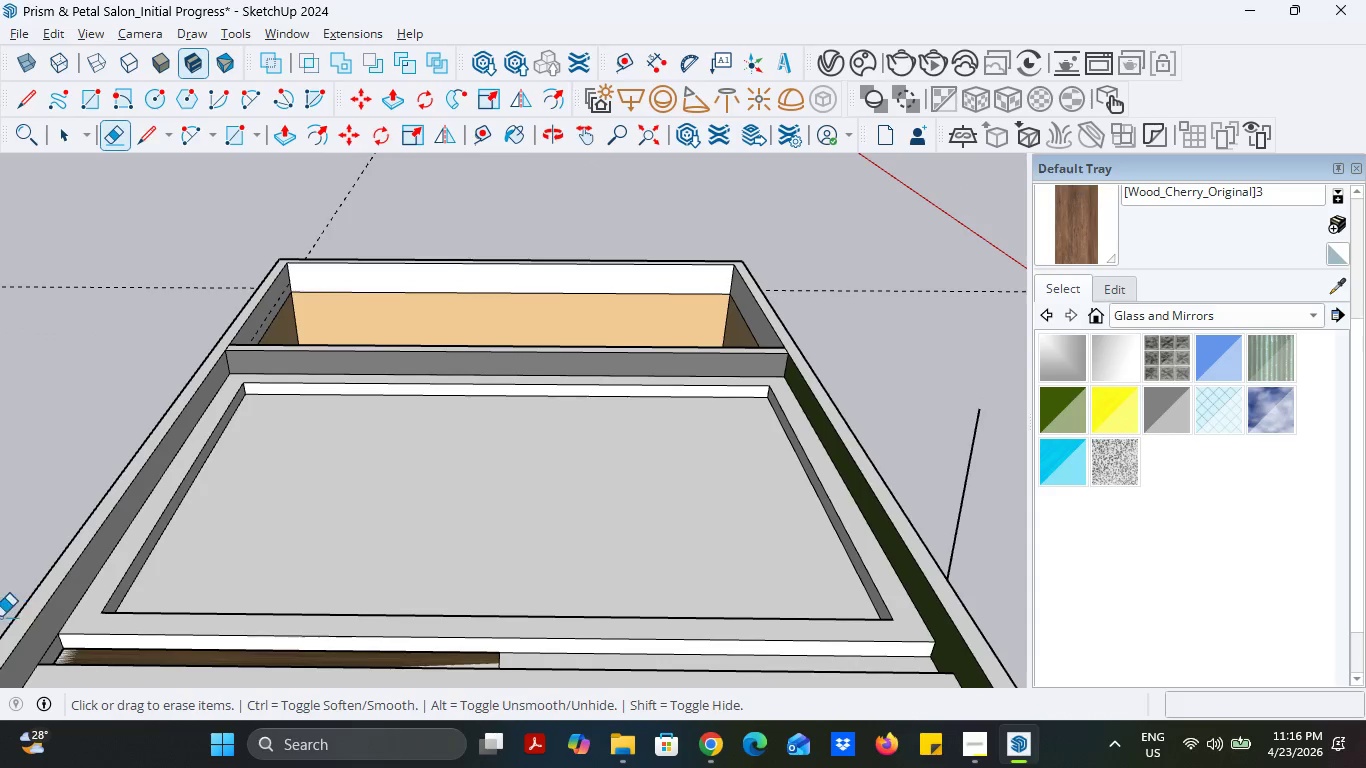 
scroll: coordinate [8, 630], scroll_direction: up, amount: 2.0
 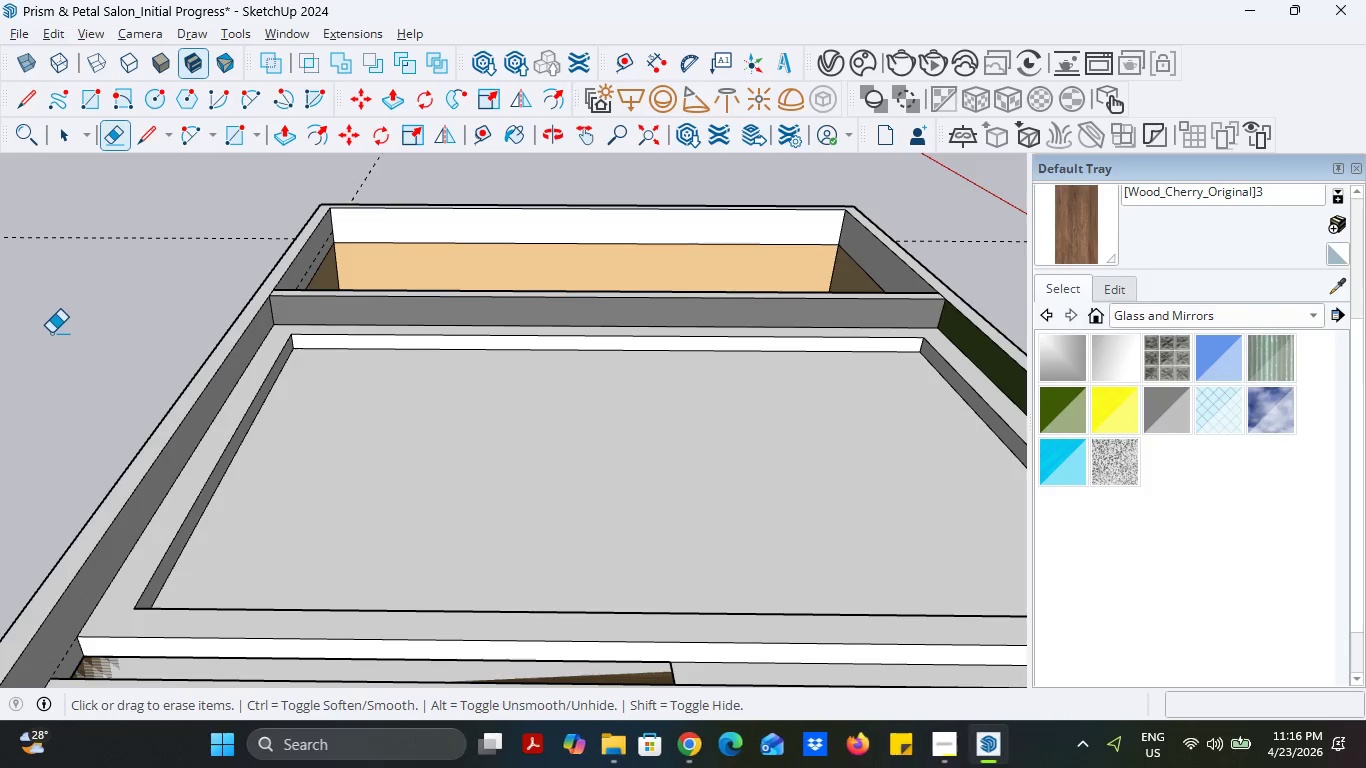 
wait(5.37)
 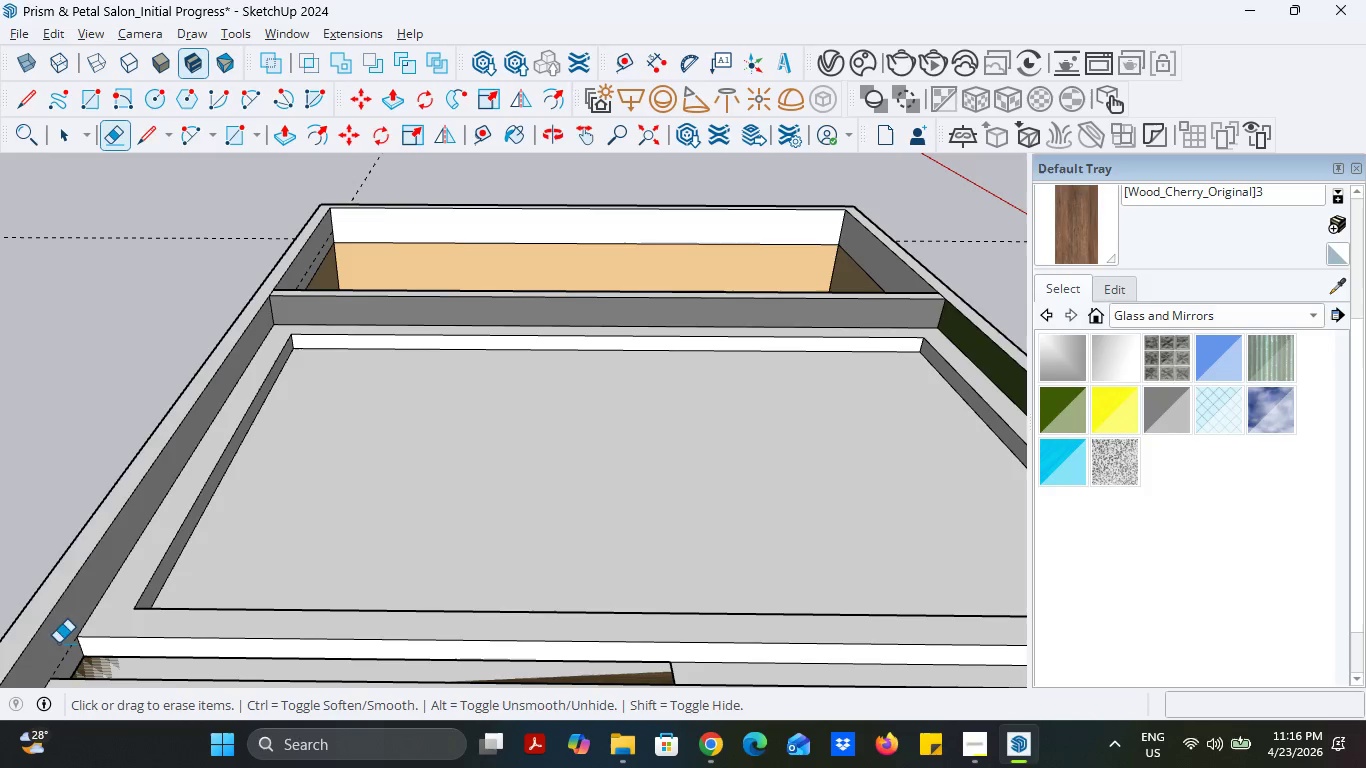 
left_click([72, 137])
 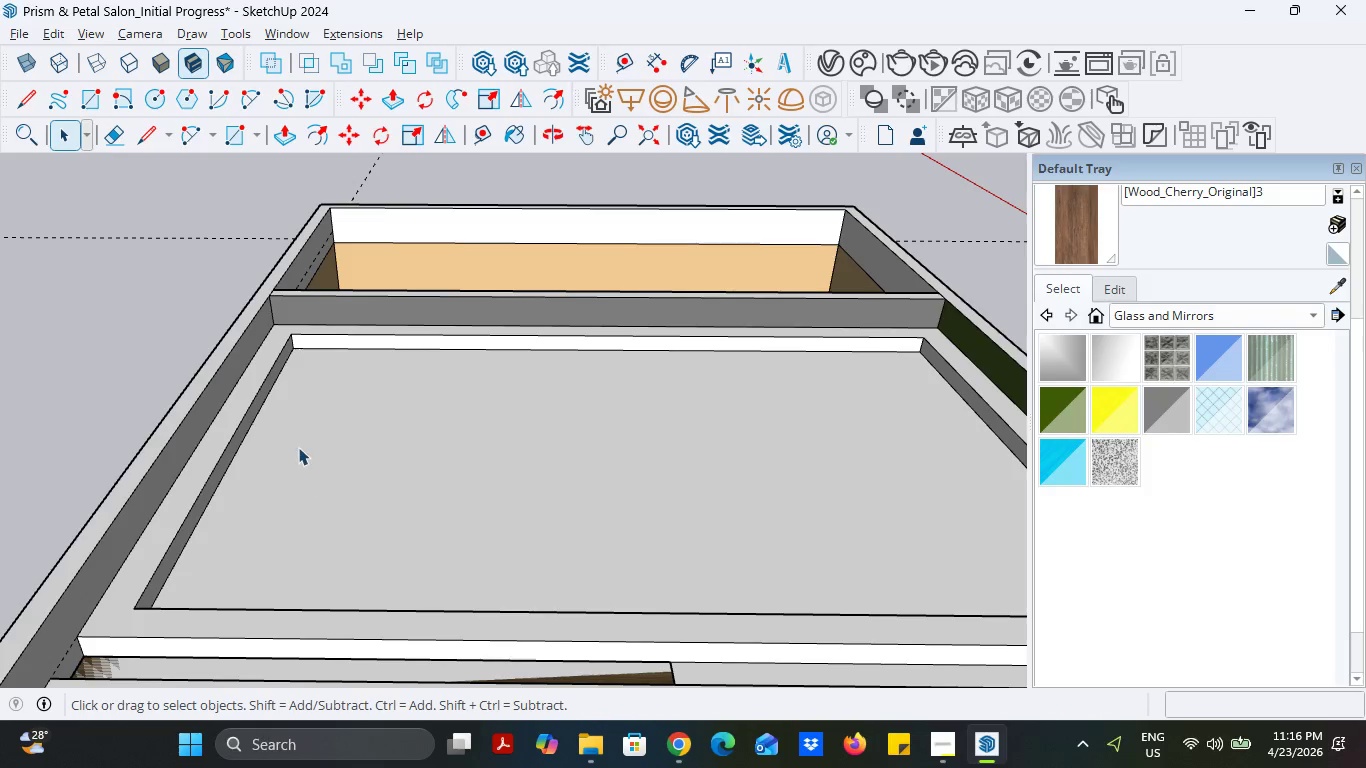 
scroll: coordinate [456, 492], scroll_direction: down, amount: 13.0
 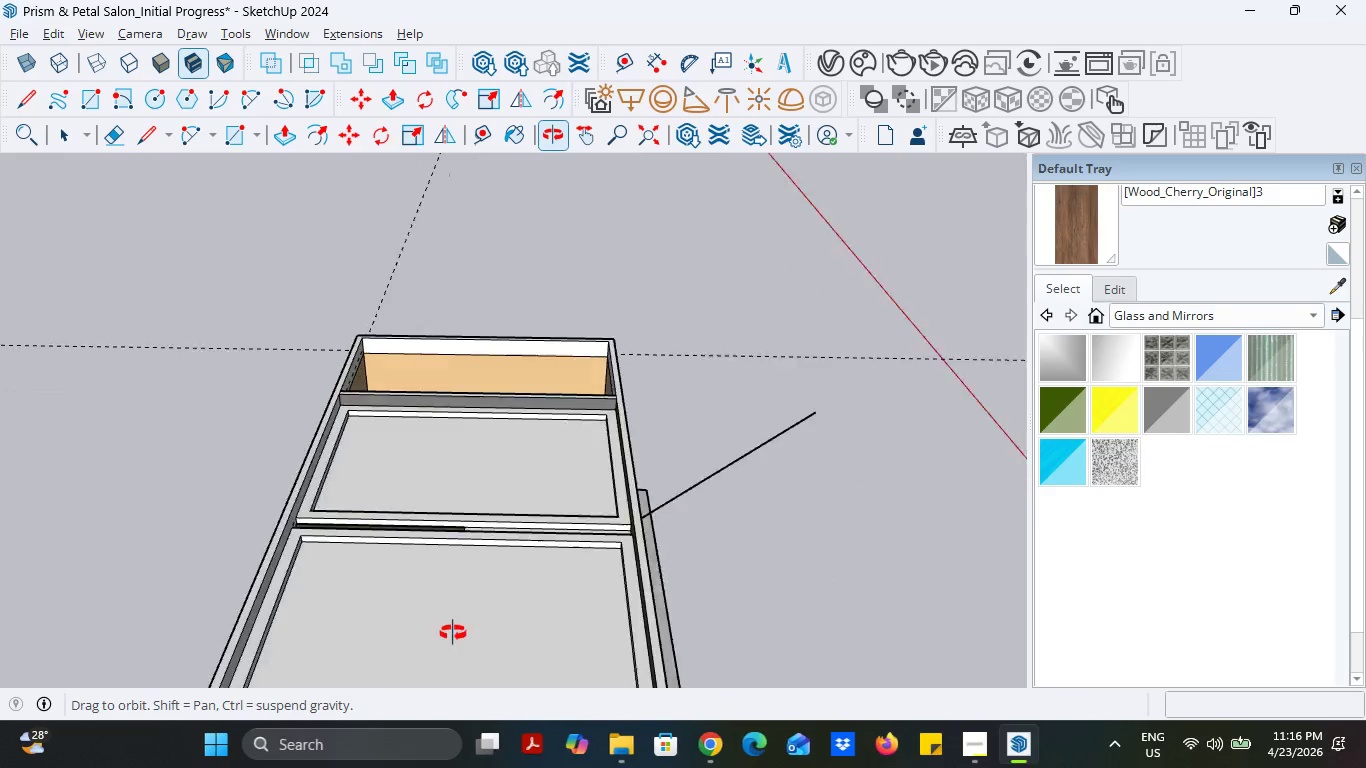 
scroll: coordinate [507, 489], scroll_direction: up, amount: 11.0
 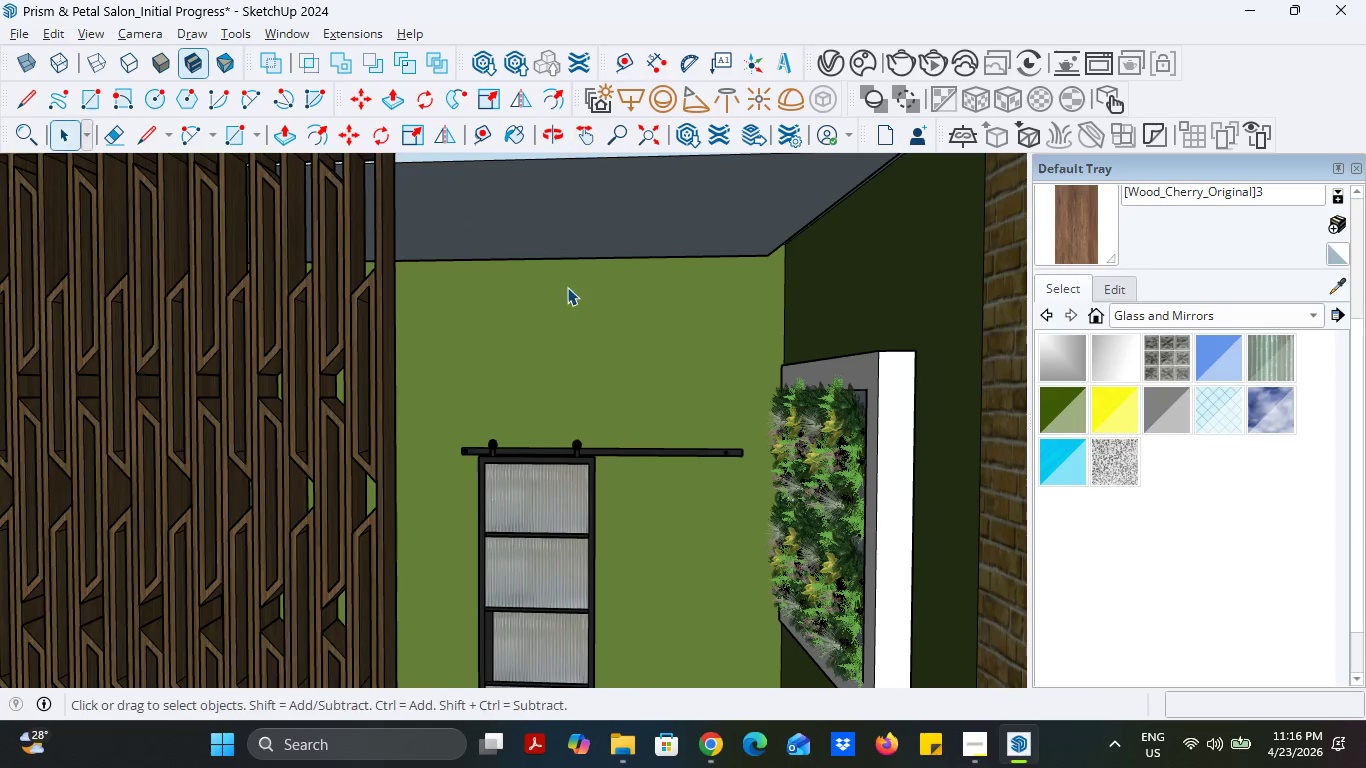 
scroll: coordinate [678, 409], scroll_direction: down, amount: 2.0
 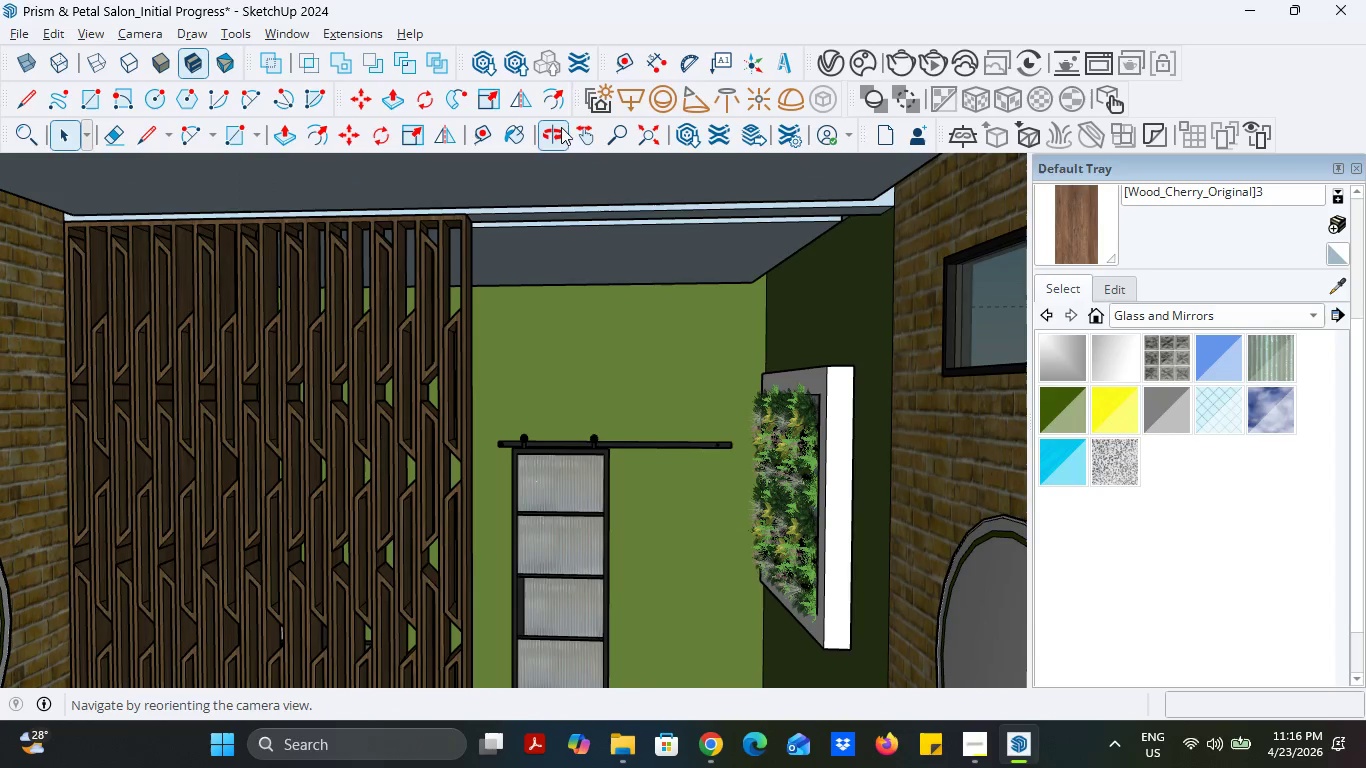 
left_click([596, 137])
 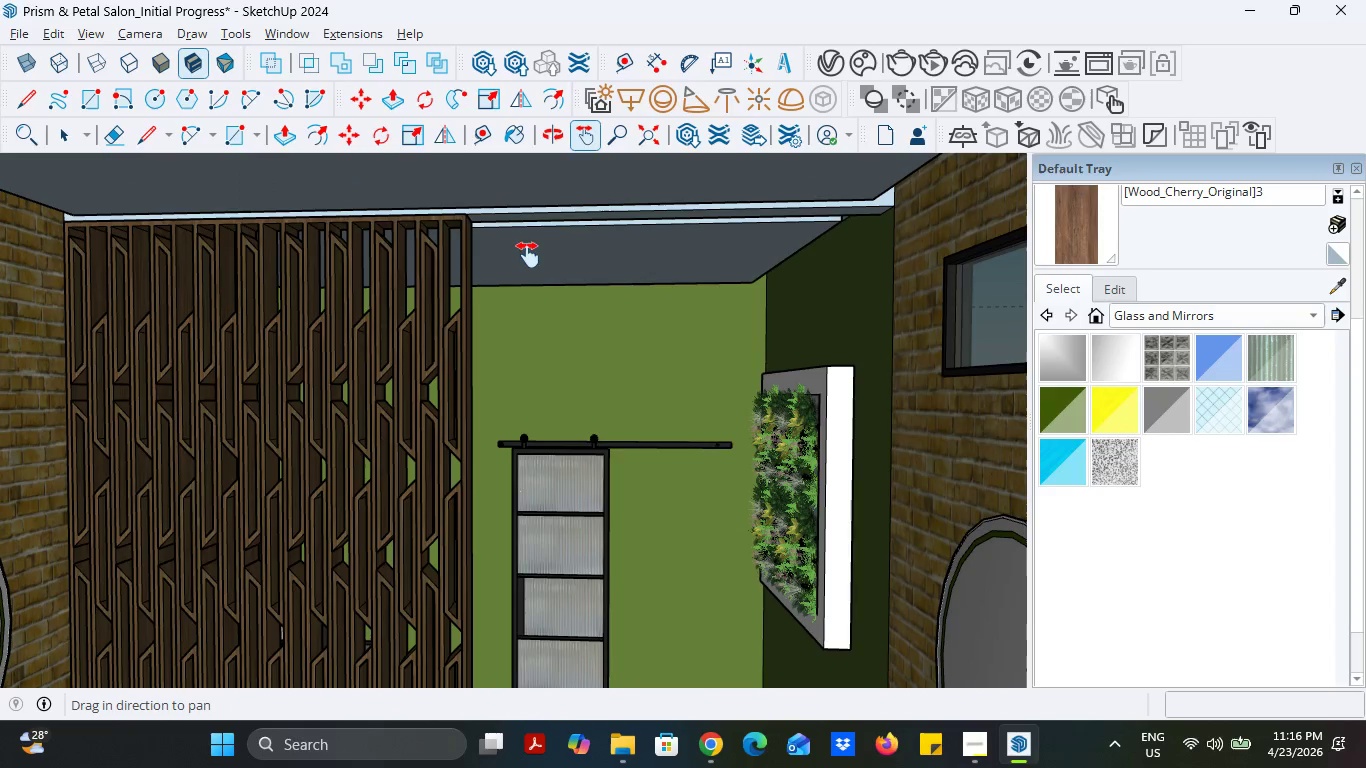 
left_click_drag(start_coordinate=[528, 255], to_coordinate=[566, 345])
 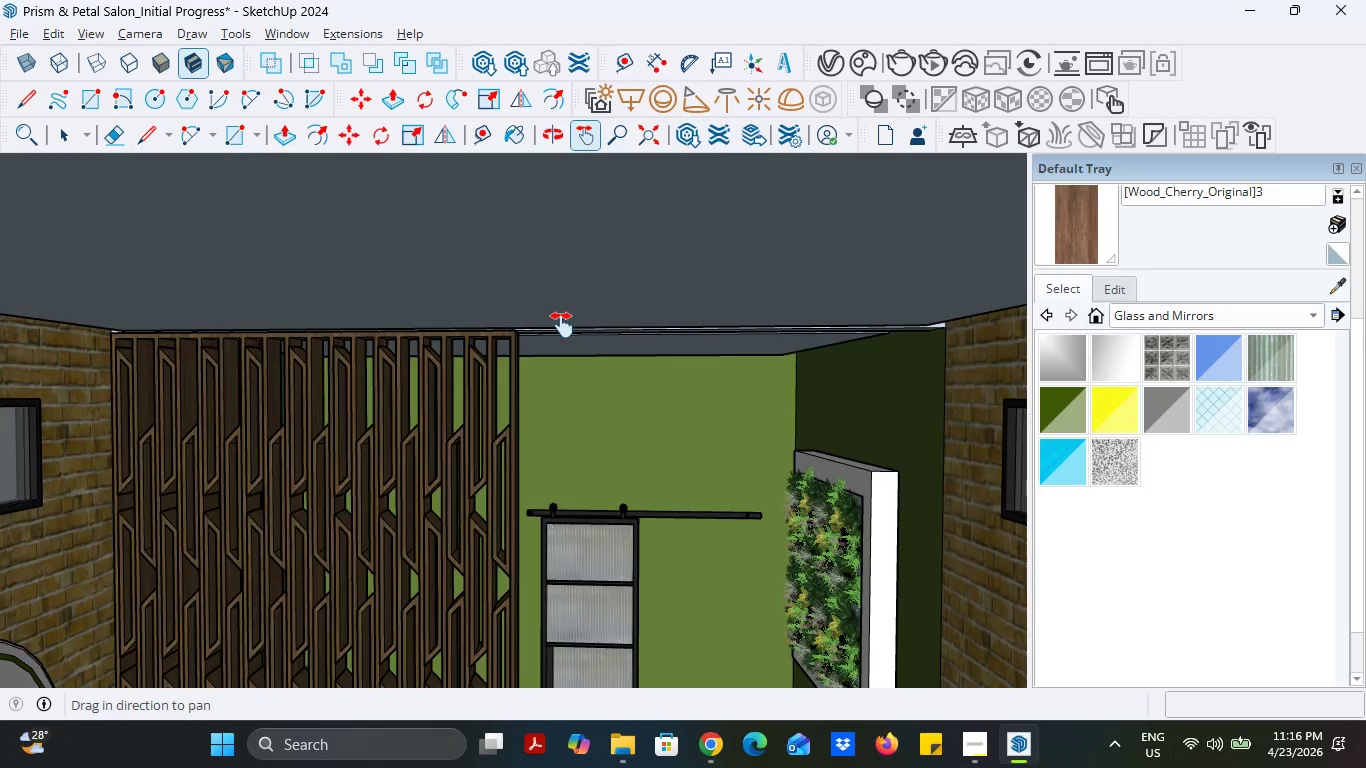 
scroll: coordinate [561, 337], scroll_direction: up, amount: 16.0
 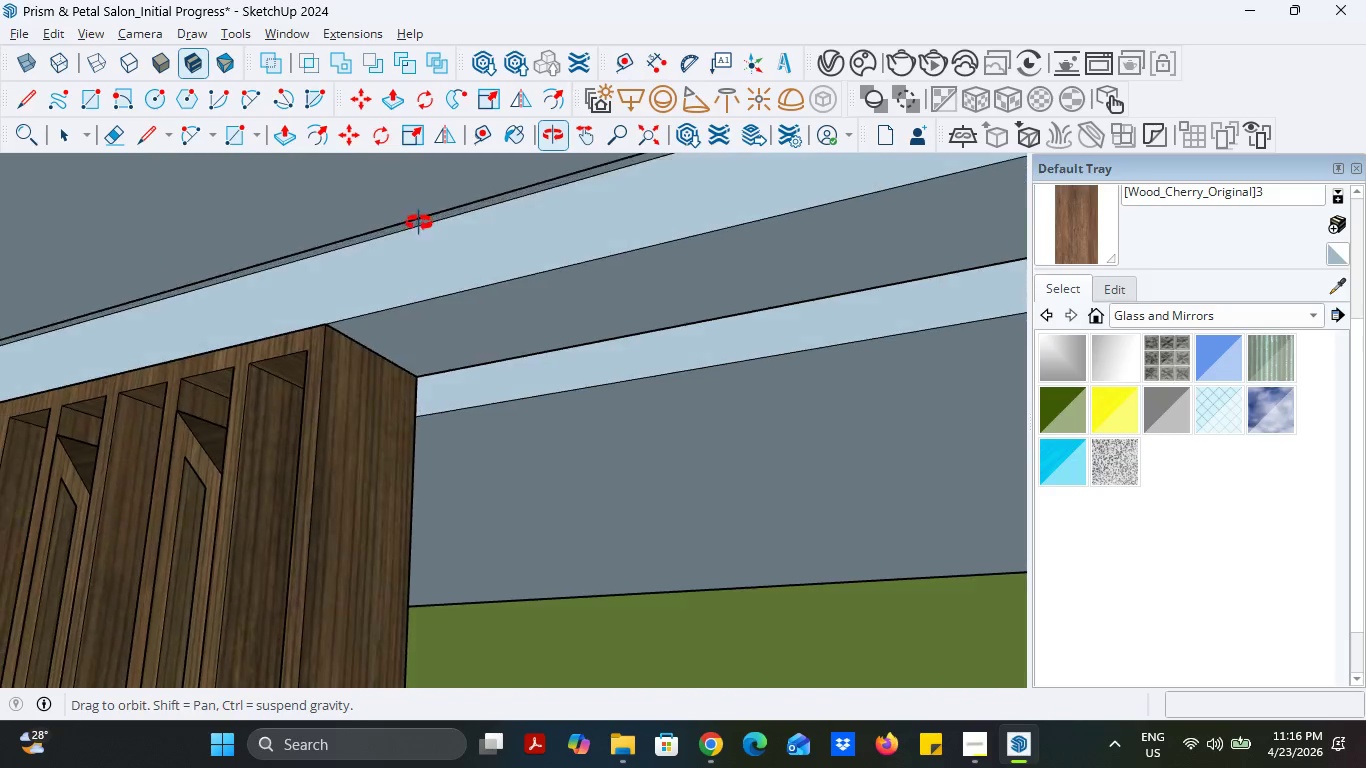 
left_click_drag(start_coordinate=[537, 281], to_coordinate=[189, 223])
 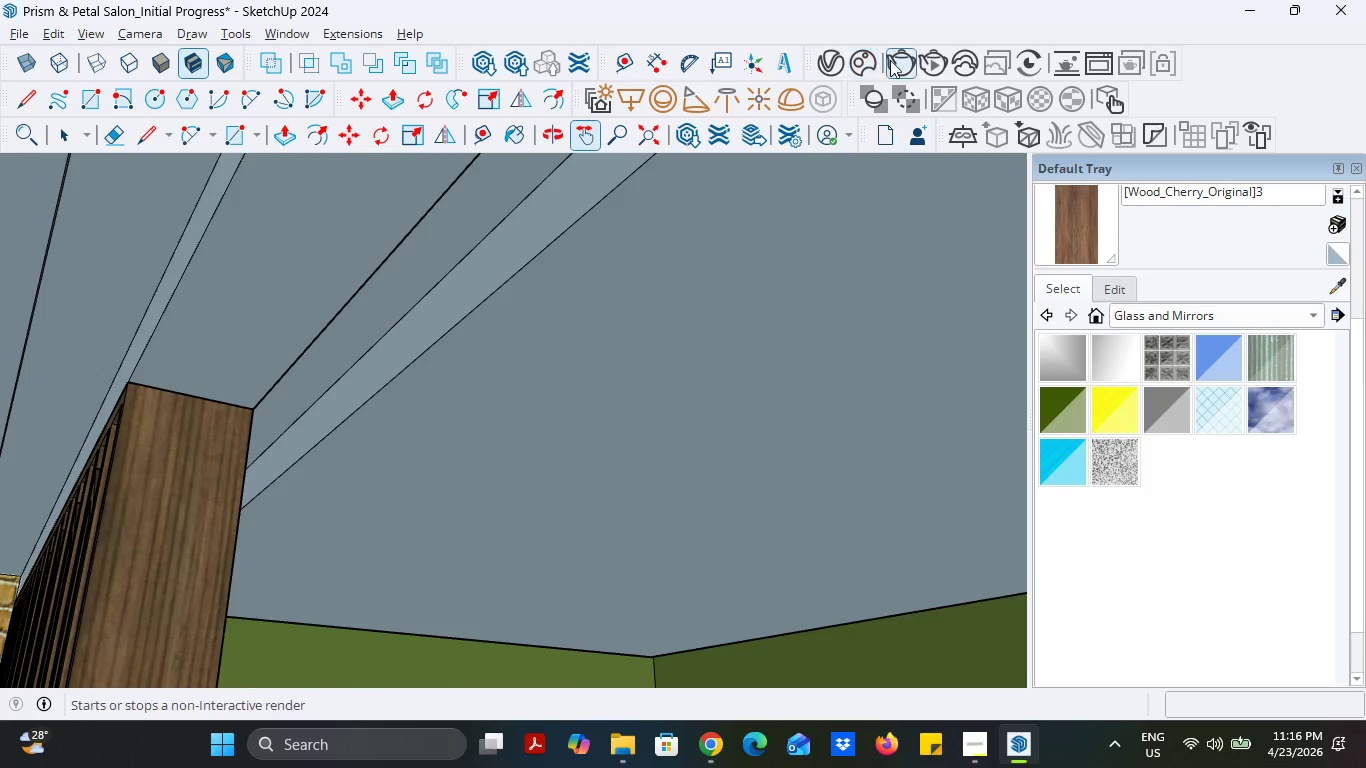 
left_click([824, 61])
 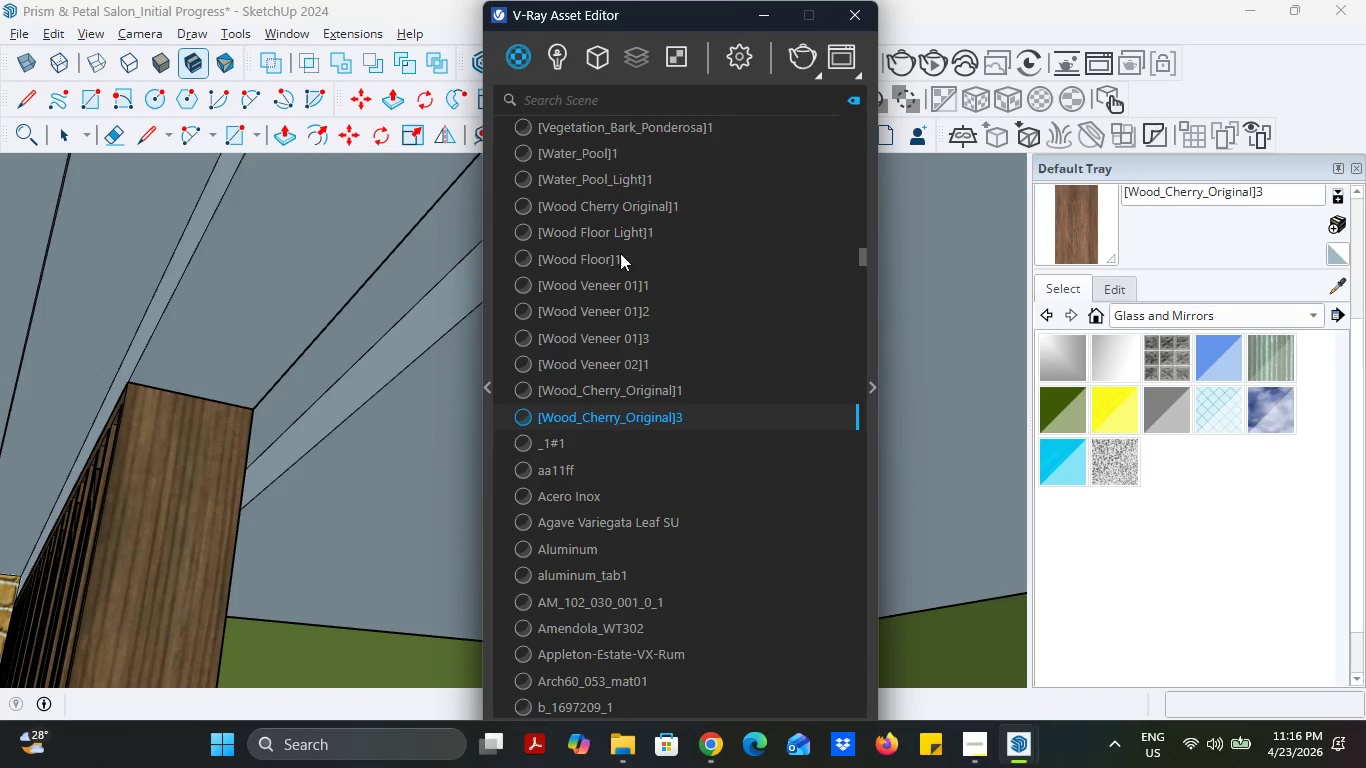 
scroll: coordinate [575, 650], scroll_direction: down, amount: 4.0
 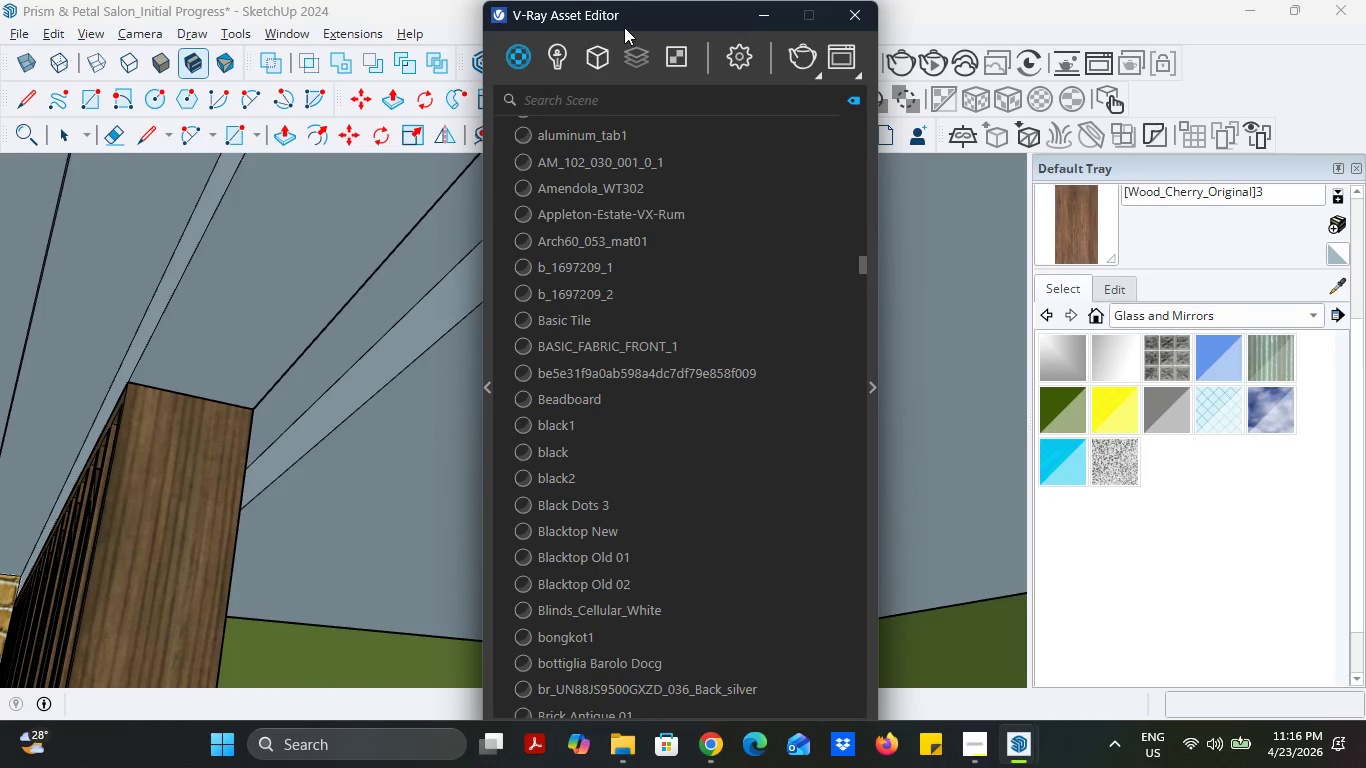 
left_click_drag(start_coordinate=[624, 27], to_coordinate=[624, 14])
 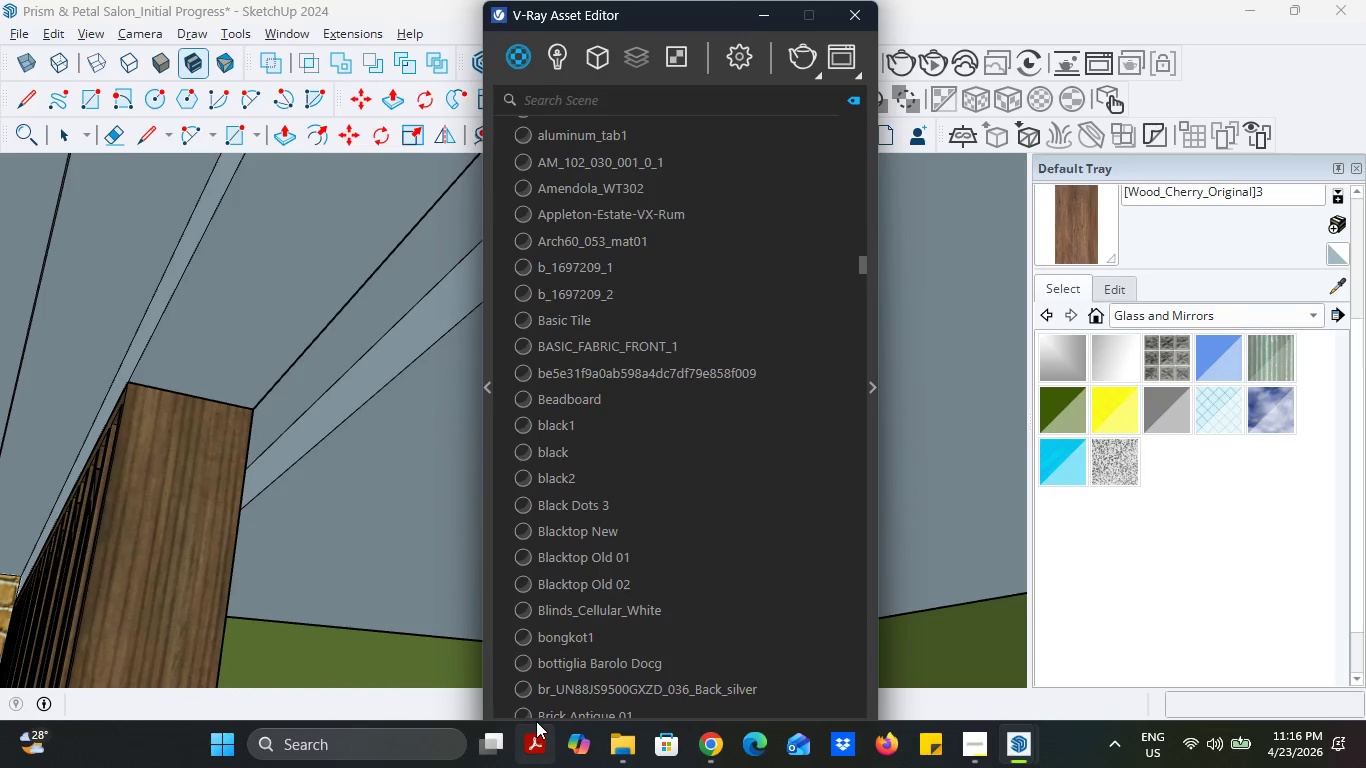 
left_click([538, 718])
 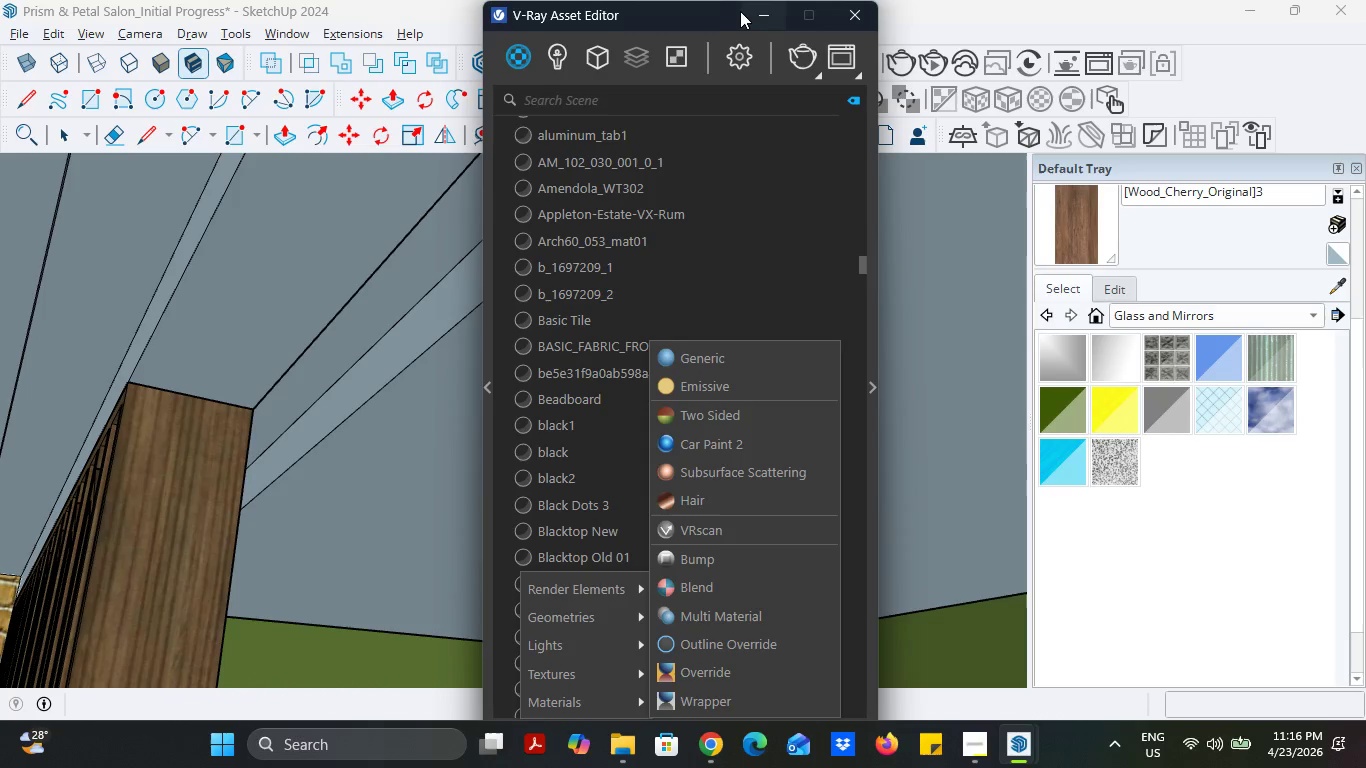 
left_click([732, 17])
 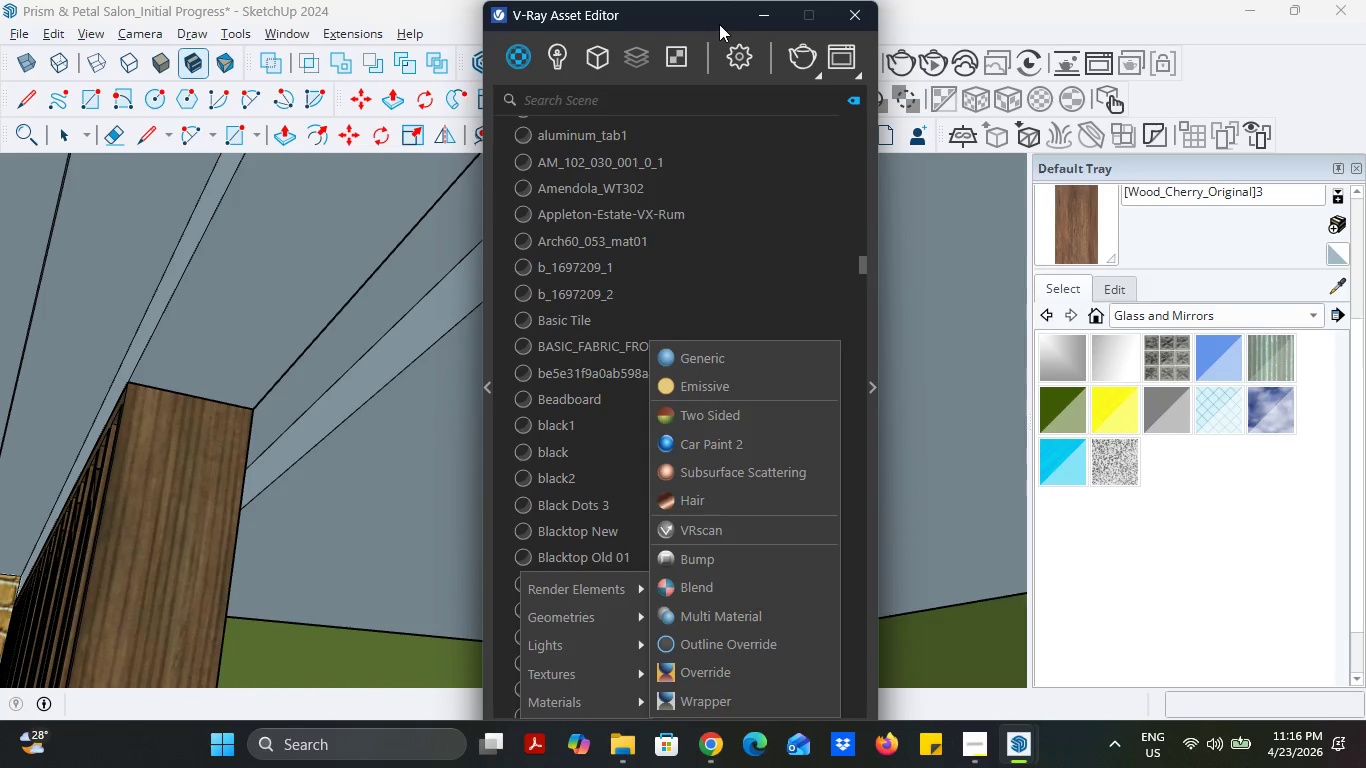 
left_click_drag(start_coordinate=[719, 24], to_coordinate=[725, 8])
 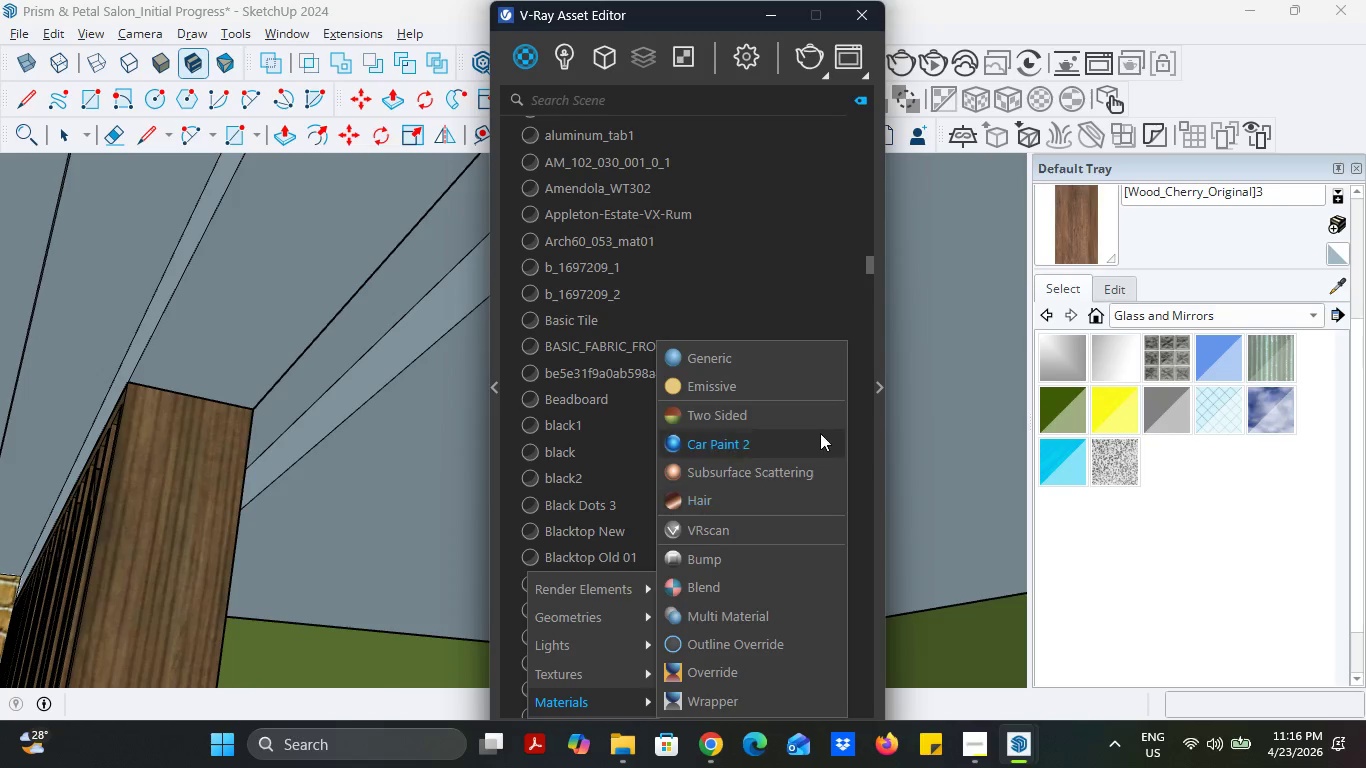 
left_click([753, 388])
 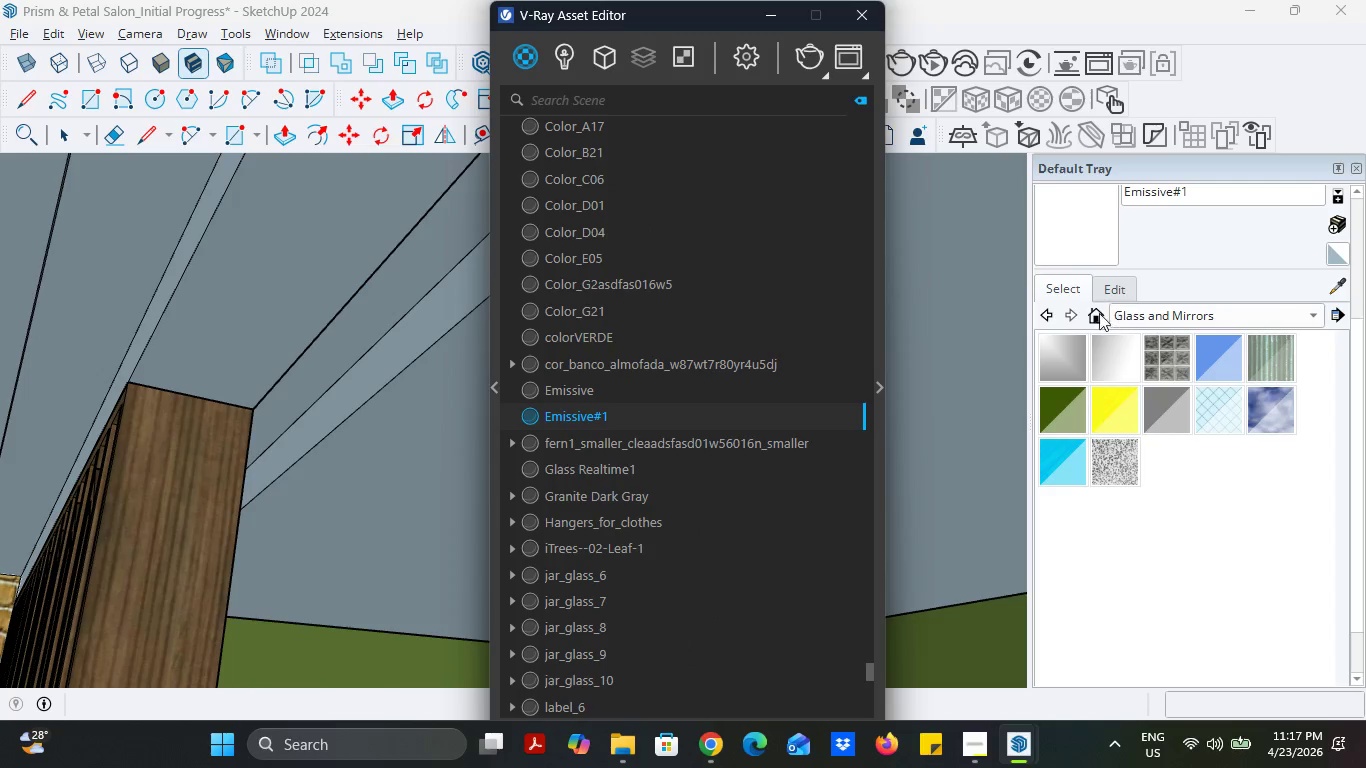 
left_click([882, 401])
 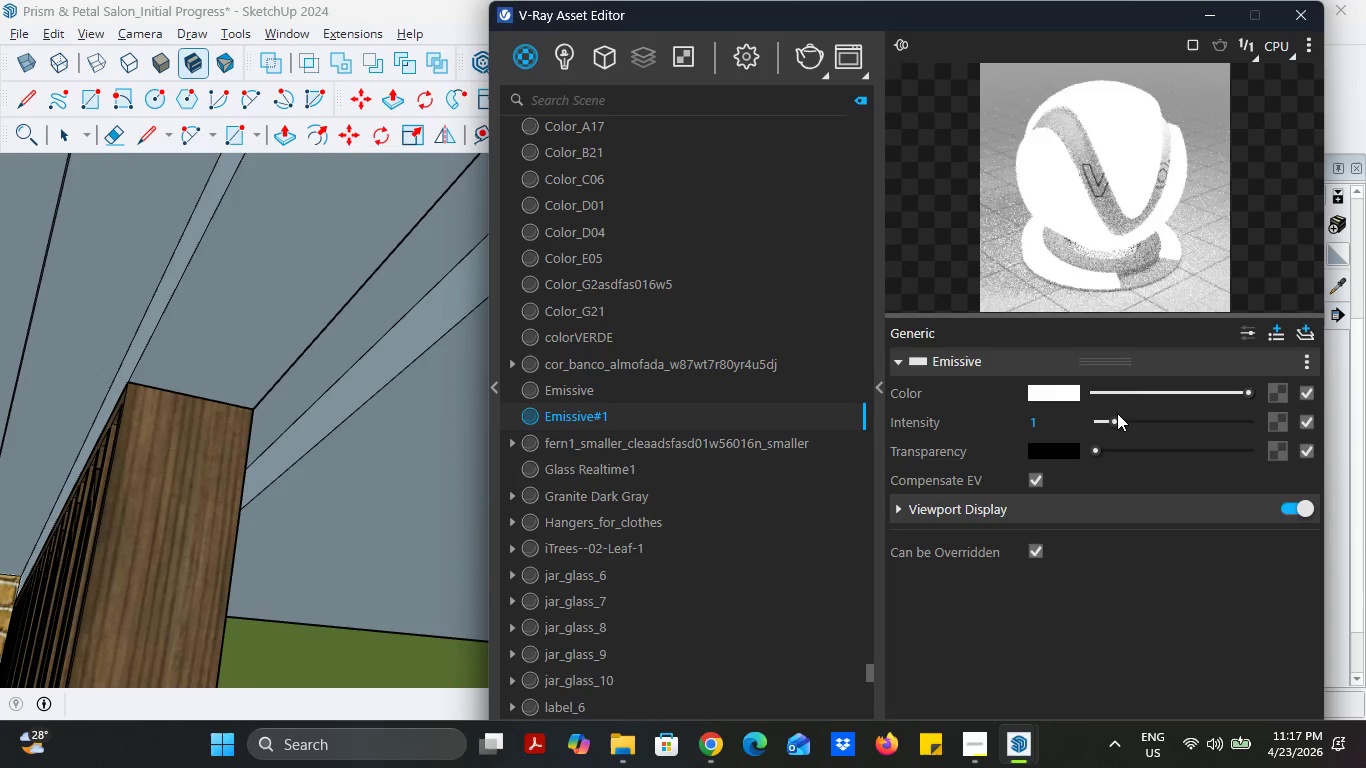 
left_click([1167, 418])
 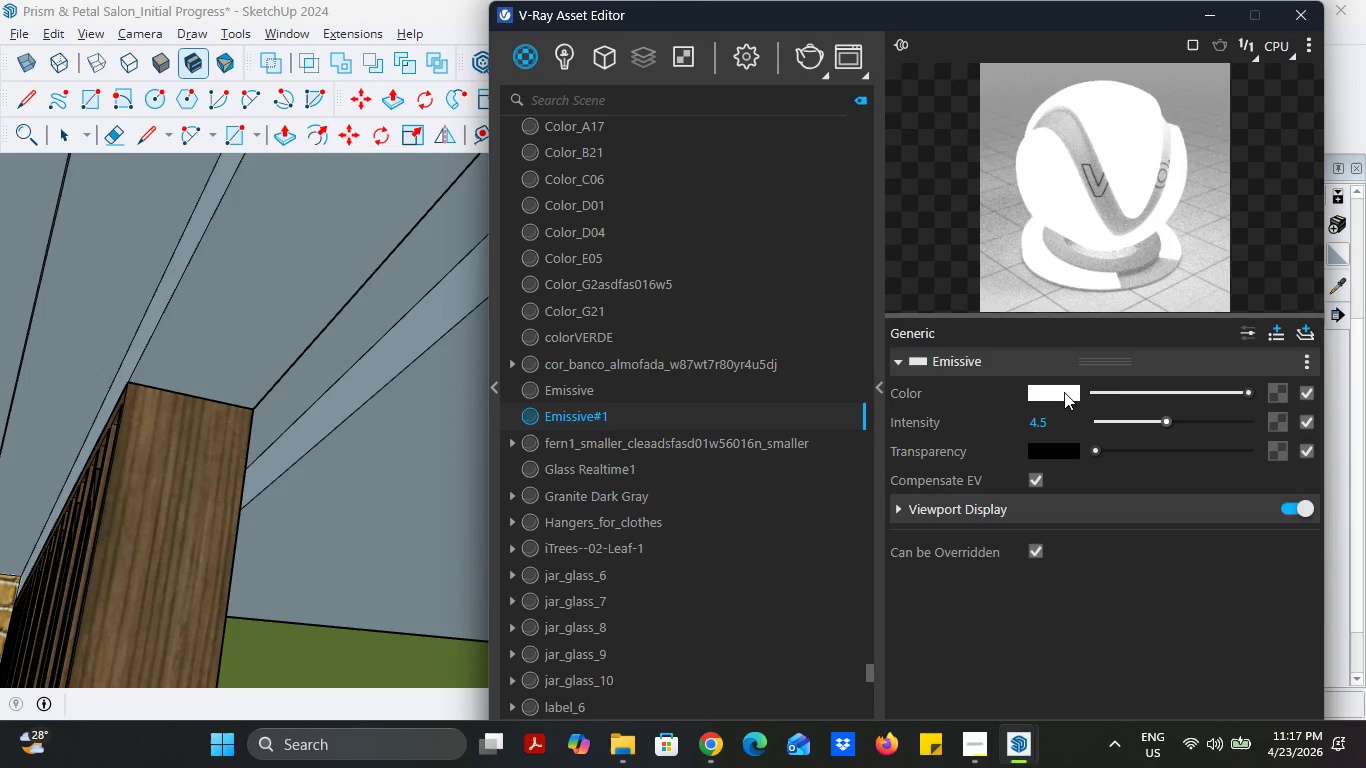 
left_click([1060, 392])
 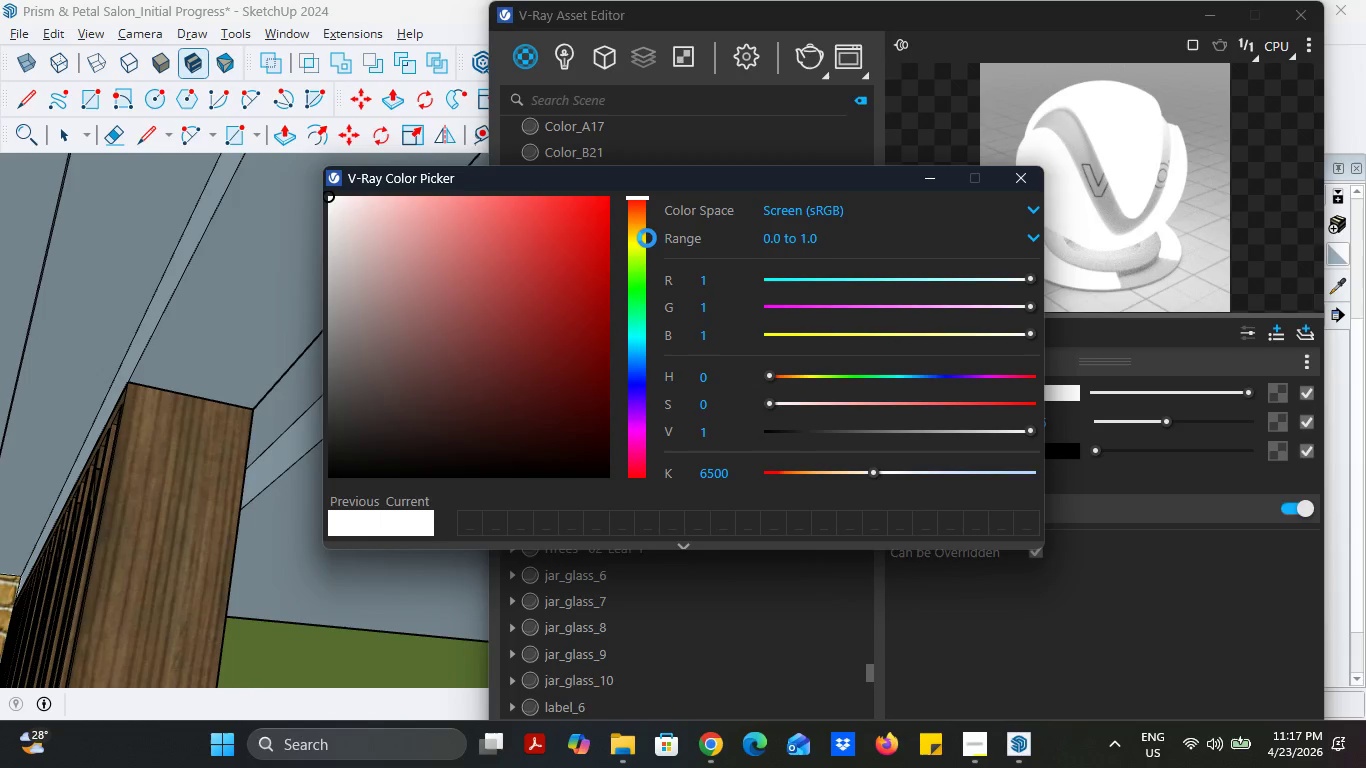 
wait(22.27)
 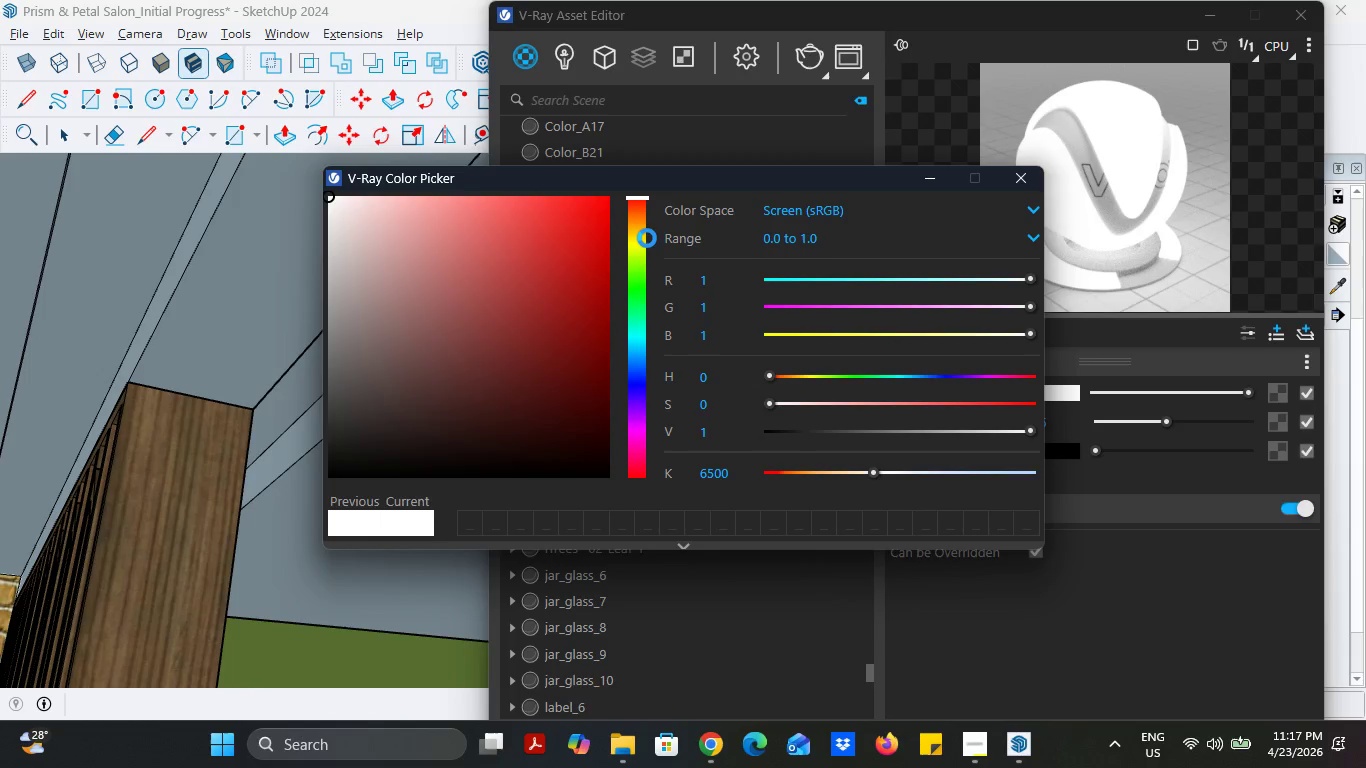 
left_click([635, 222])
 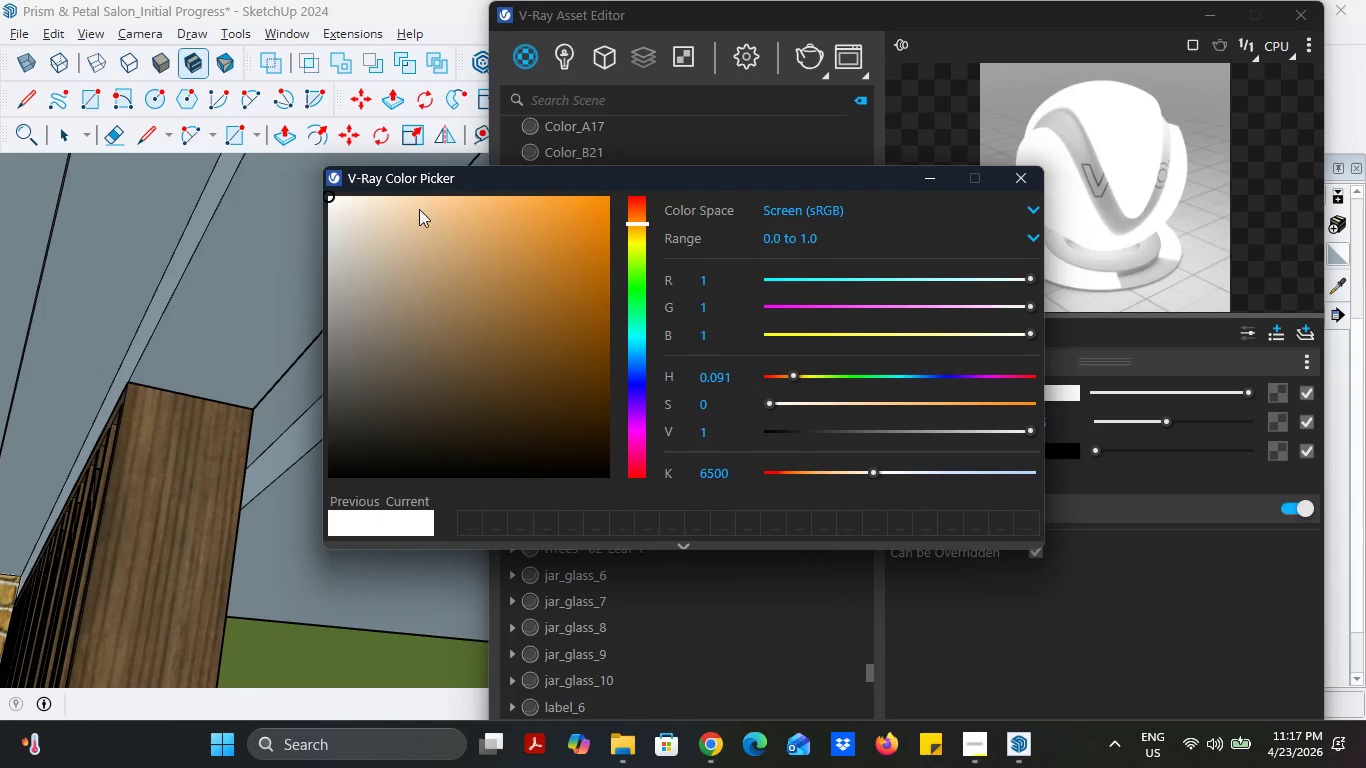 
left_click([386, 209])
 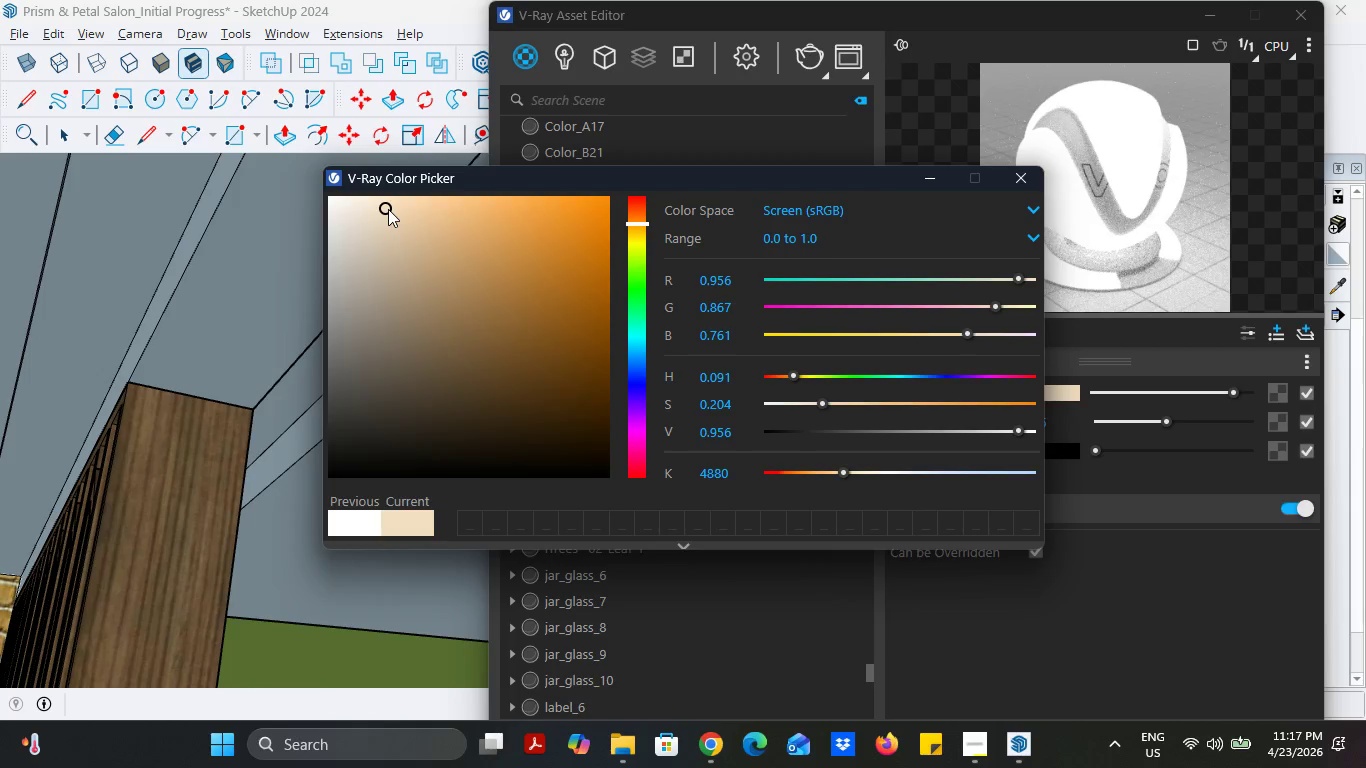 
left_click([387, 220])
 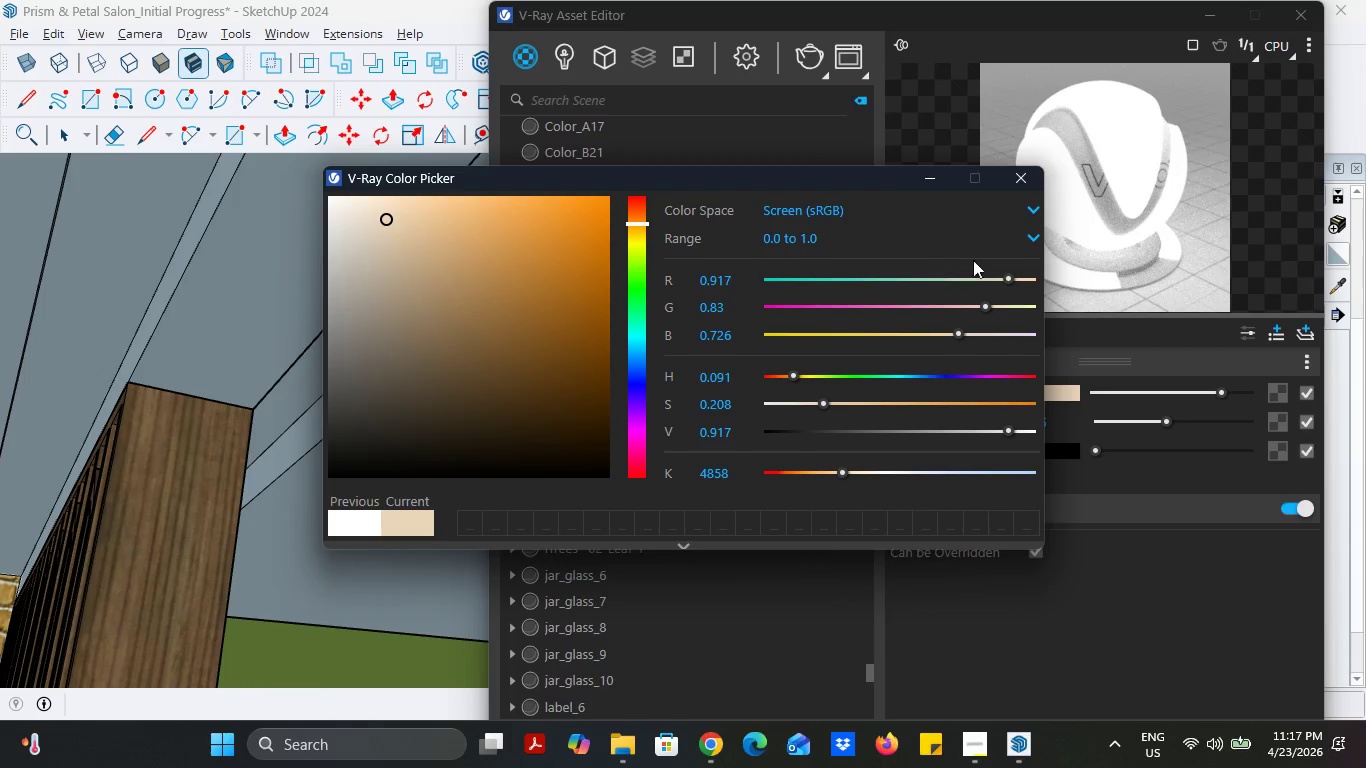 
left_click([1014, 180])
 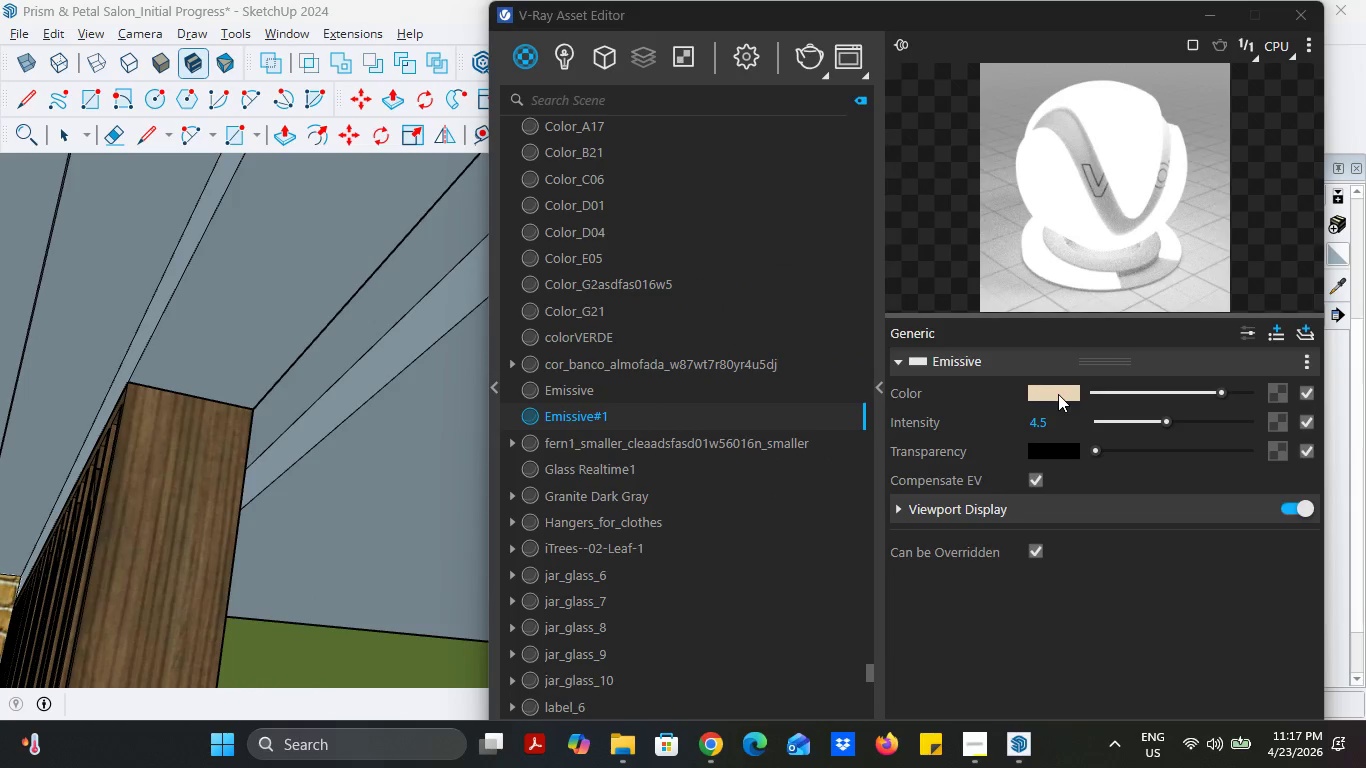 
left_click([1058, 394])
 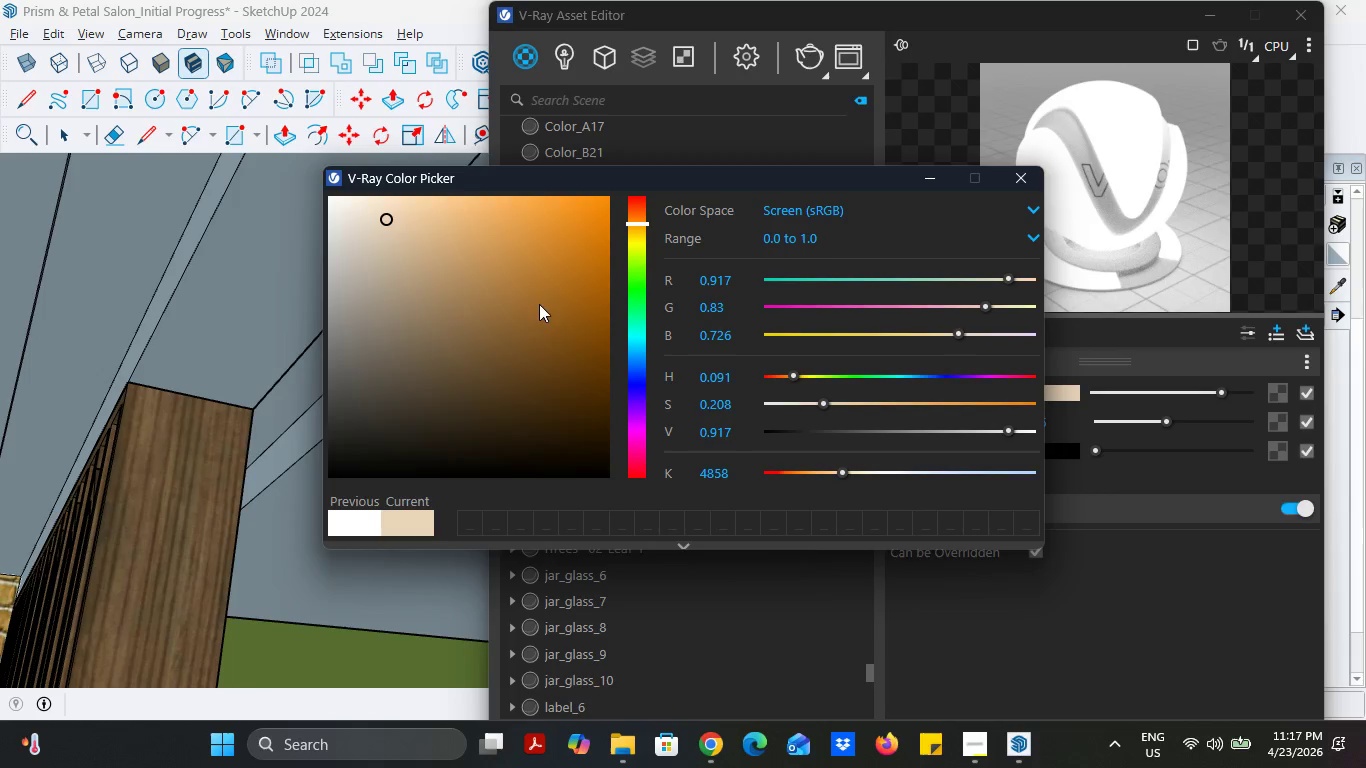 
left_click([392, 254])
 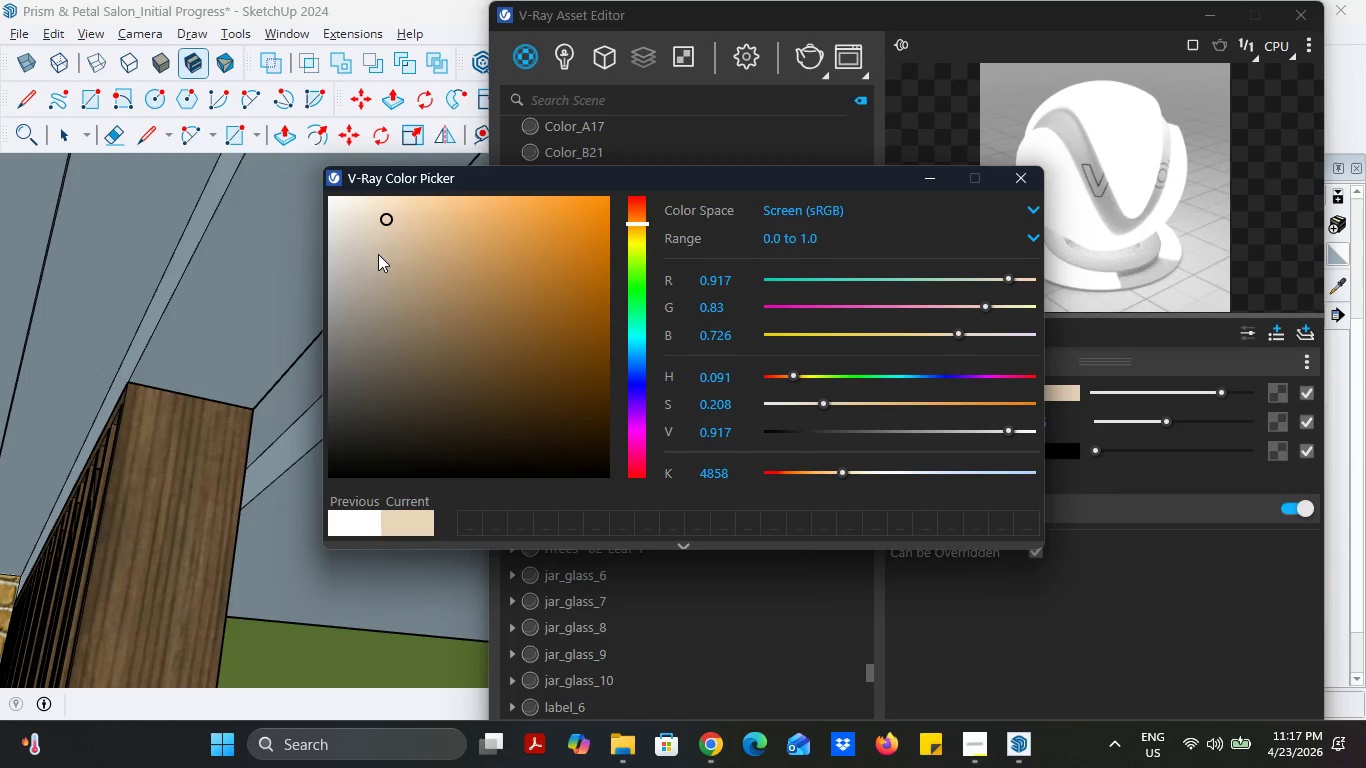 
left_click([379, 254])
 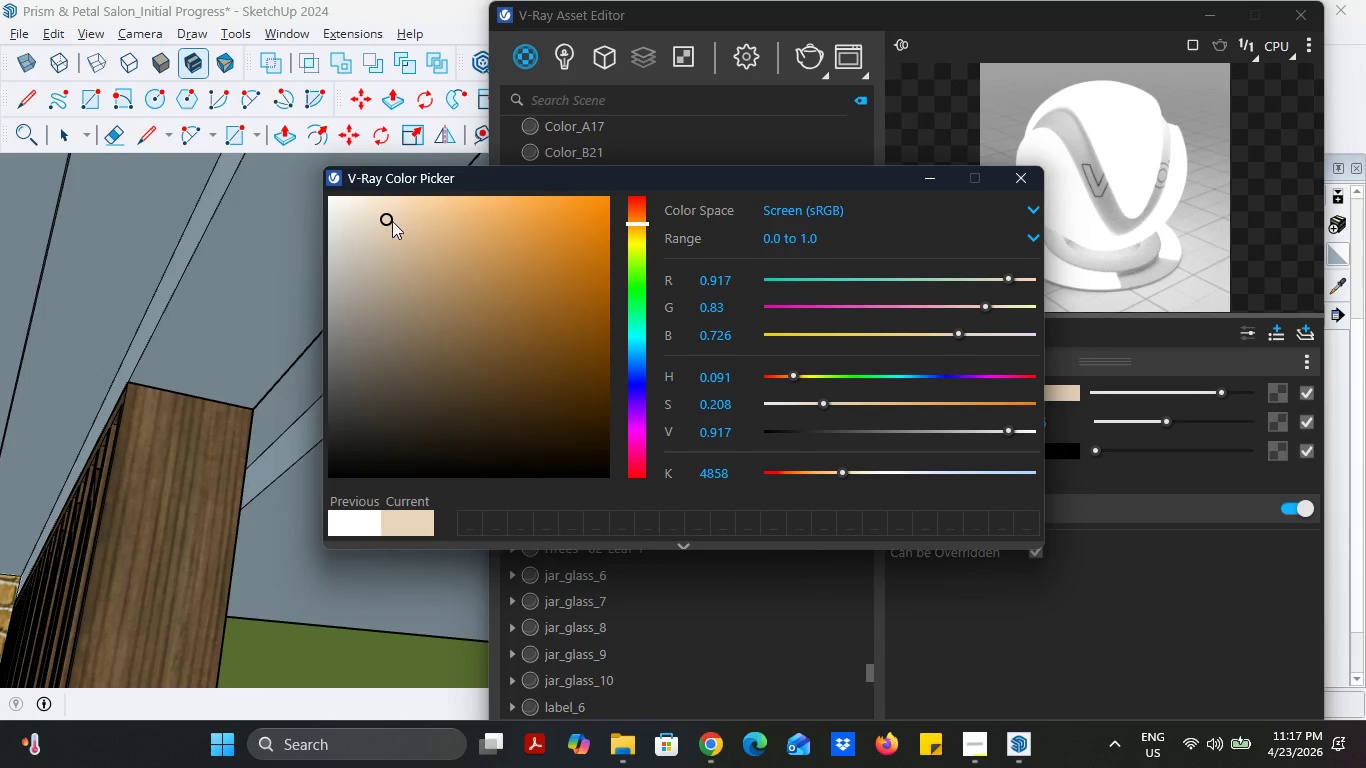 
left_click_drag(start_coordinate=[386, 220], to_coordinate=[386, 228])
 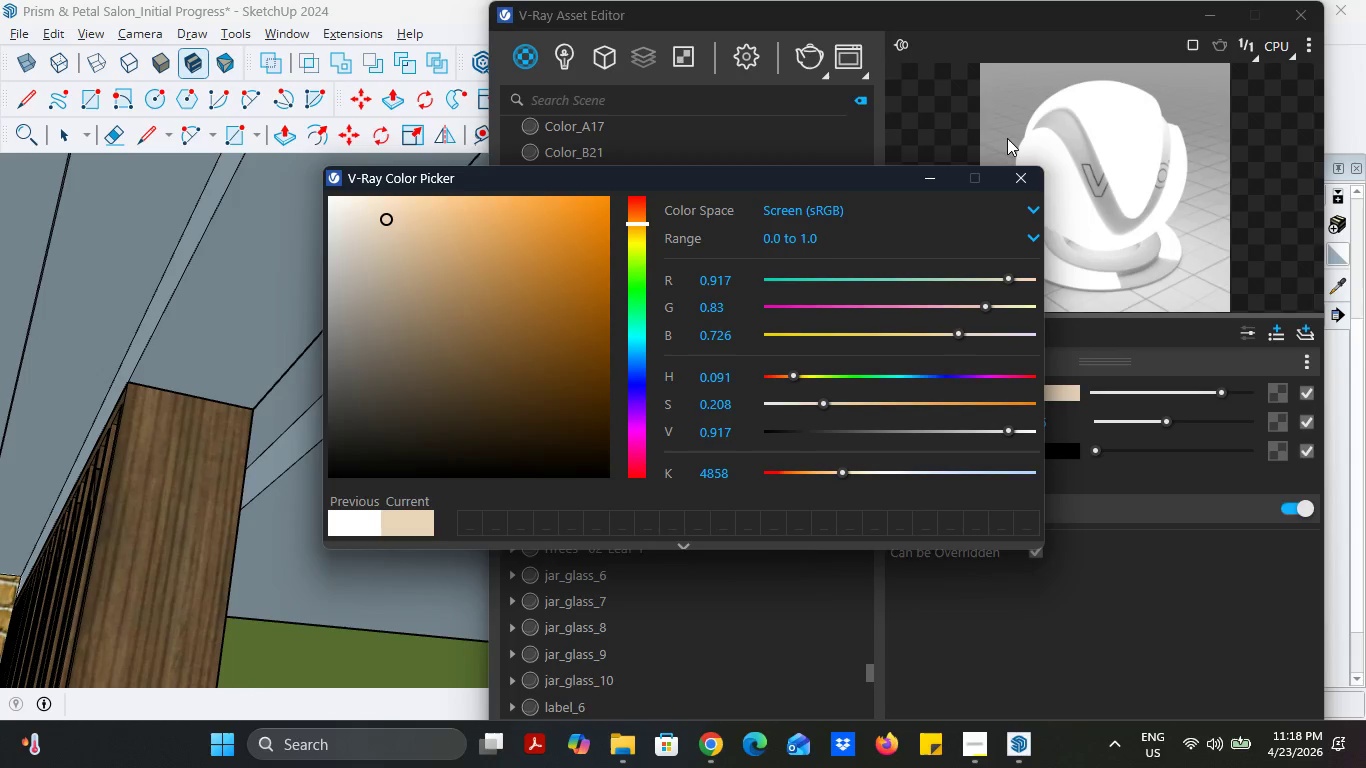 
wait(26.2)
 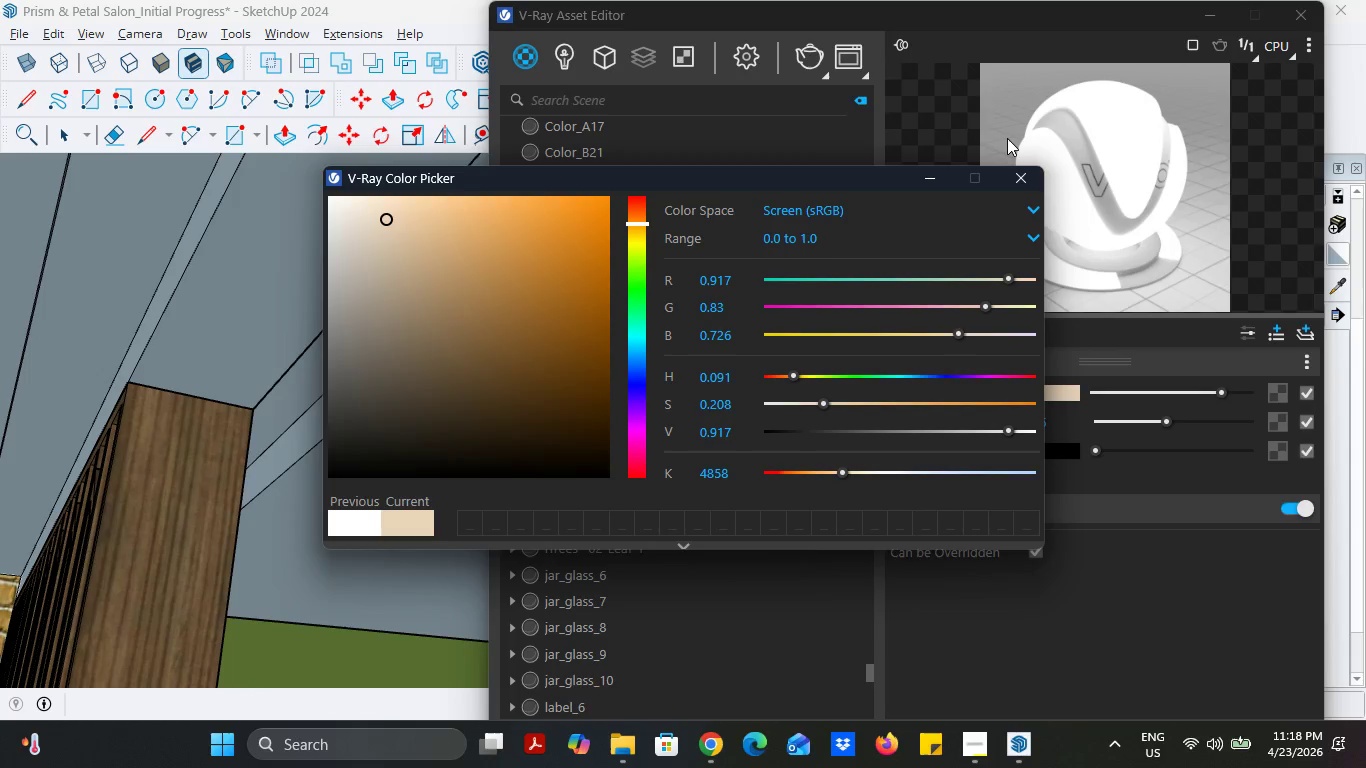 
scroll: coordinate [503, 508], scroll_direction: down, amount: 3.0
 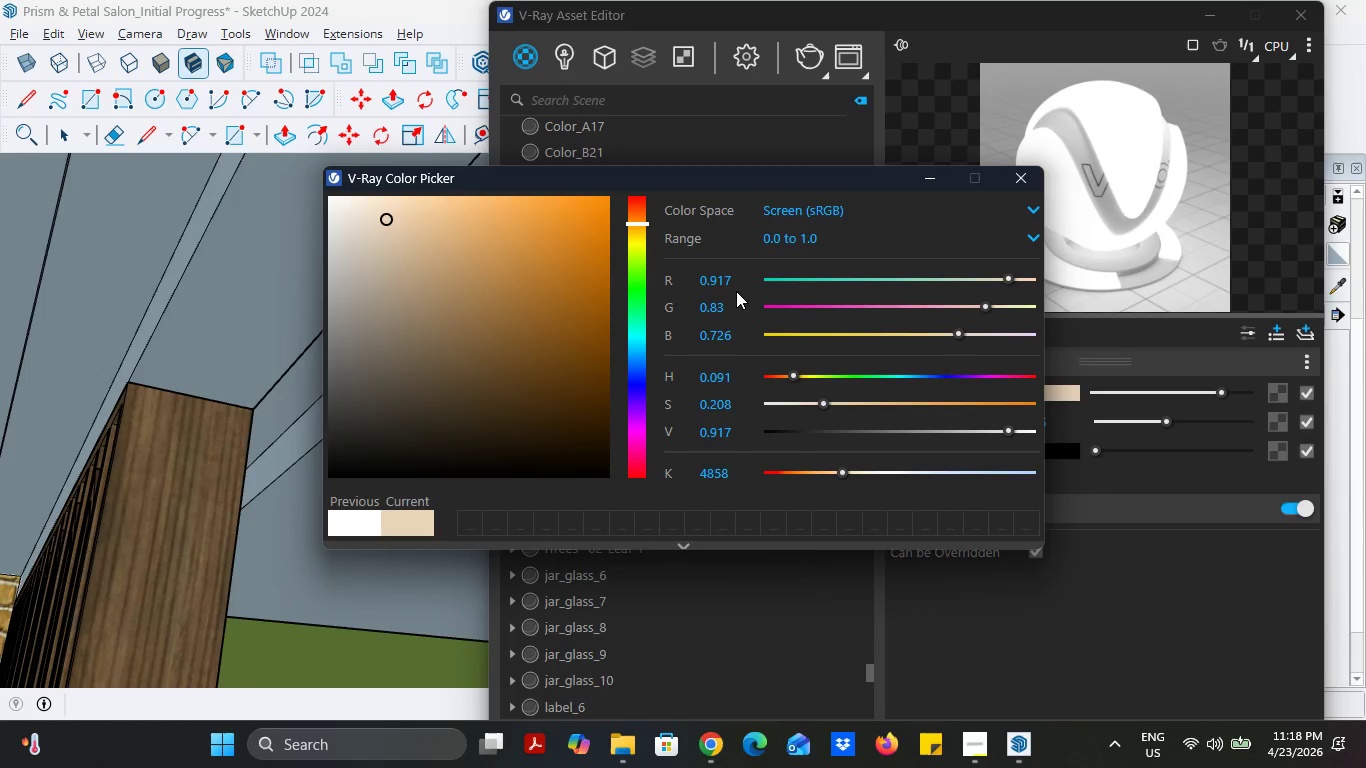 
wait(29.24)
 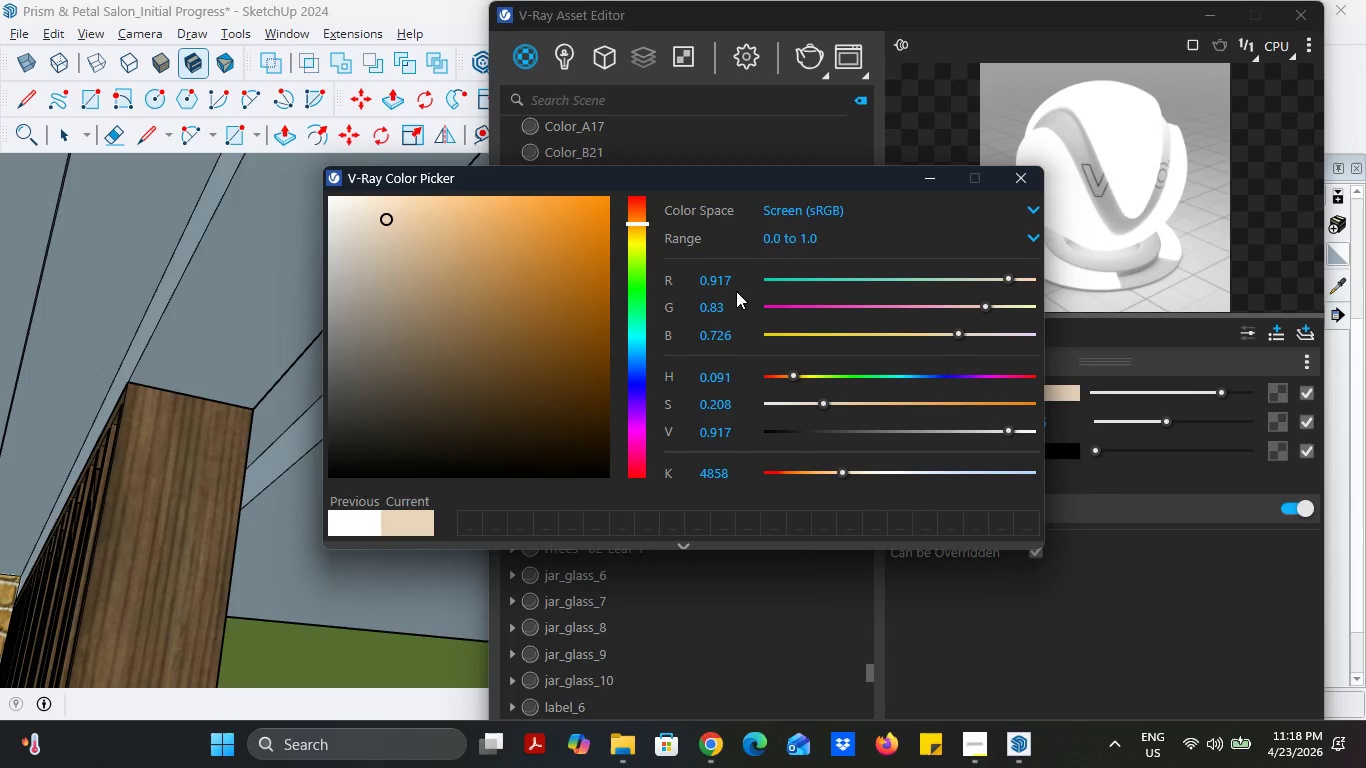 
scroll: coordinate [524, 389], scroll_direction: down, amount: 4.0
 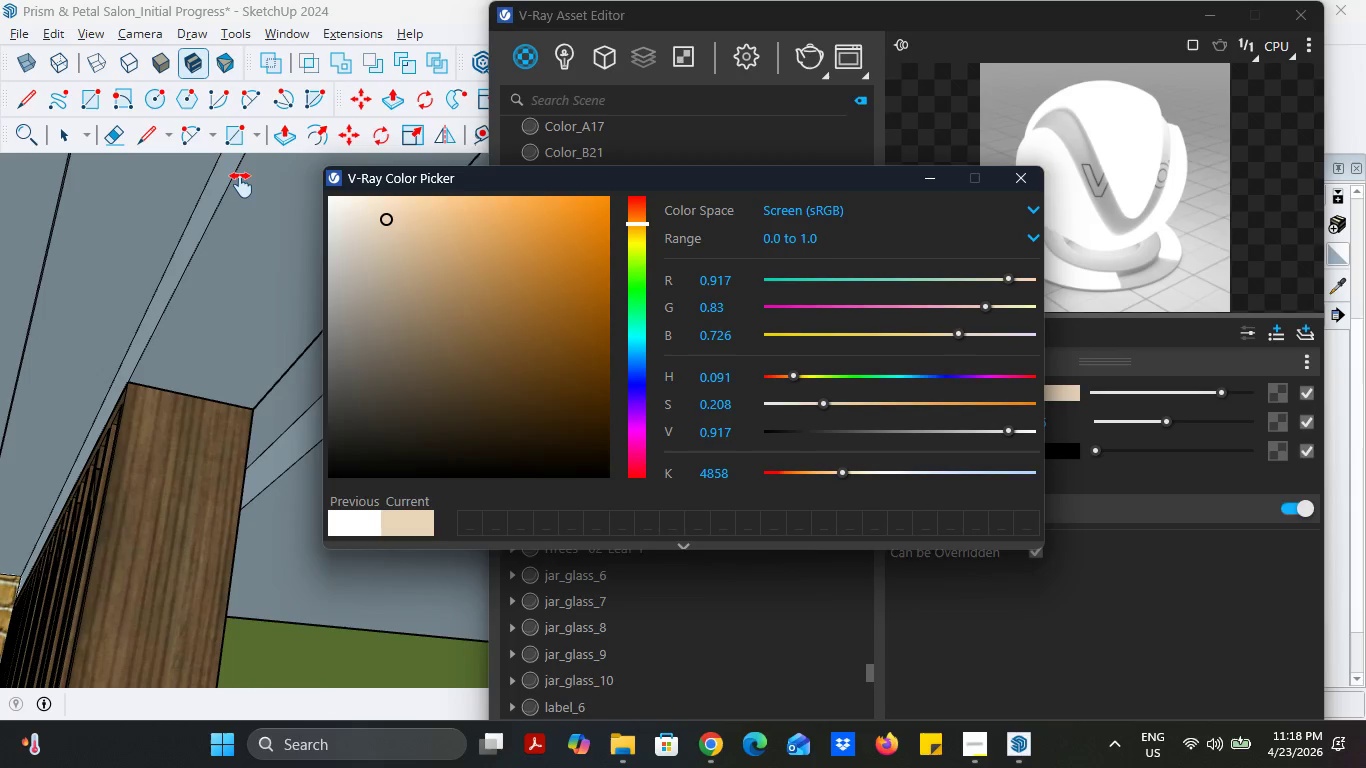 
wait(22.14)
 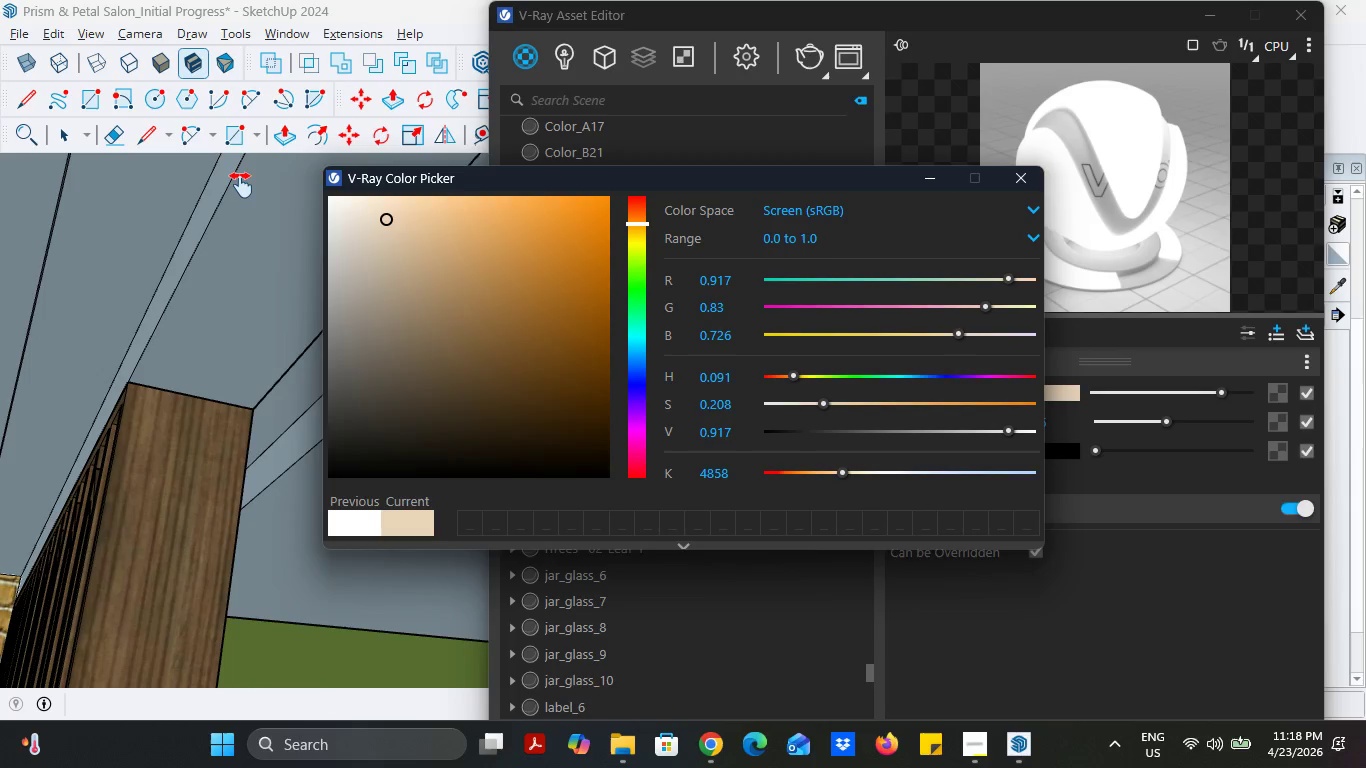 
left_click([407, 247])
 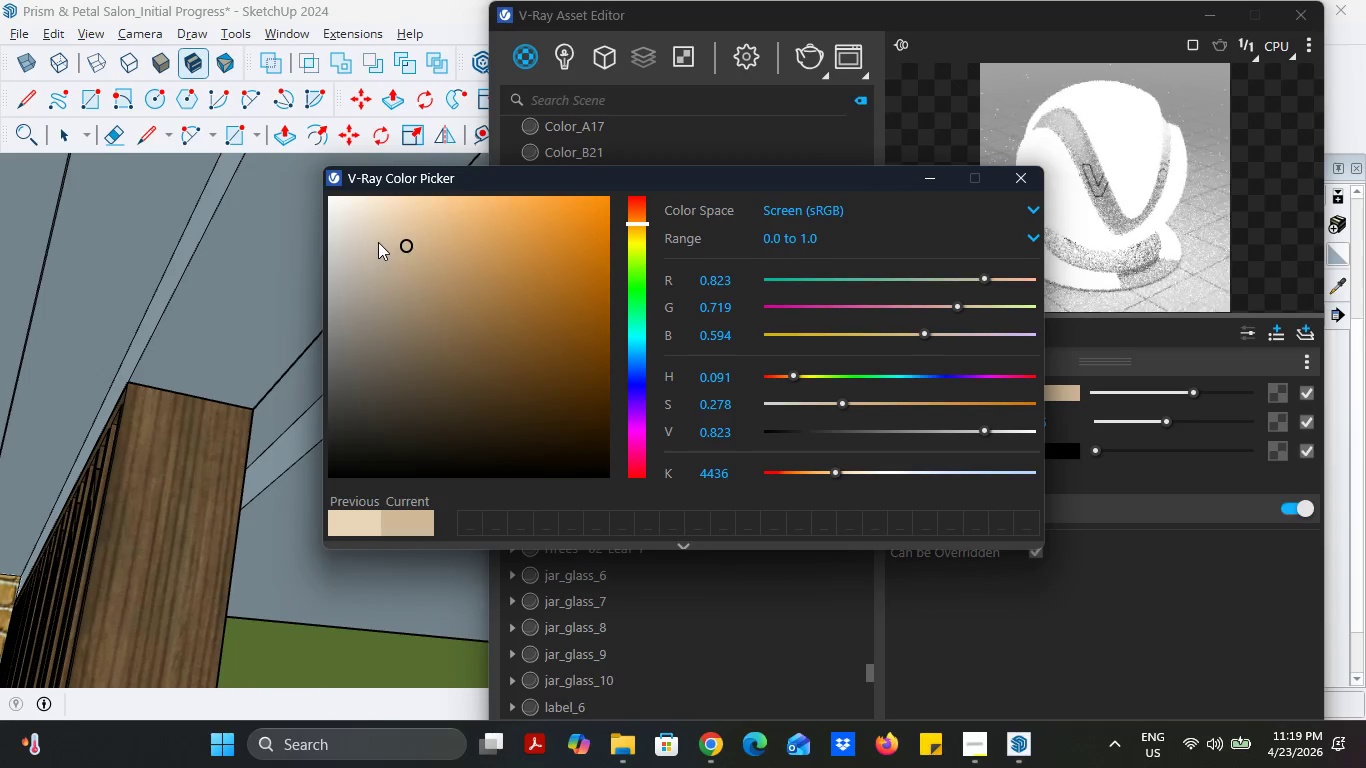 
left_click([378, 242])
 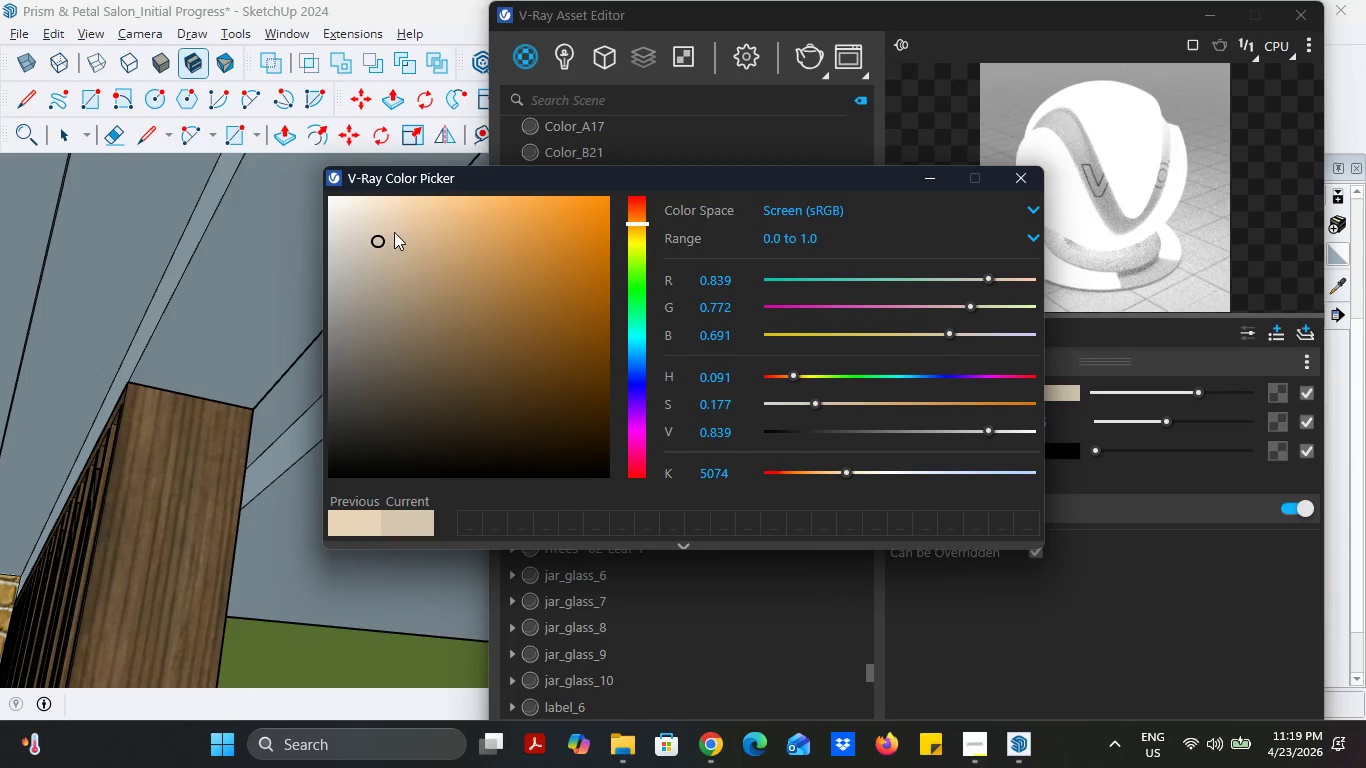 
left_click([397, 228])
 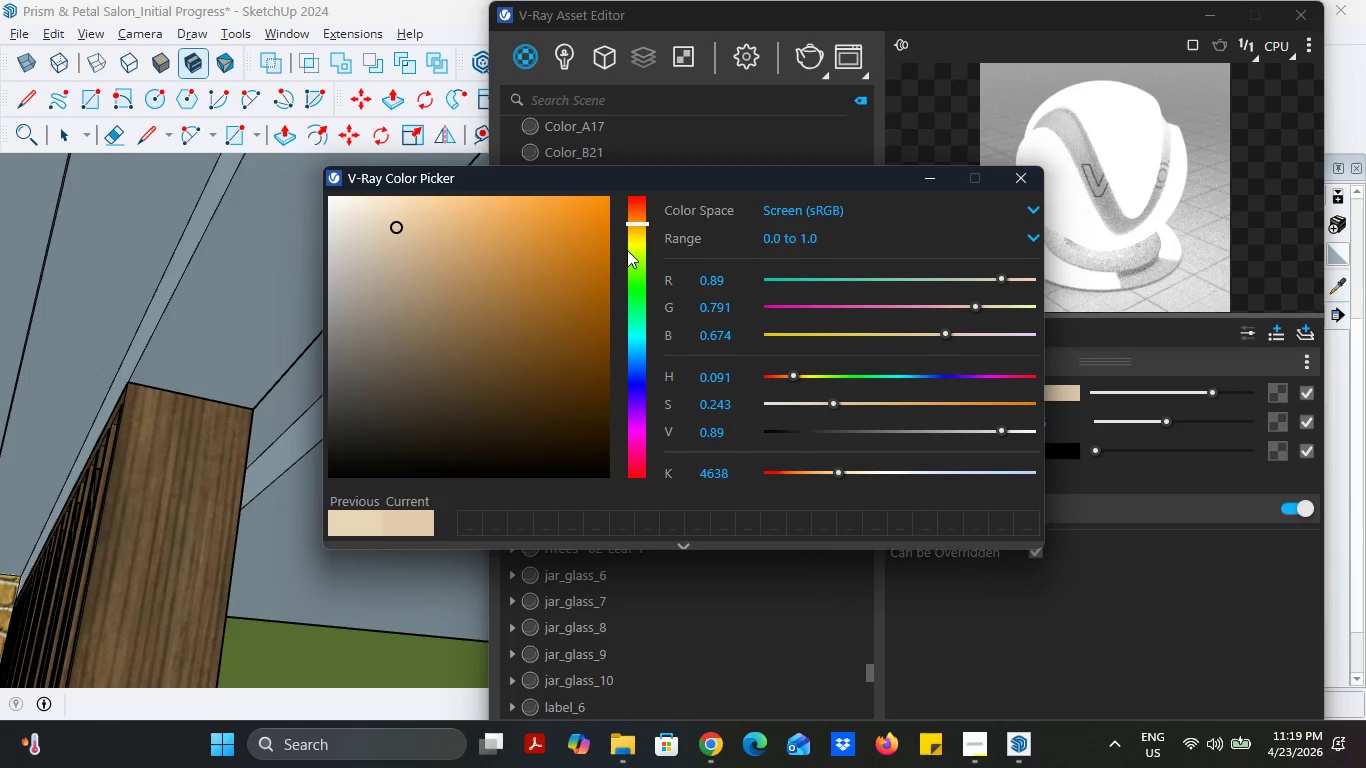 
left_click([638, 237])
 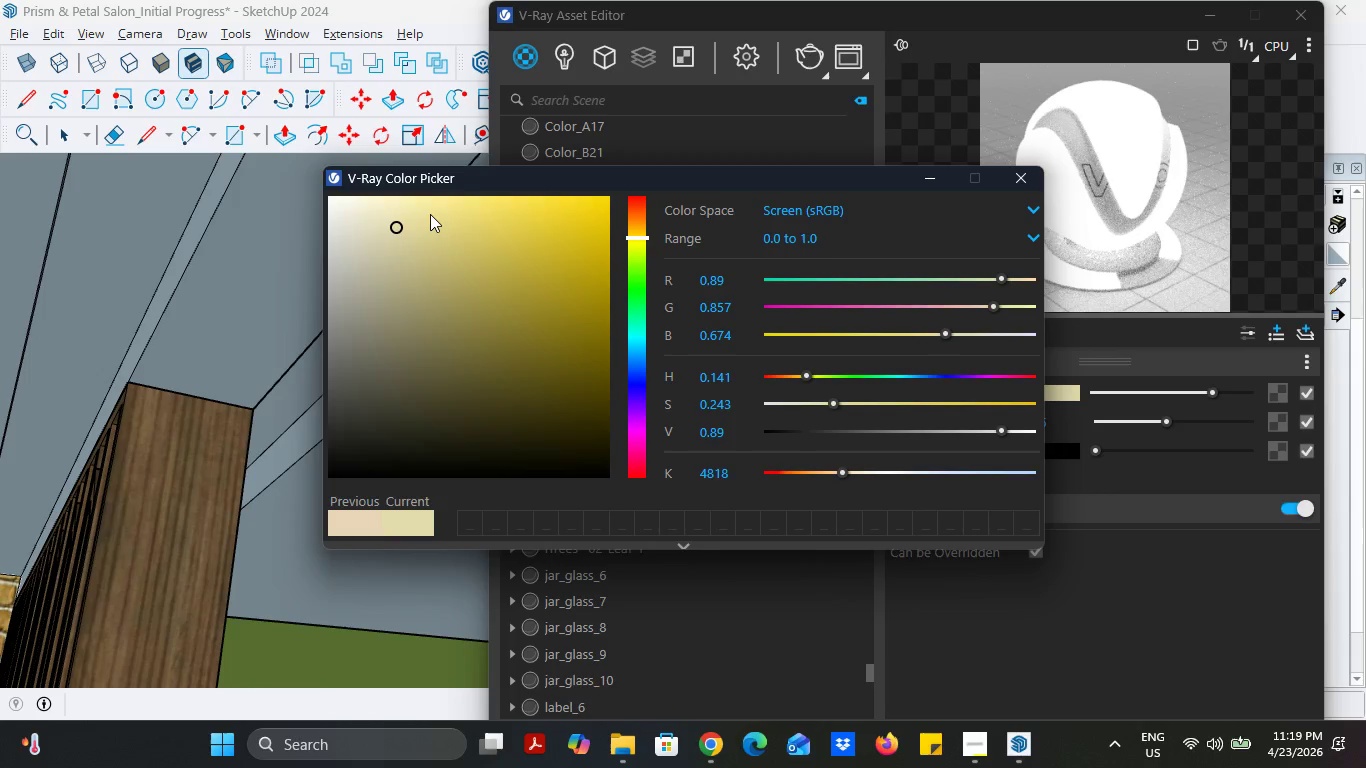 
left_click([428, 214])
 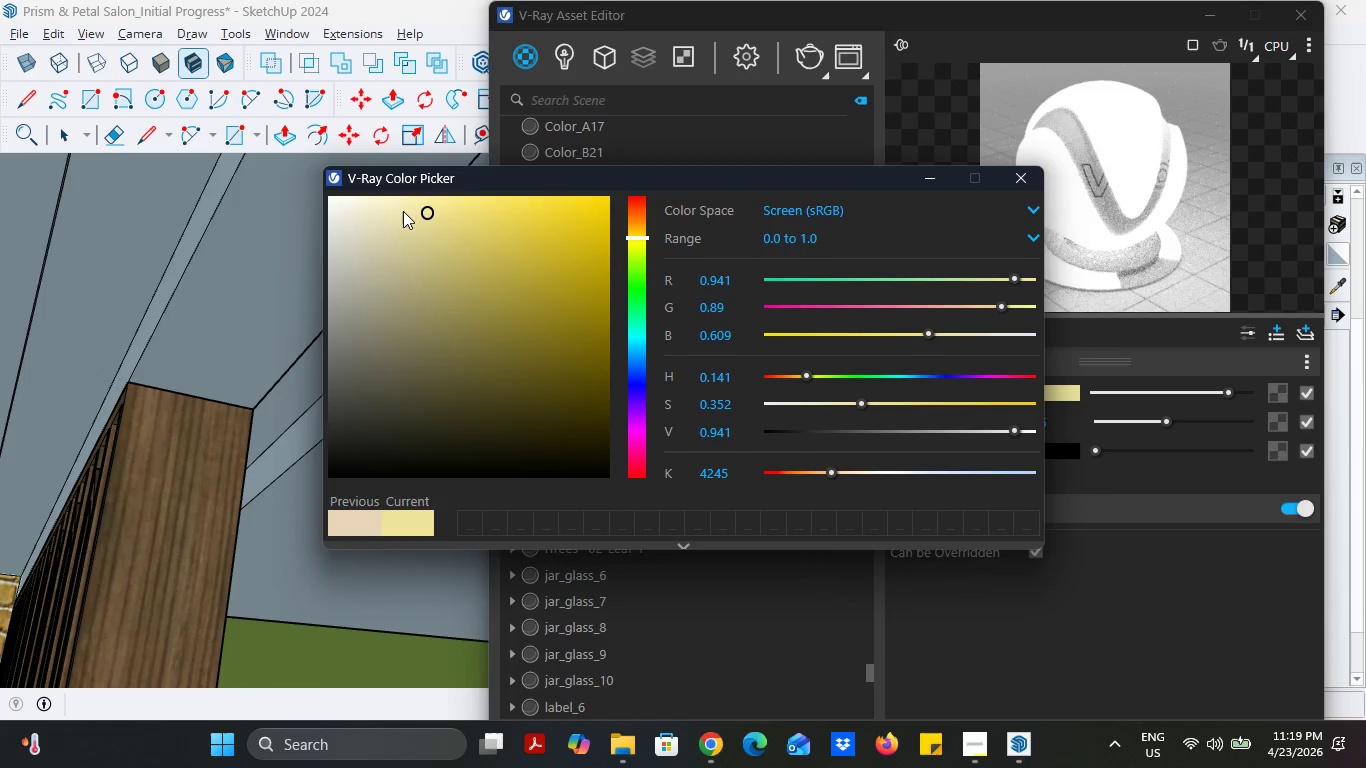 
left_click([403, 211])
 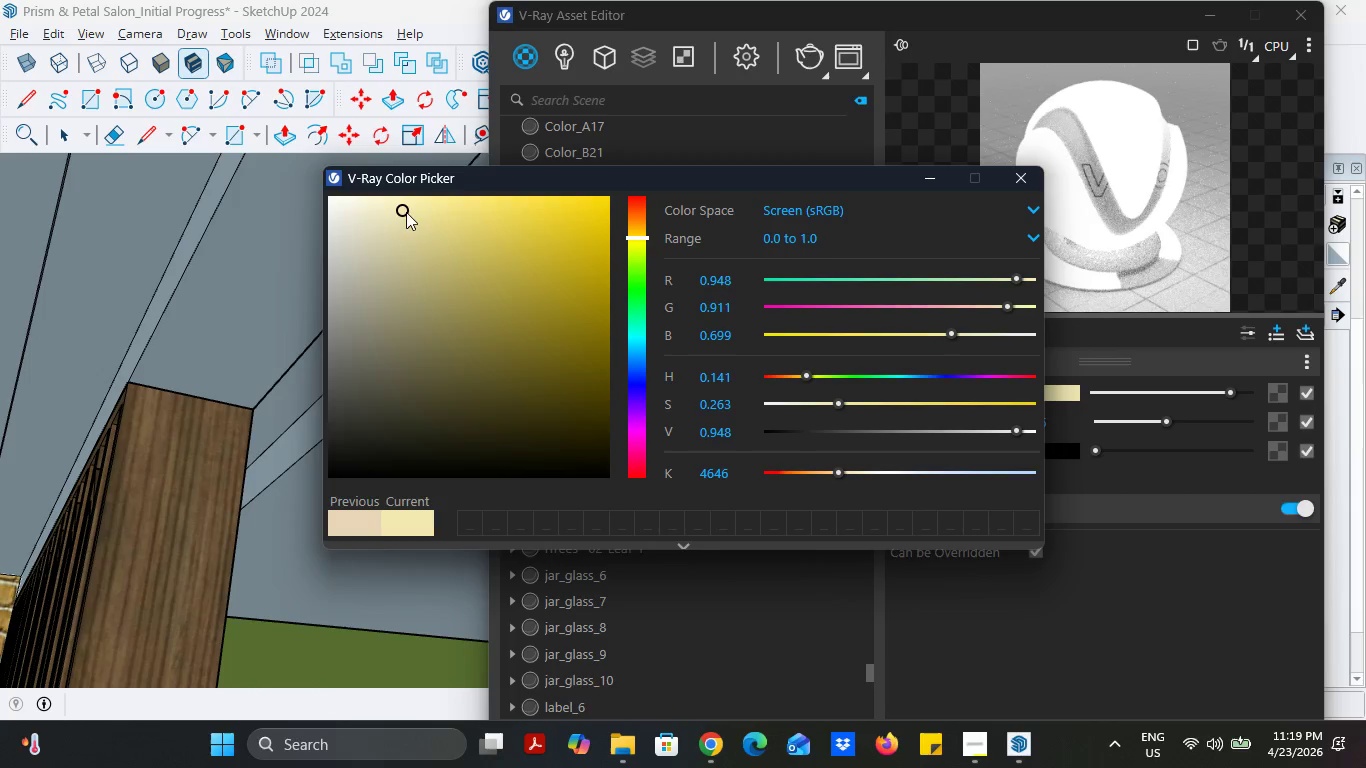 
left_click([411, 213])
 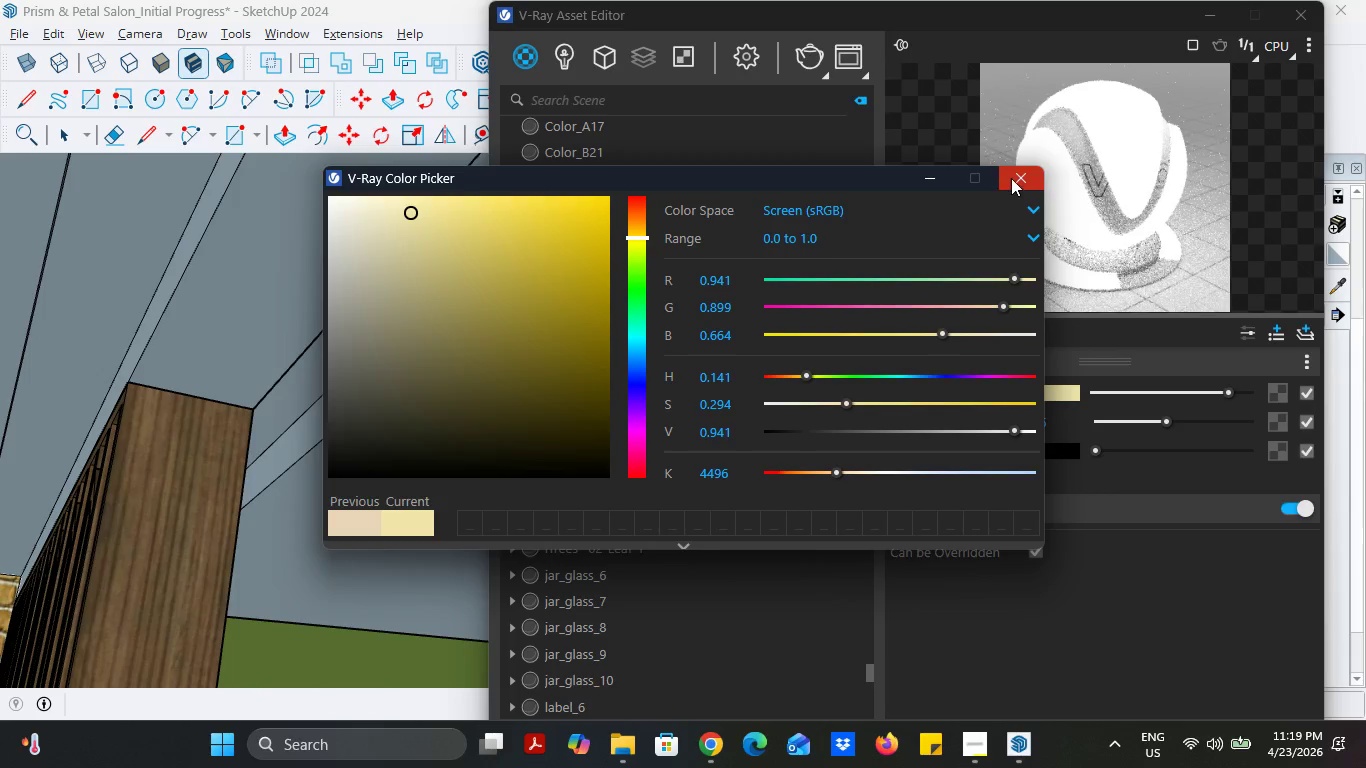 
left_click([1011, 178])
 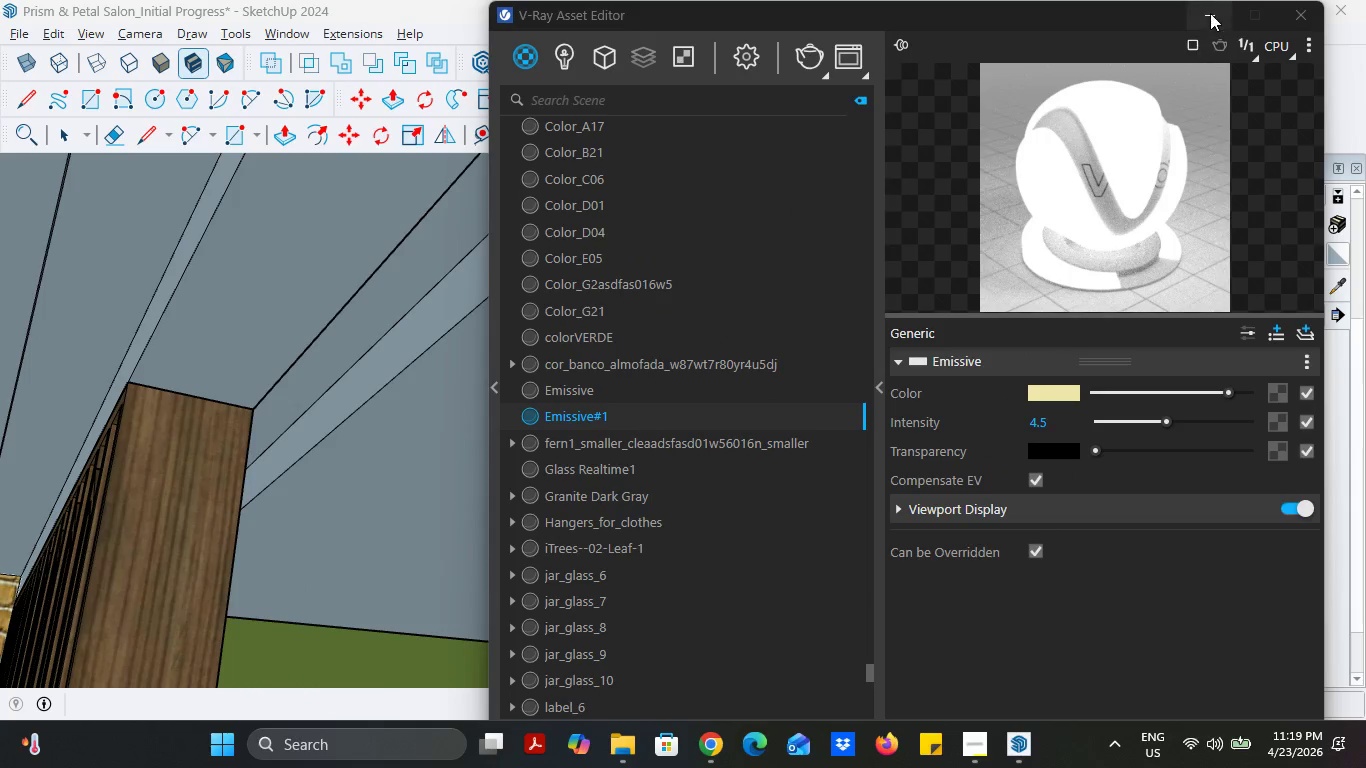 
left_click([1212, 10])
 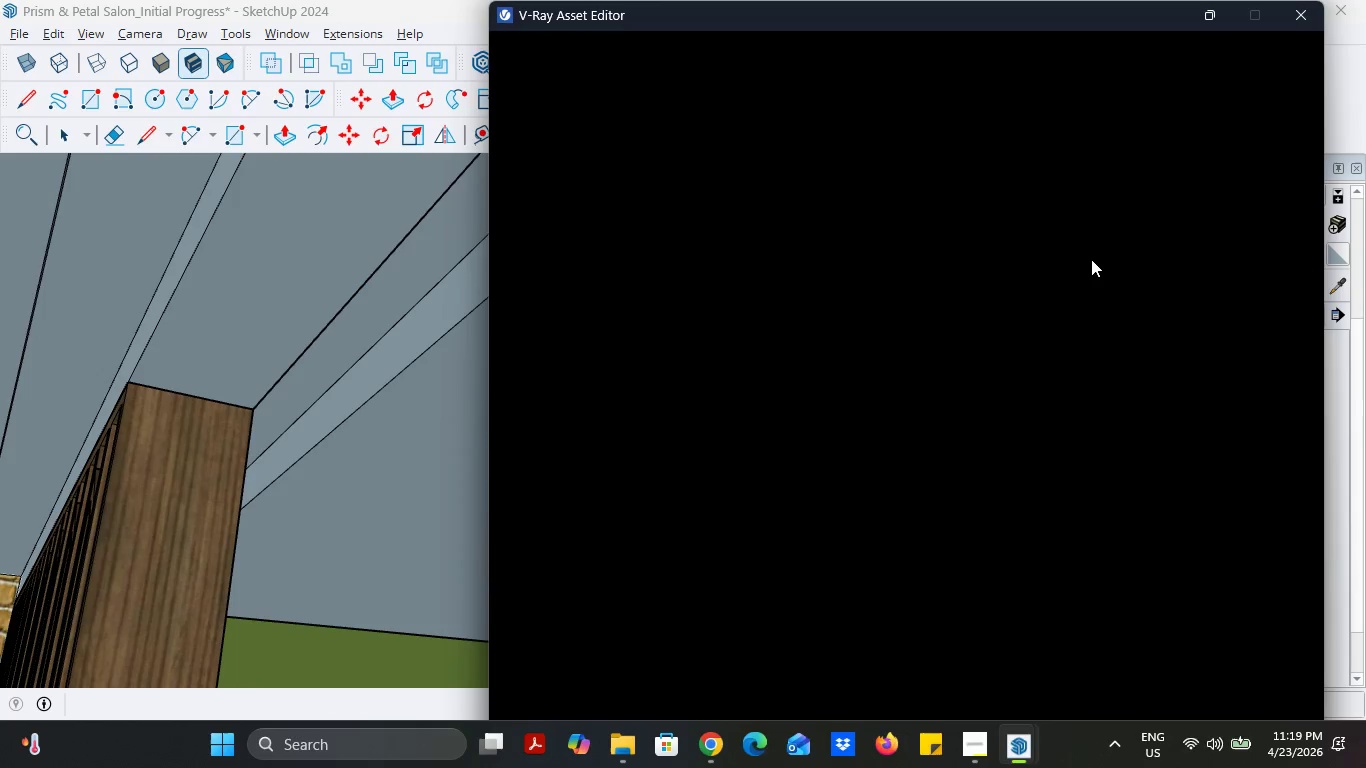 
mouse_move([1081, 267])
 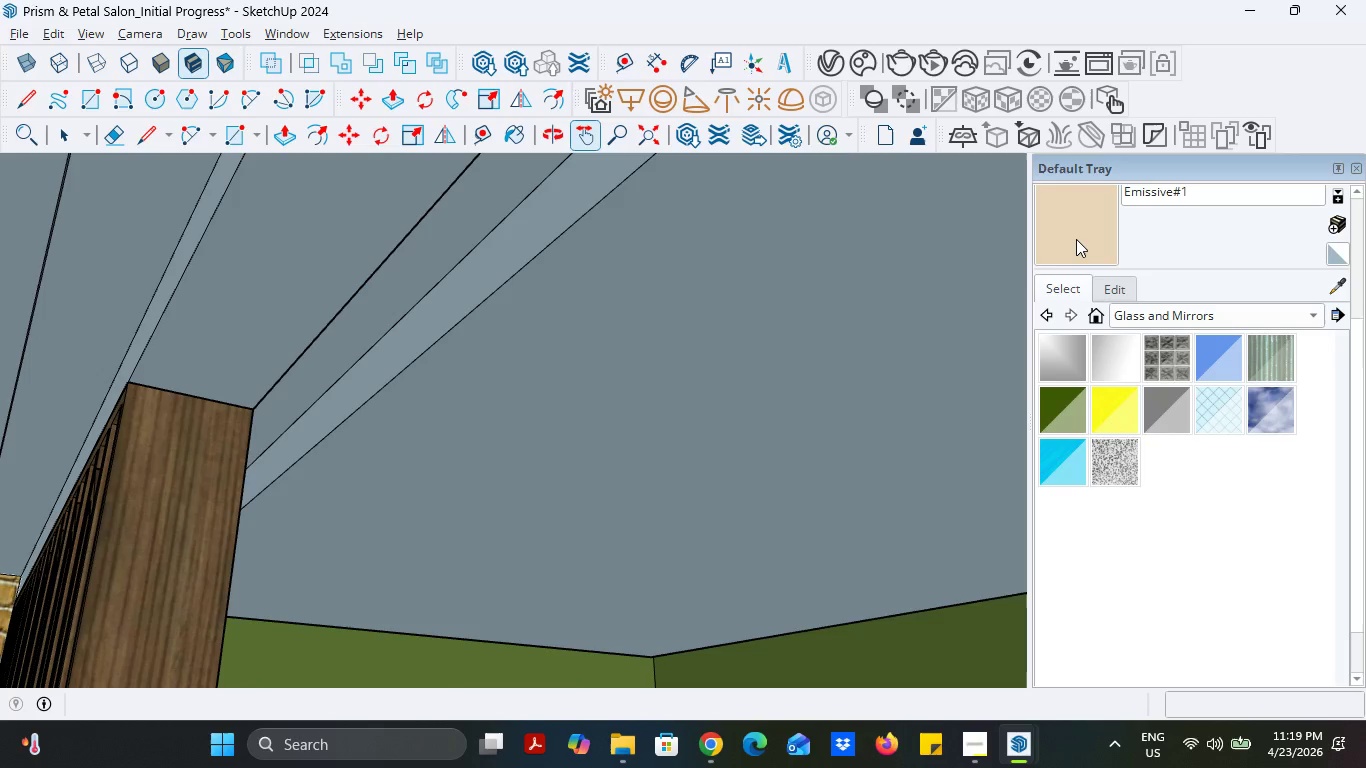 
left_click([1076, 239])
 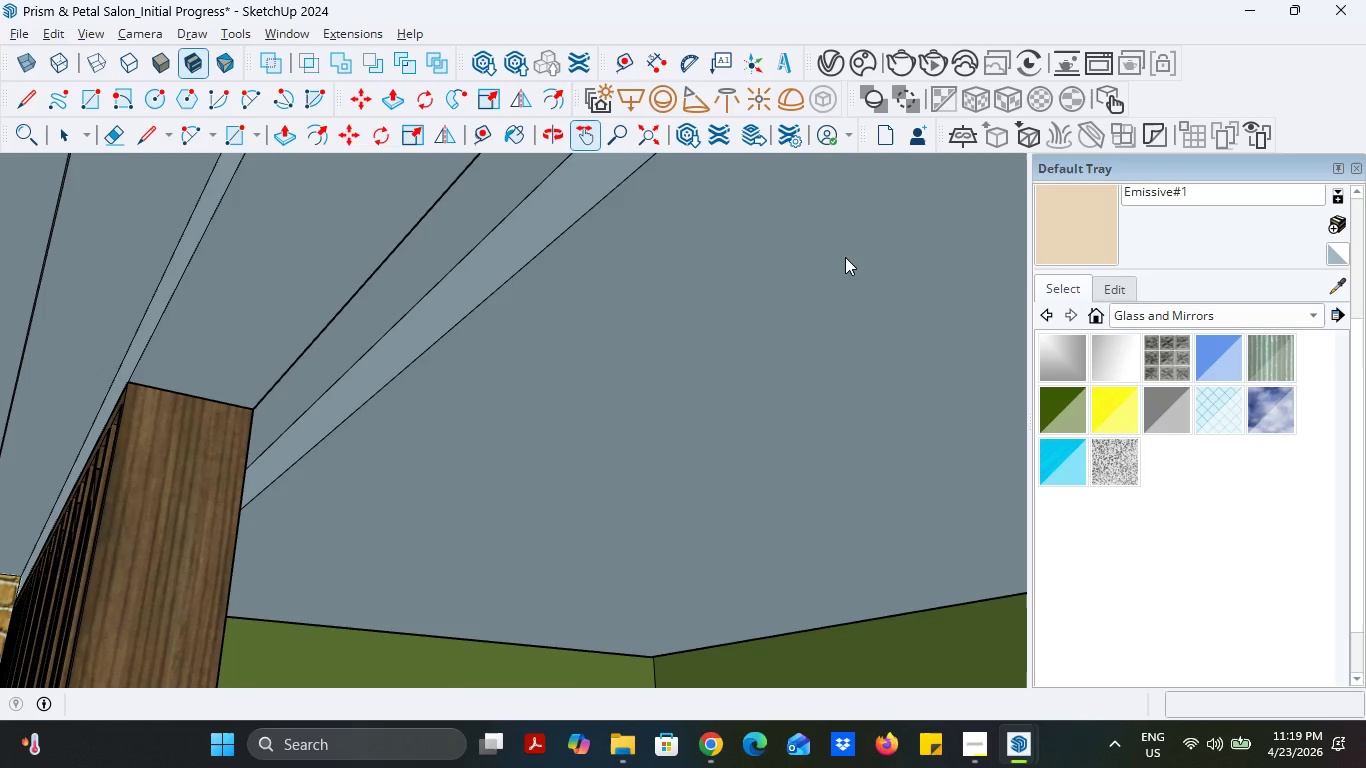 
wait(8.09)
 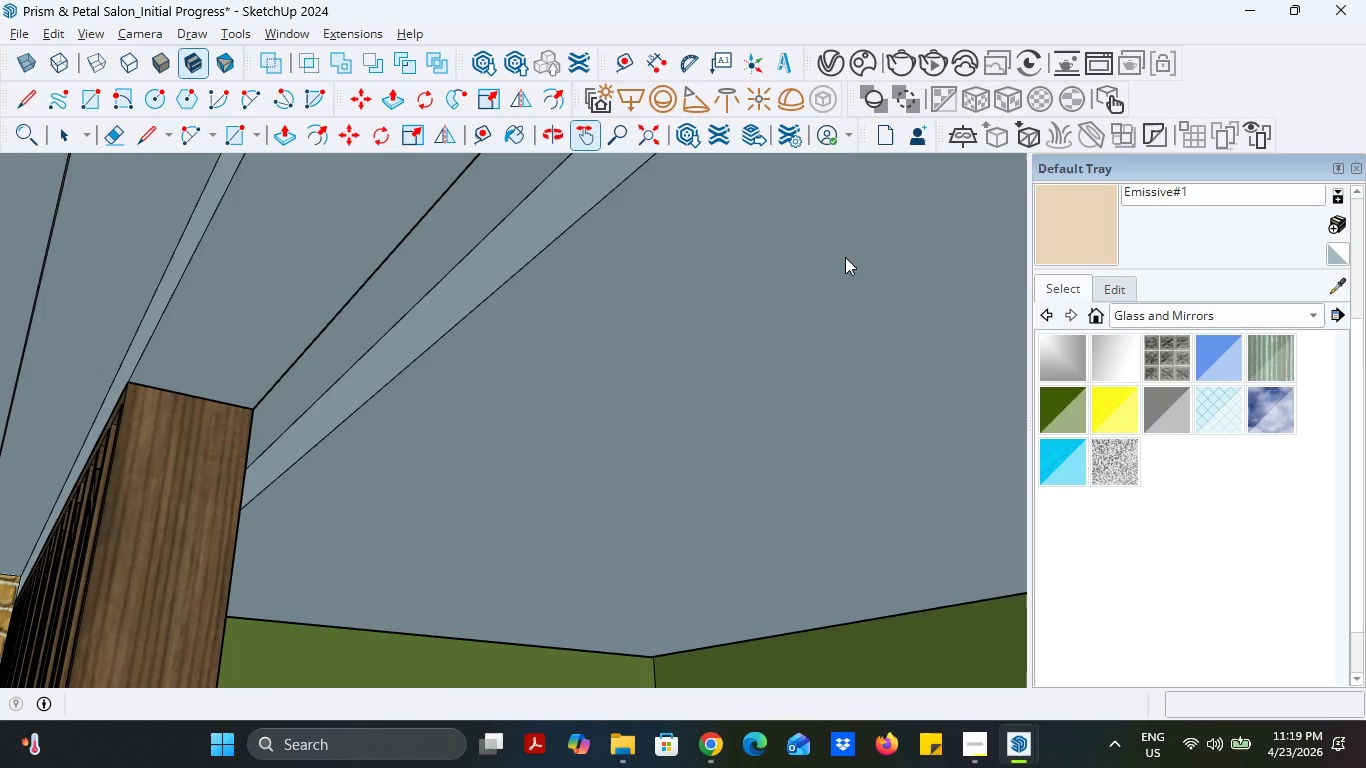 
left_click_drag(start_coordinate=[1088, 248], to_coordinate=[507, 193])
 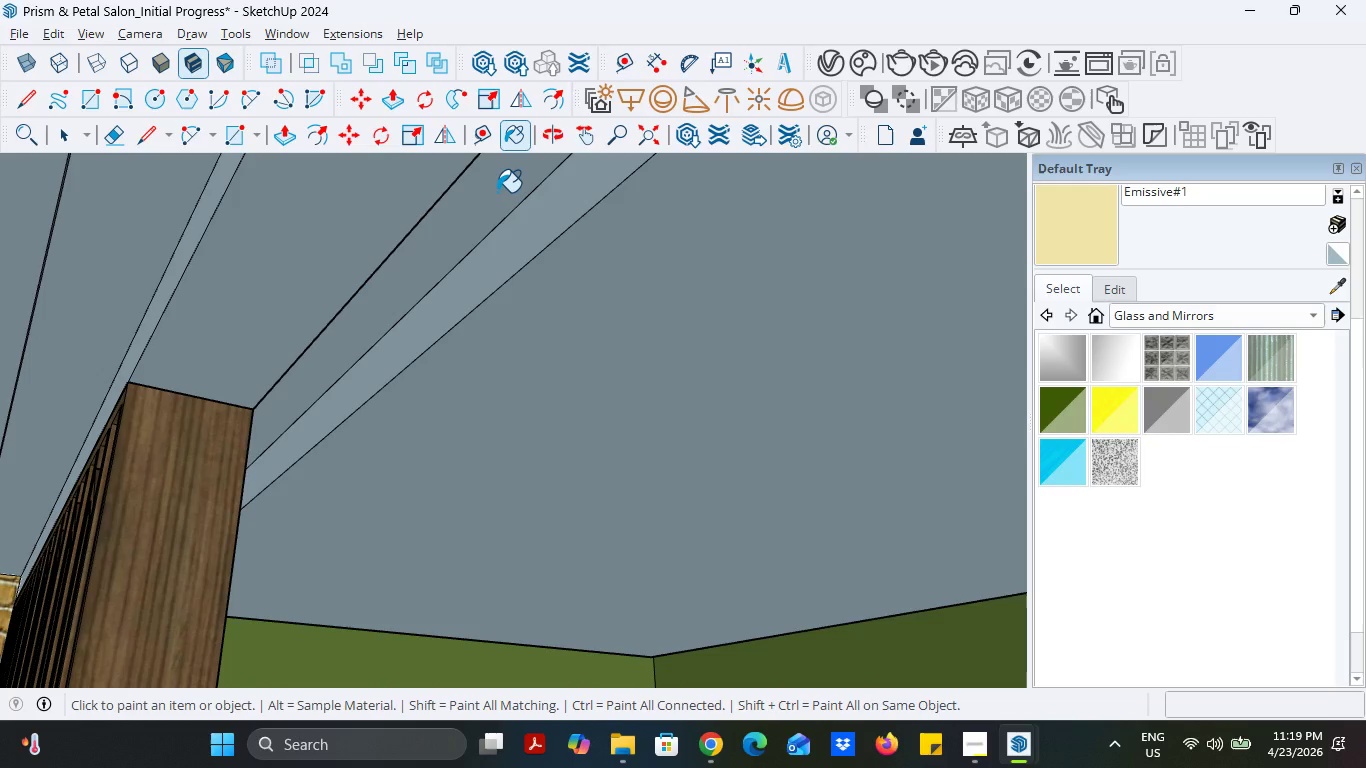 
left_click([507, 193])
 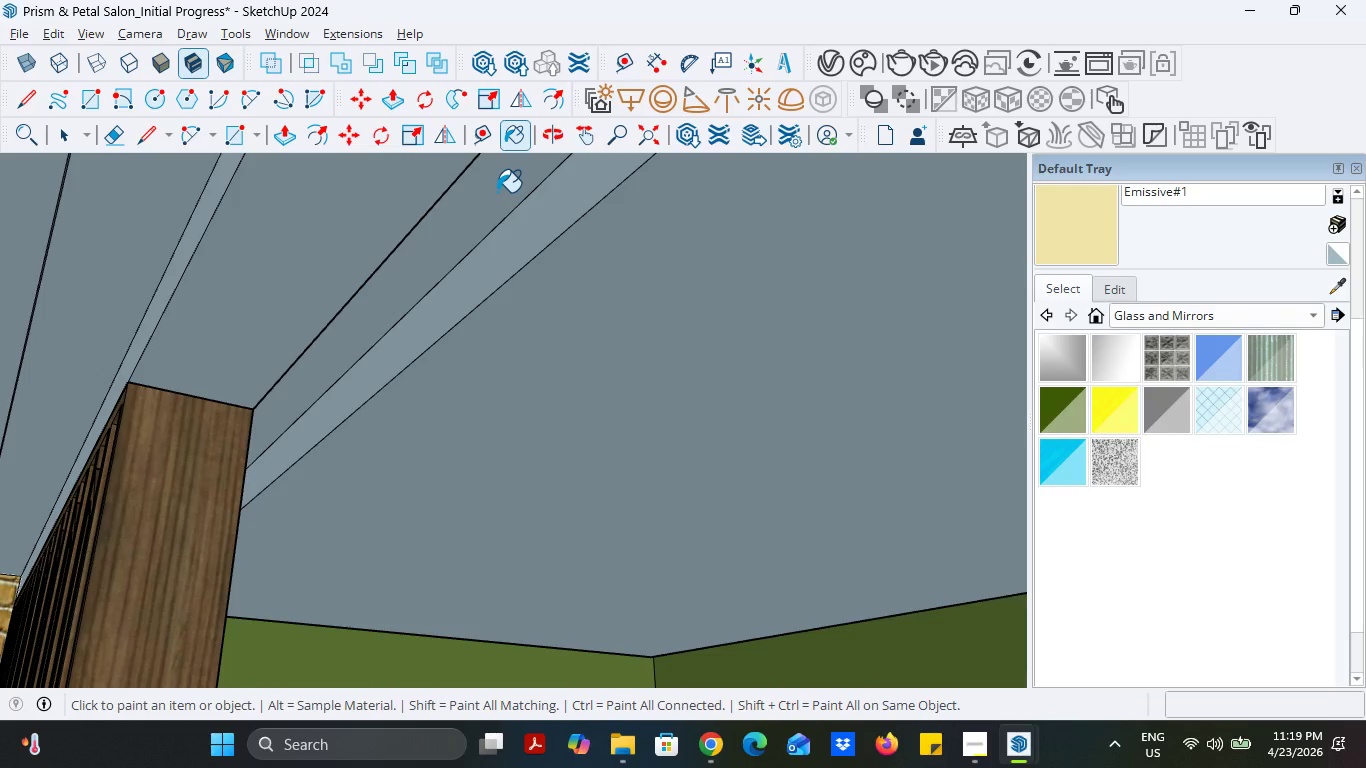 
scroll: coordinate [497, 192], scroll_direction: down, amount: 1.0
 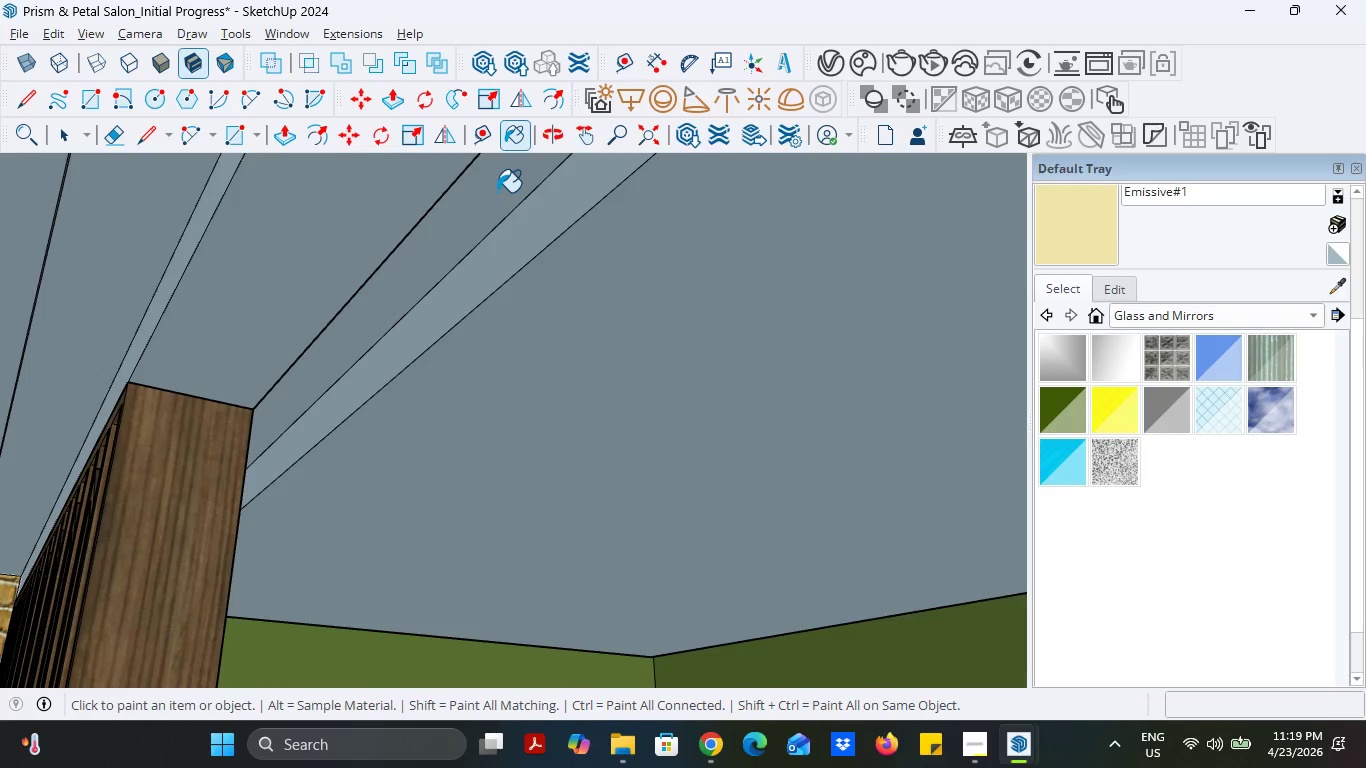 
wait(5.26)
 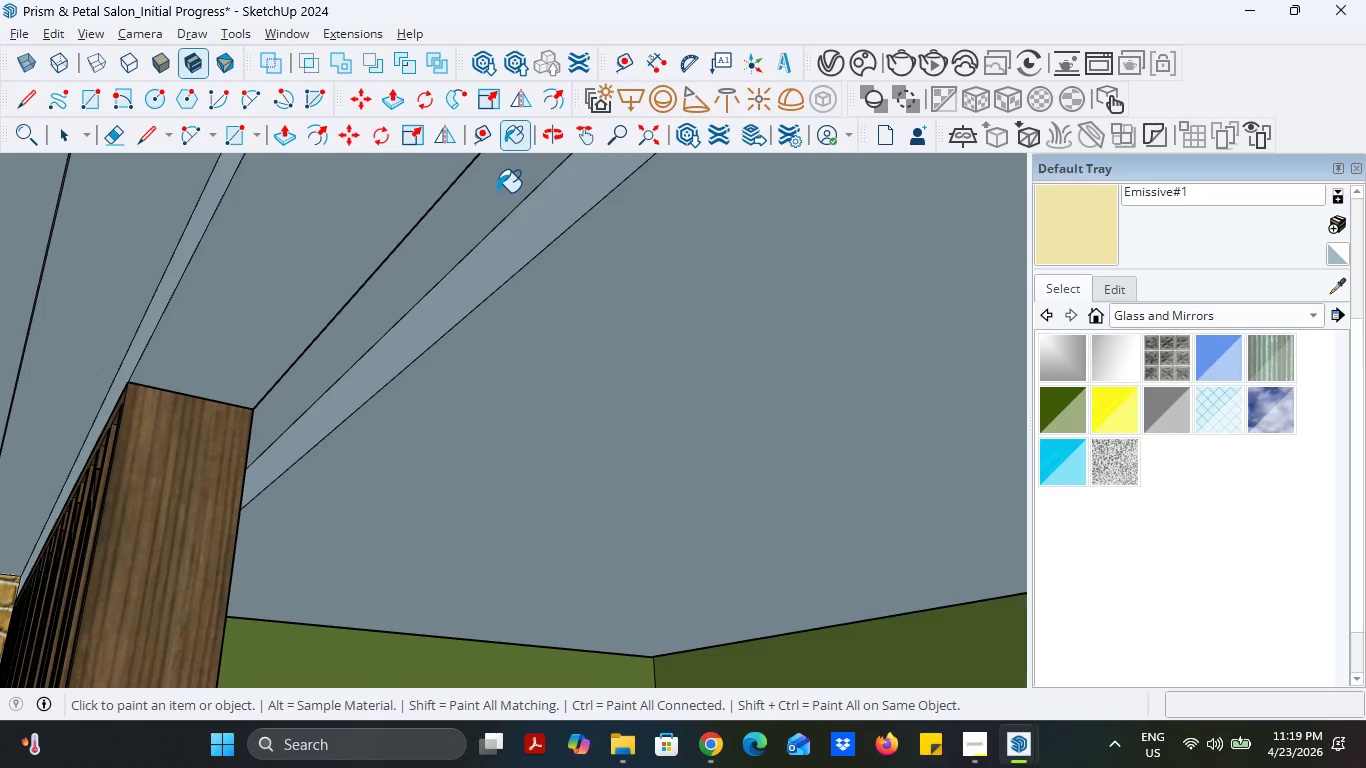 
scroll: coordinate [496, 192], scroll_direction: down, amount: 3.0
 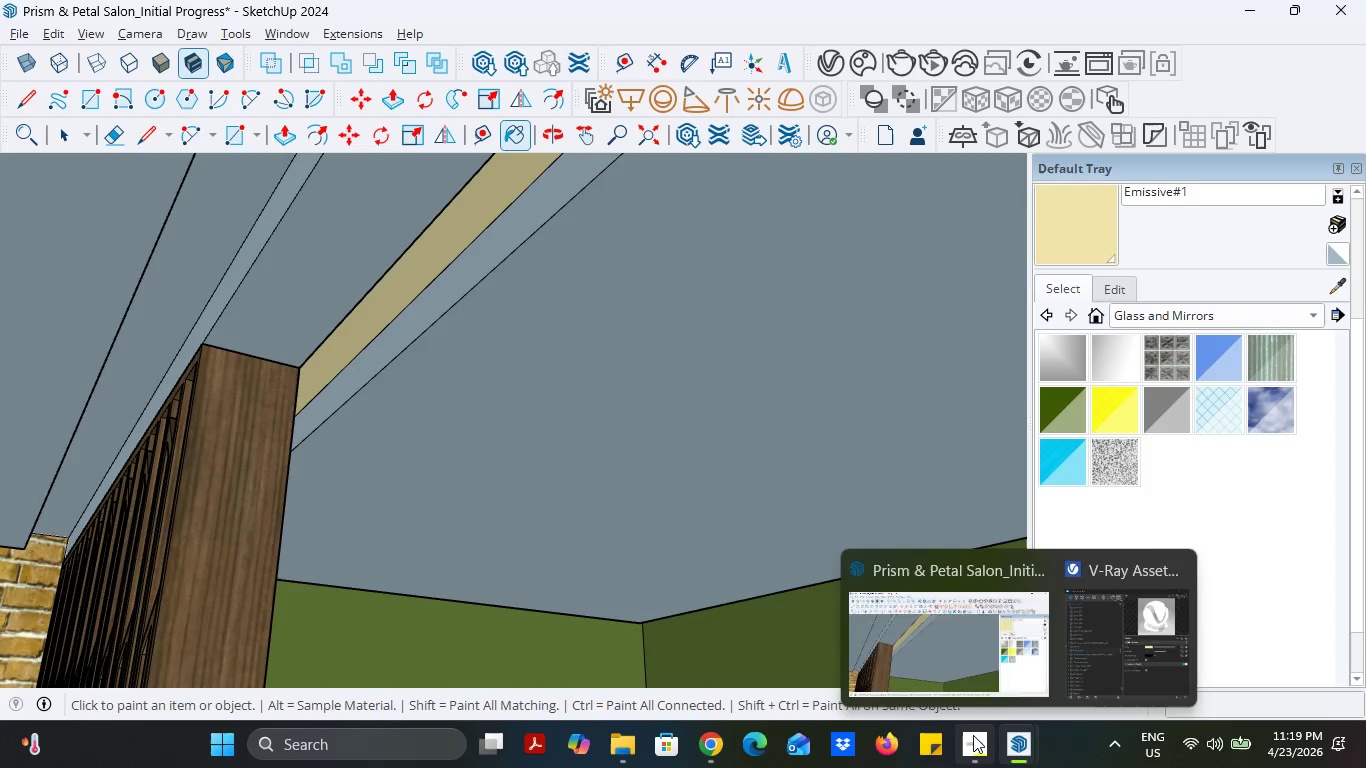 
left_click([1027, 741])
 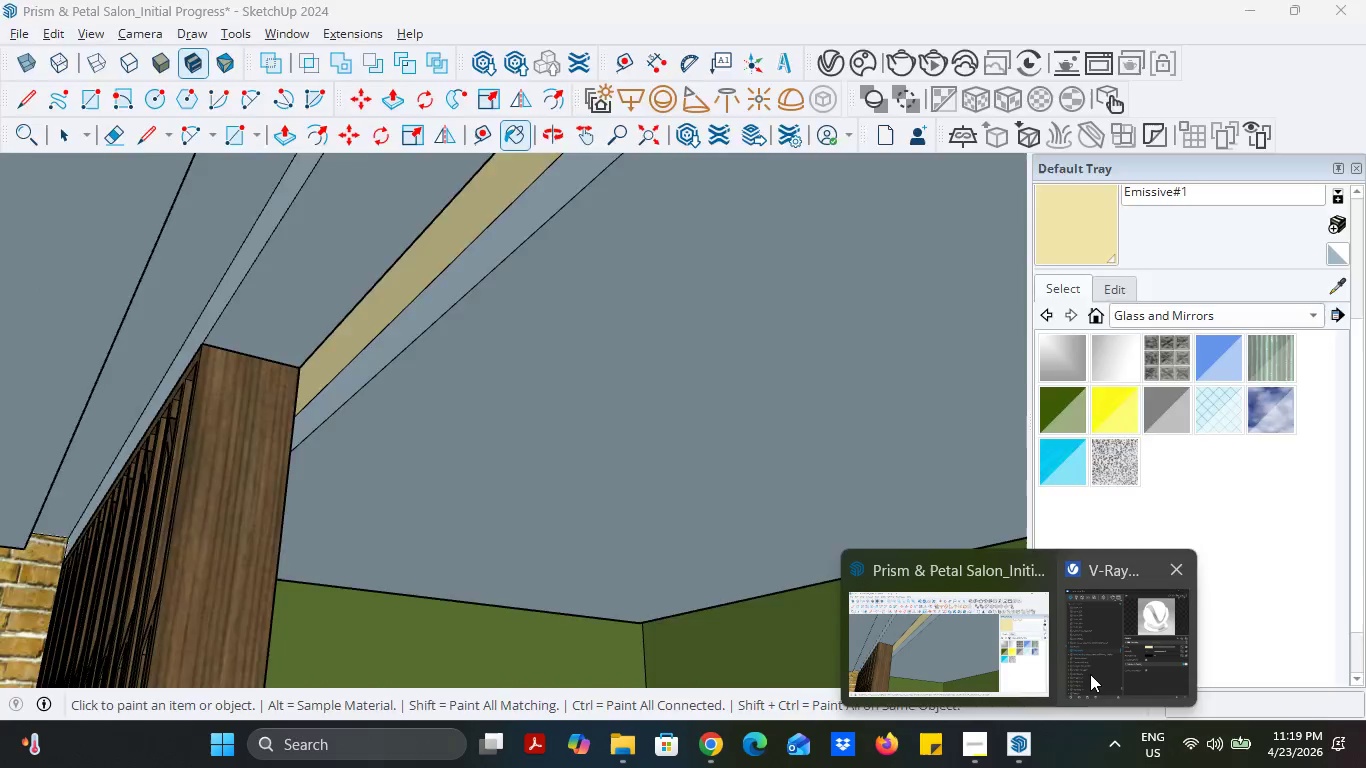 
left_click([1090, 674])
 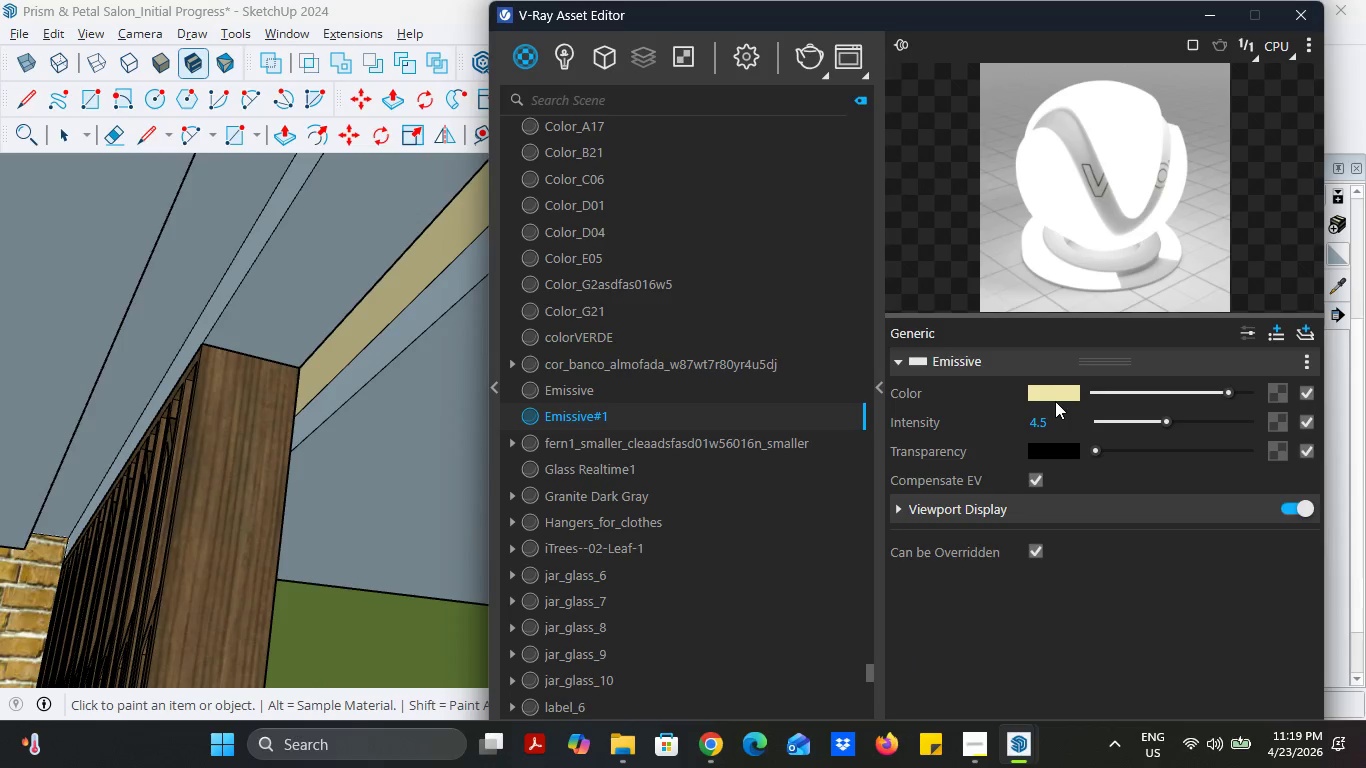 
left_click([1055, 392])
 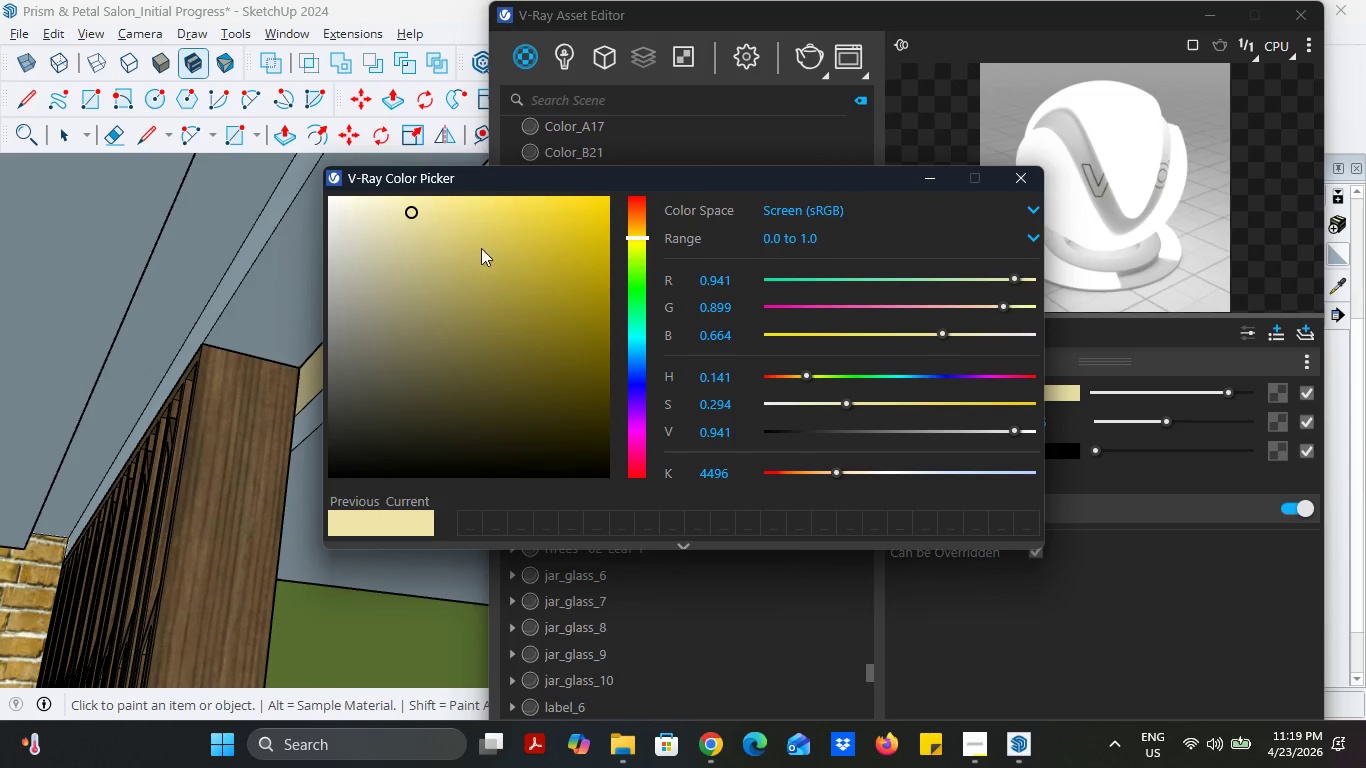 
left_click([483, 222])
 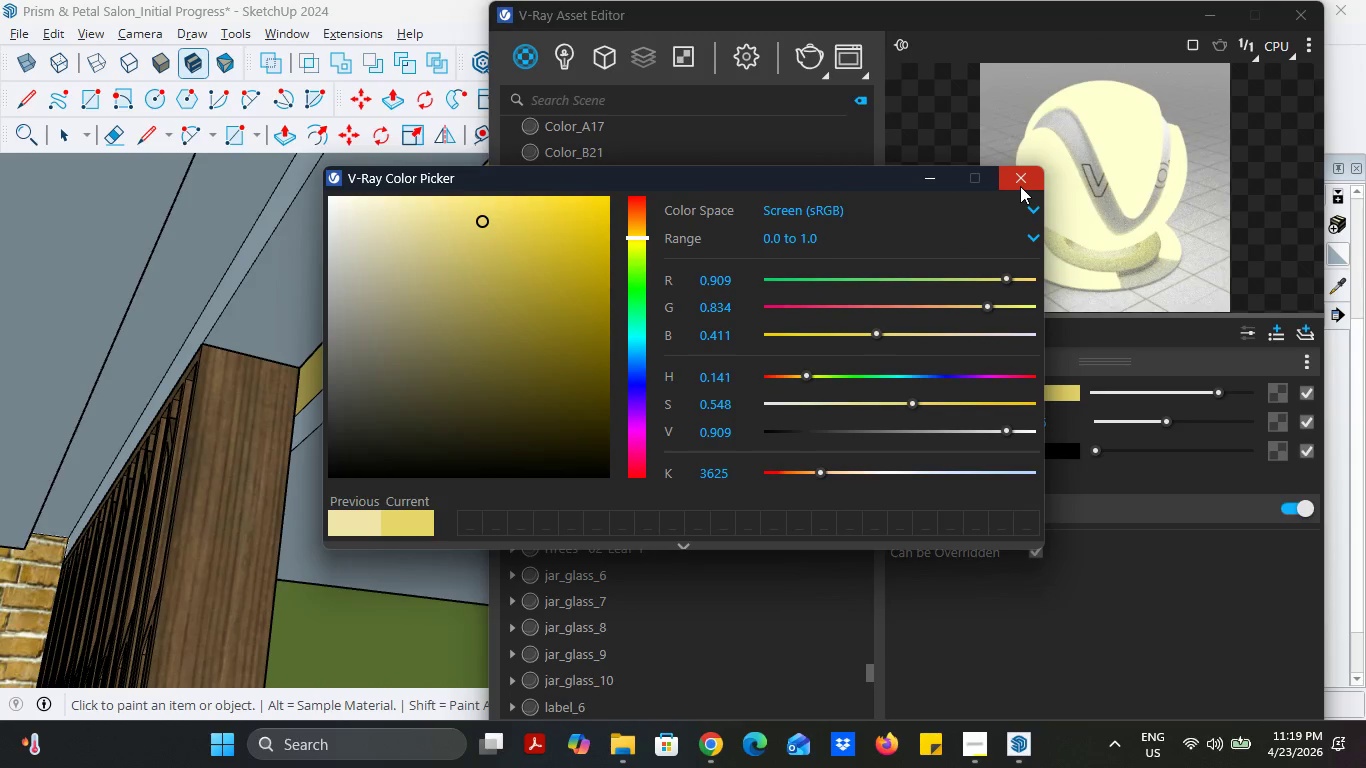 
left_click([357, 215])
 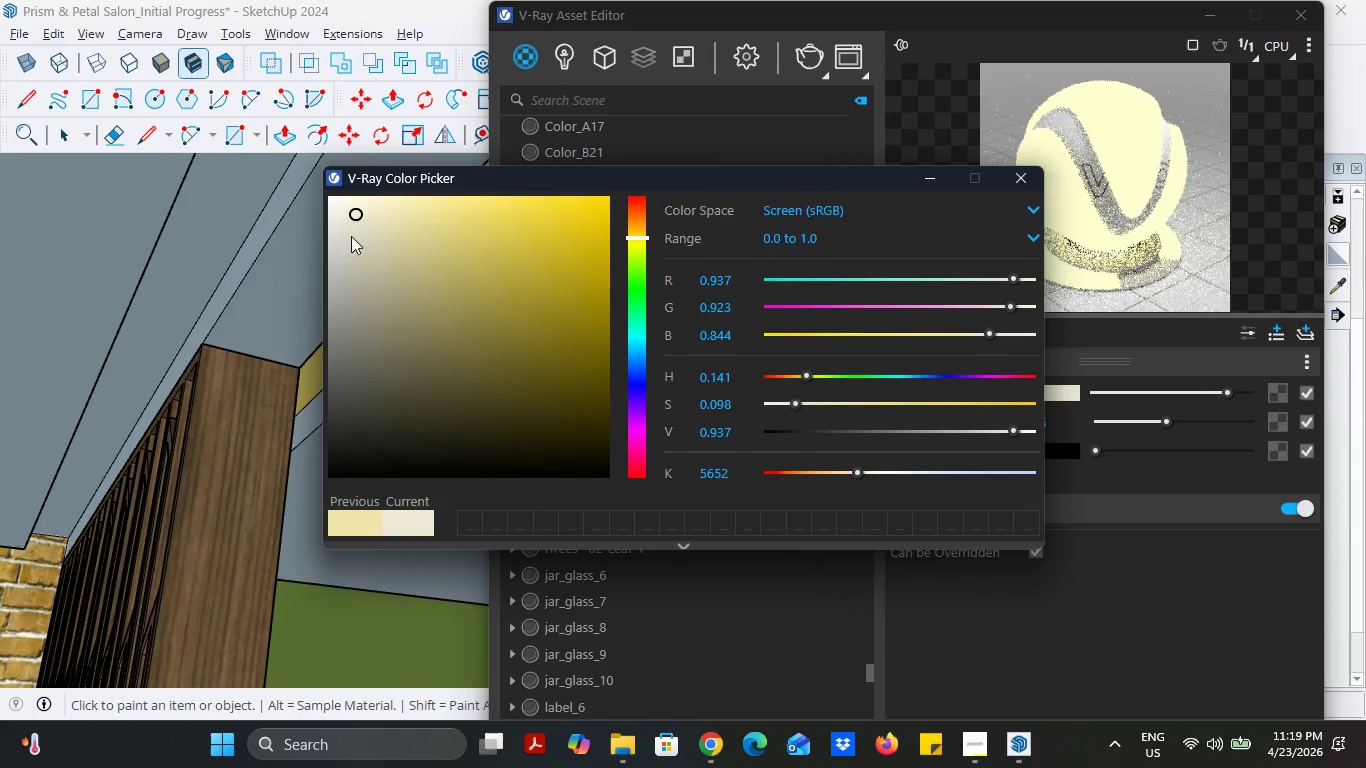 
left_click_drag(start_coordinate=[351, 236], to_coordinate=[350, 248])
 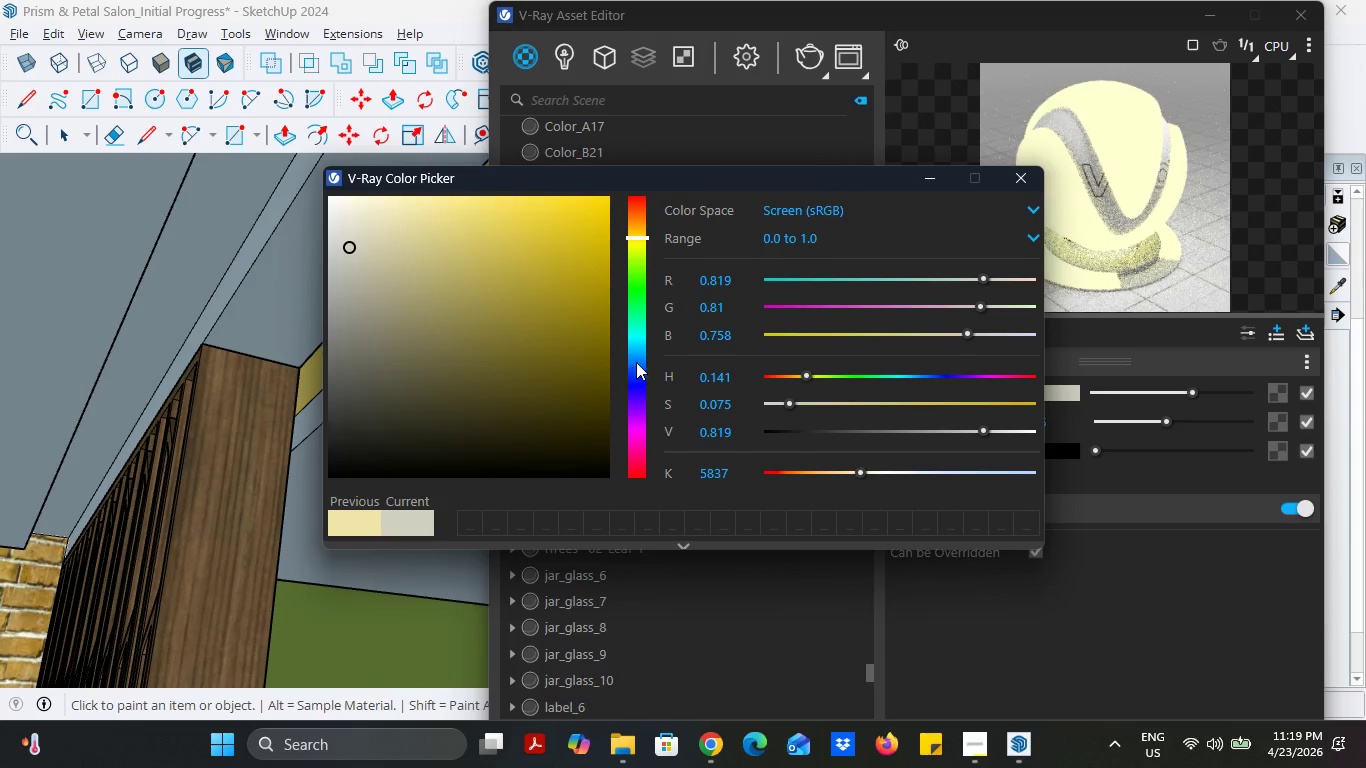 
left_click([638, 364])
 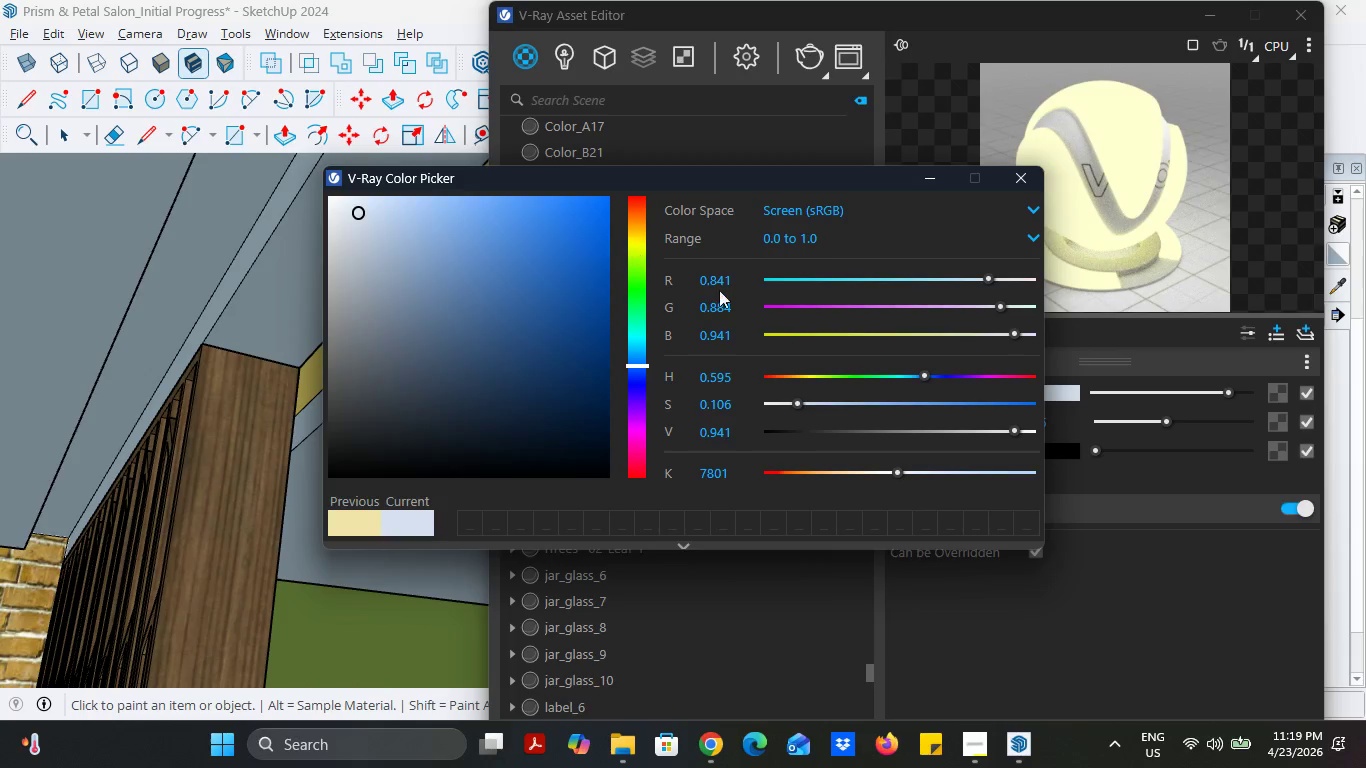 
wait(7.47)
 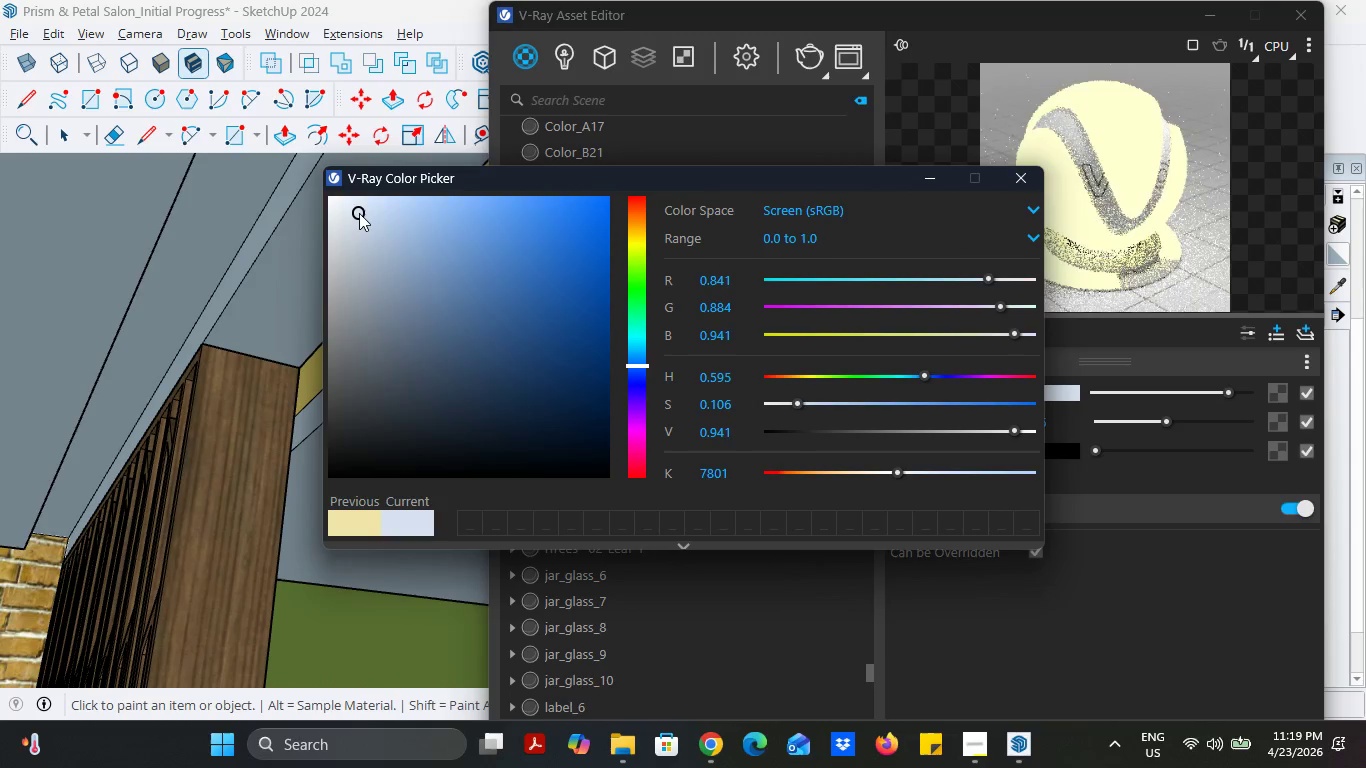 
mouse_move([821, 211])
 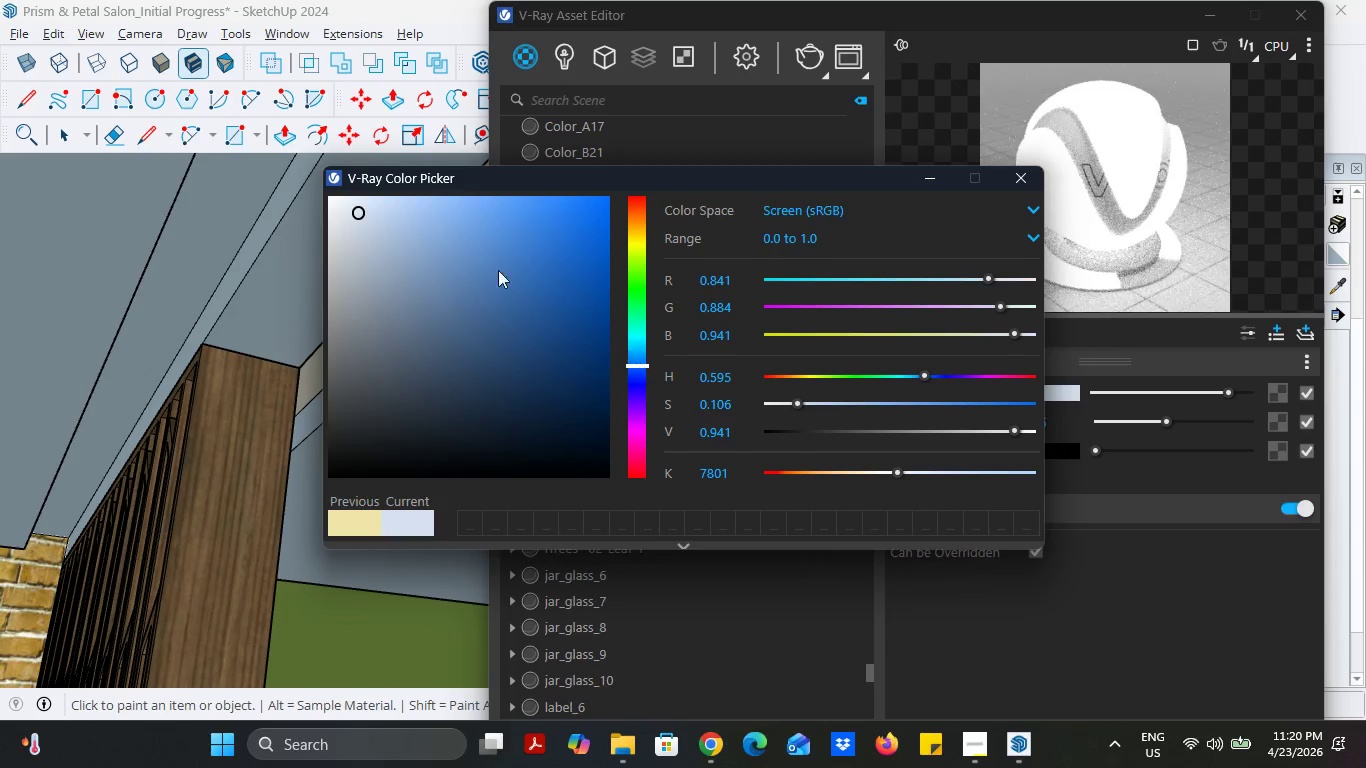 
left_click_drag(start_coordinate=[331, 203], to_coordinate=[347, 255])
 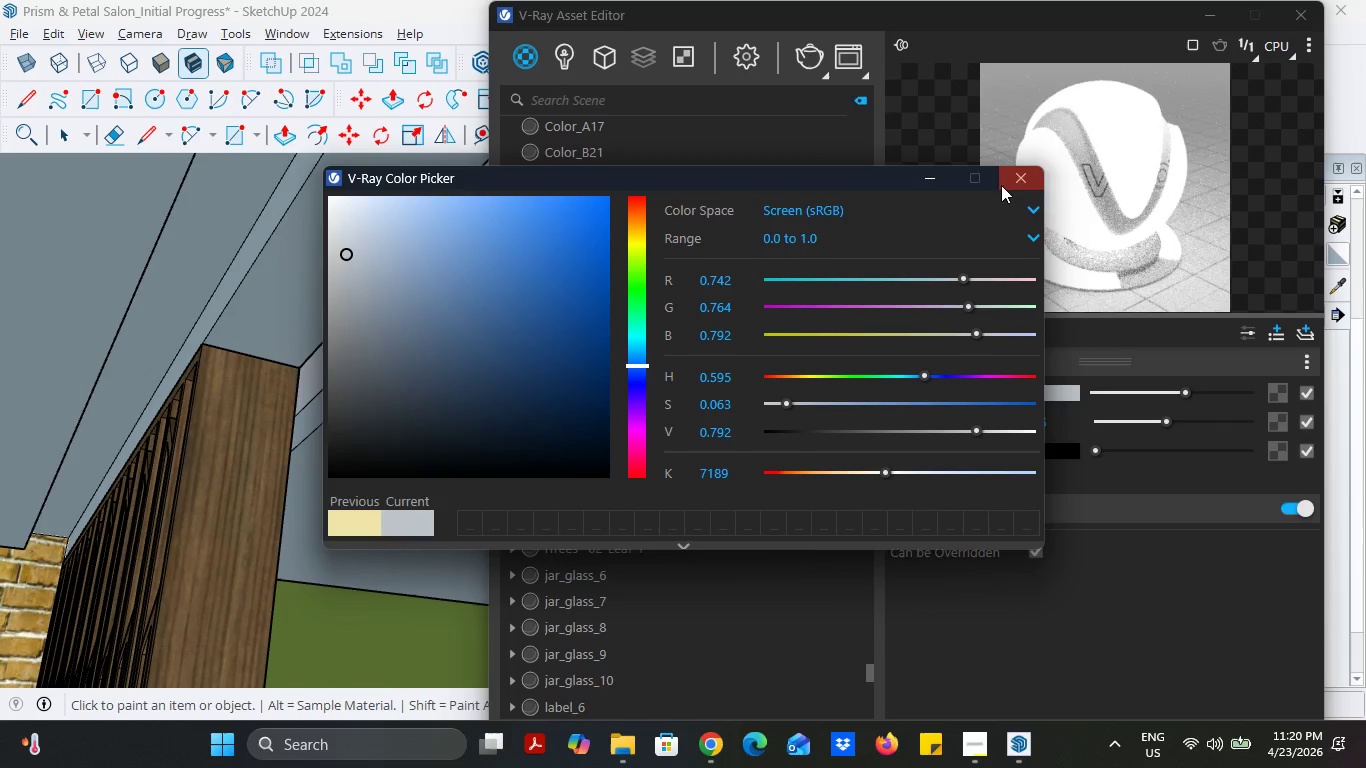 
left_click([1012, 175])
 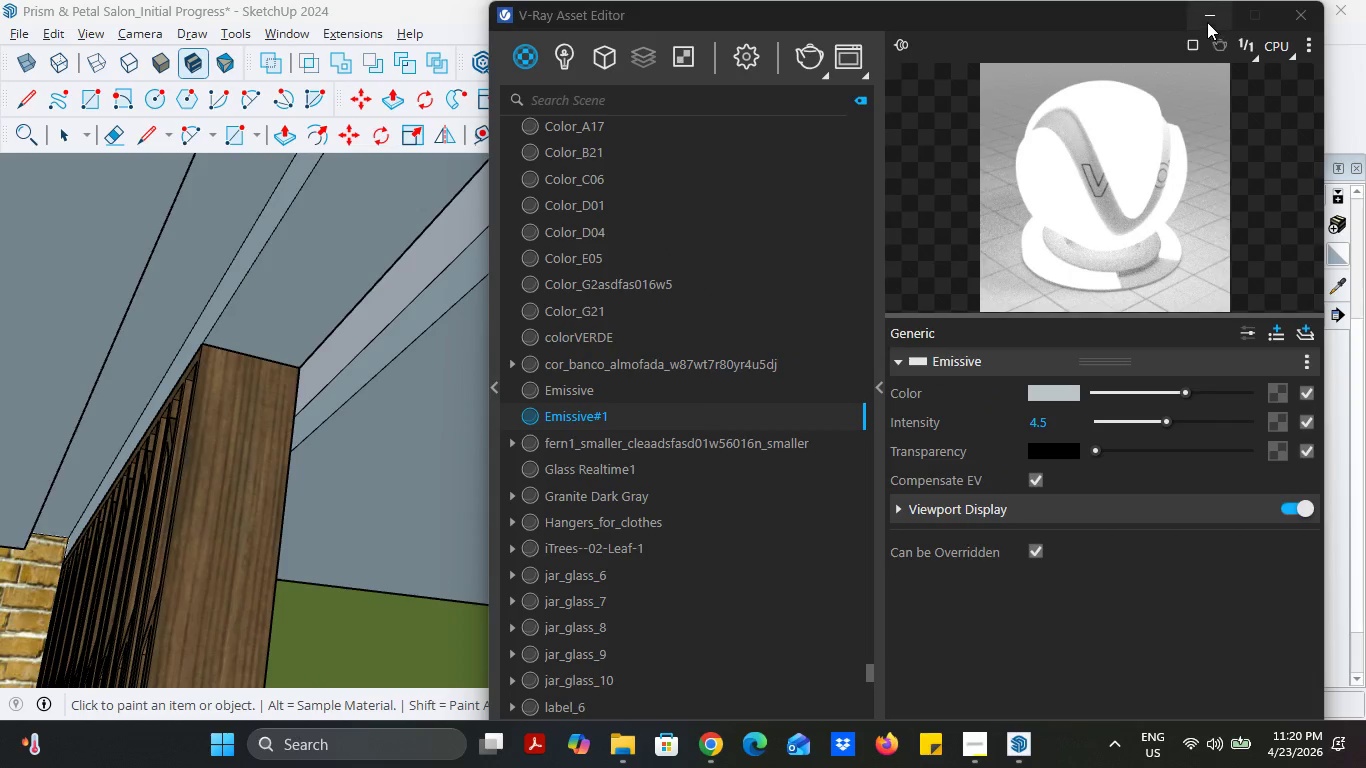 
left_click([1207, 18])
 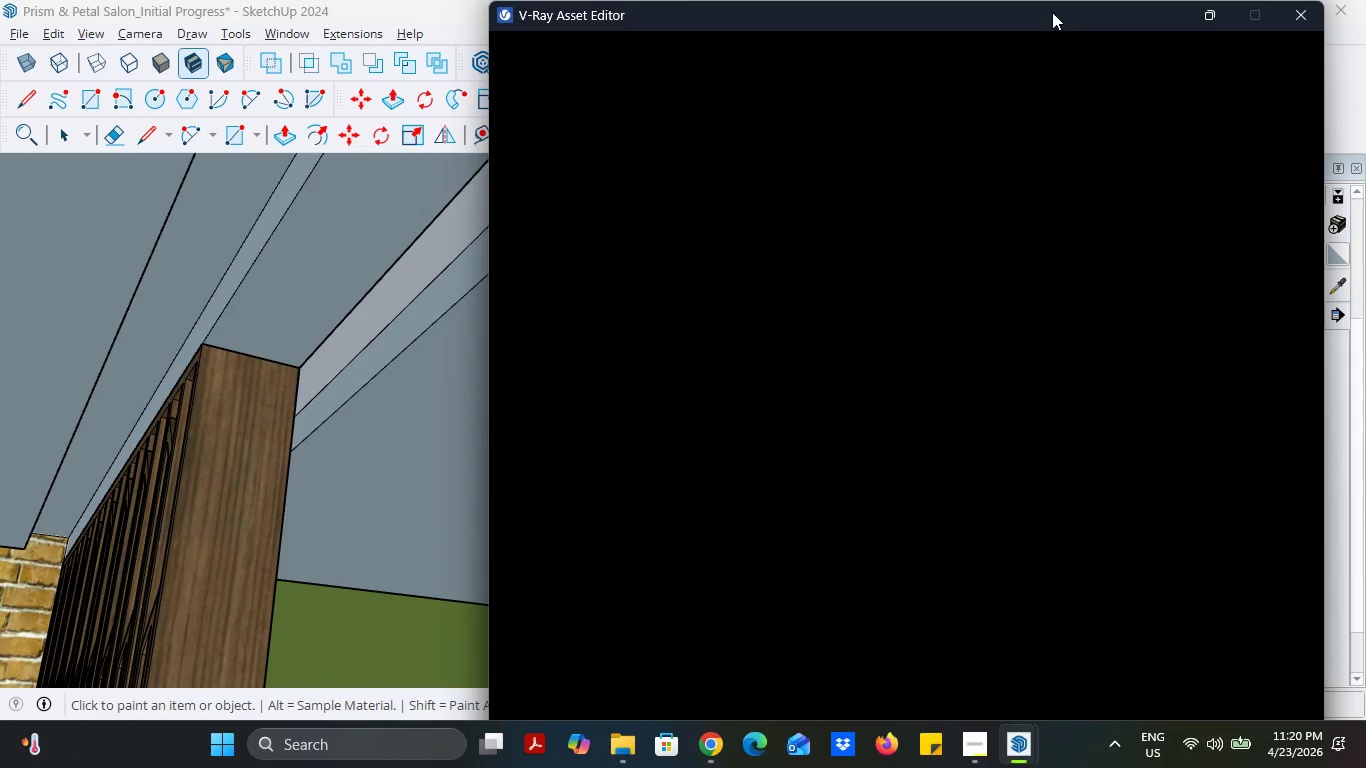 
left_click_drag(start_coordinate=[1060, 17], to_coordinate=[1029, 59])
 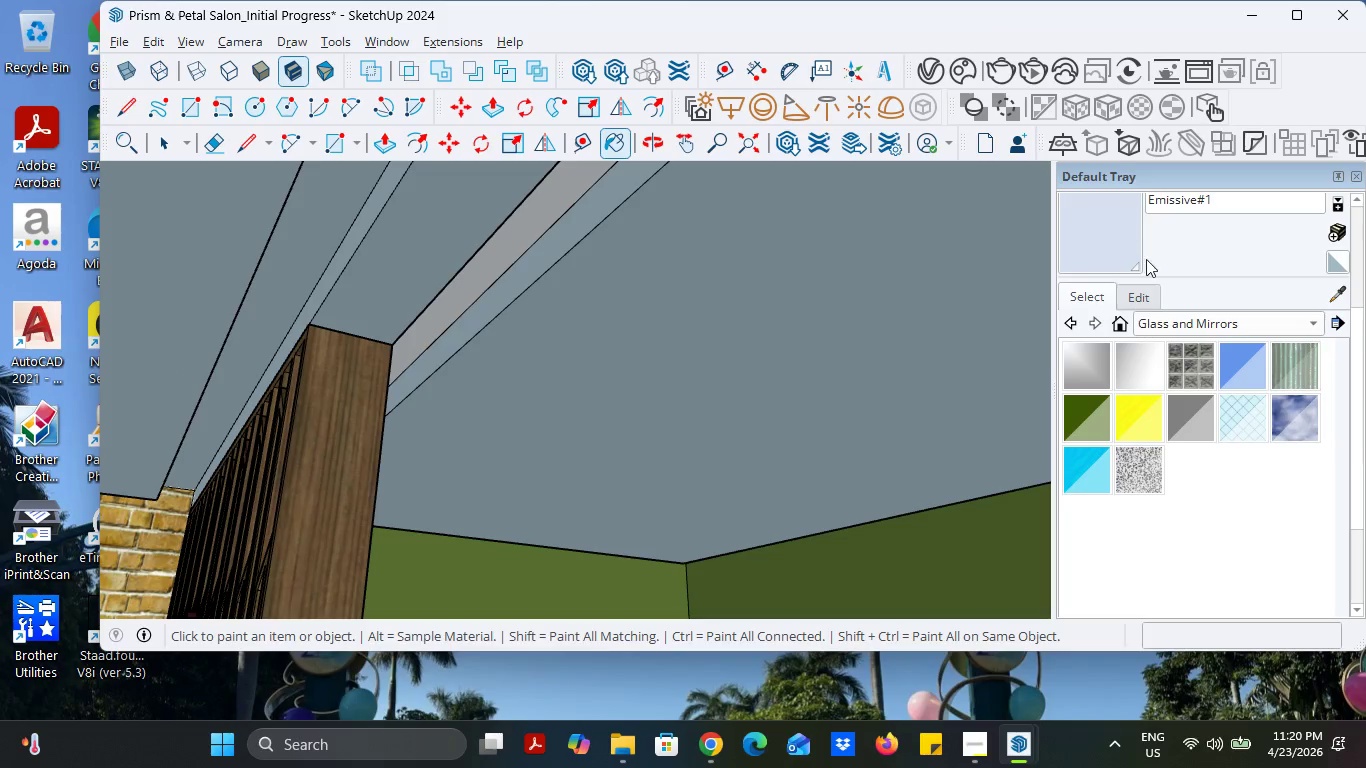 
left_click([1298, 18])
 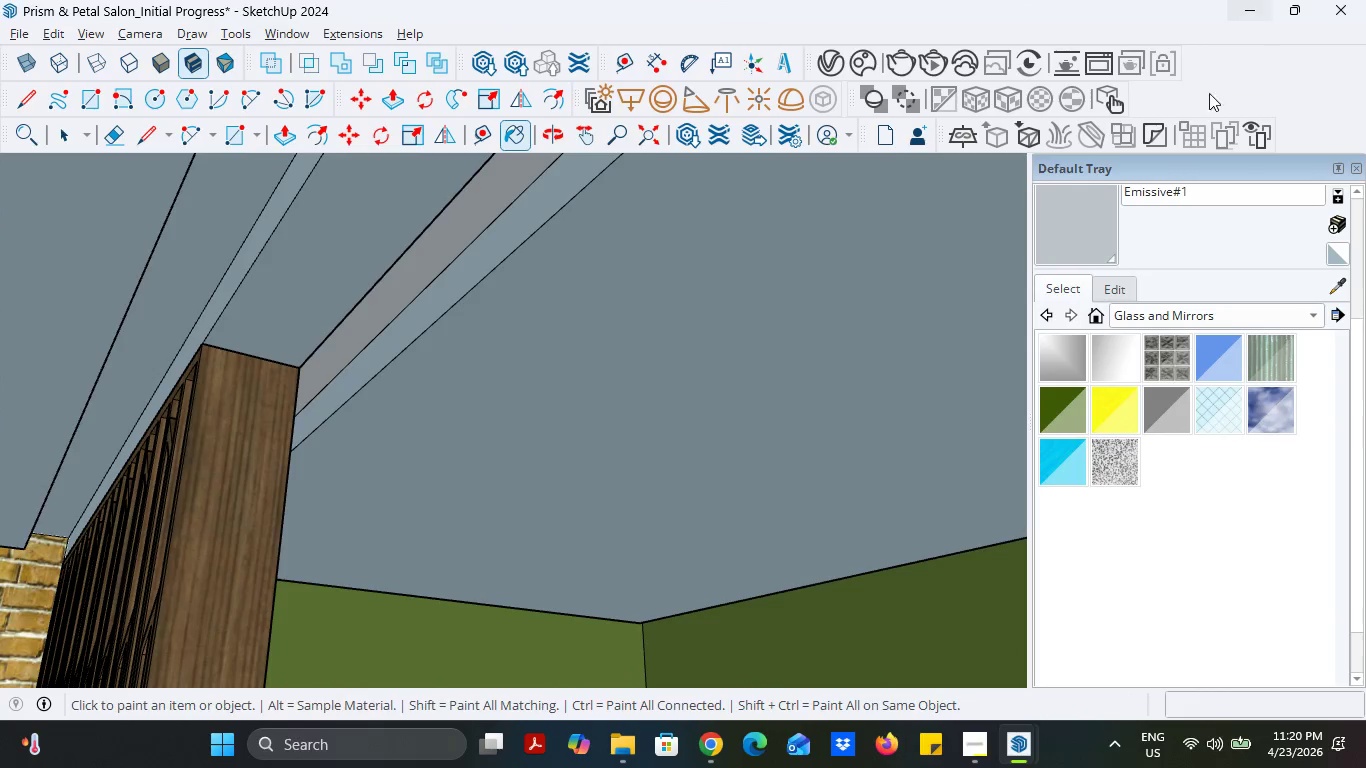 
left_click([1068, 239])
 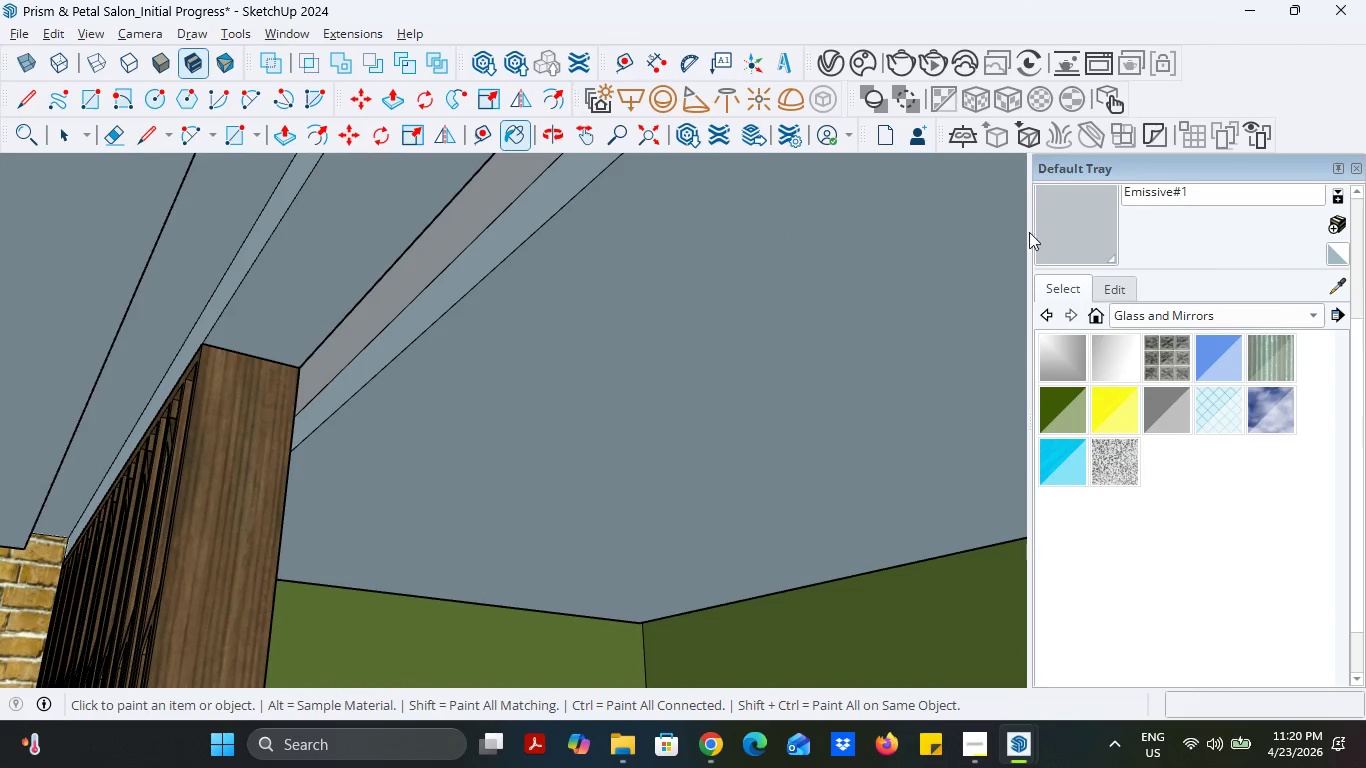 
wait(8.67)
 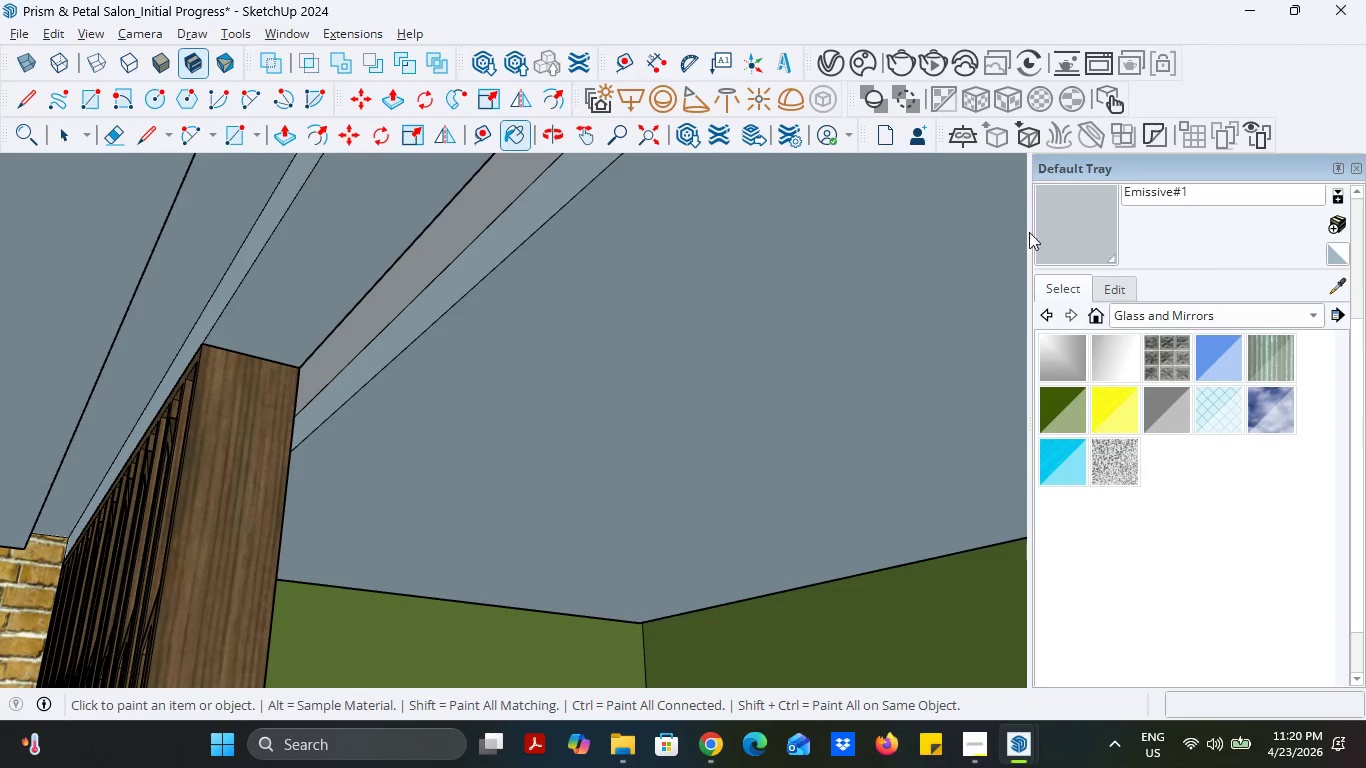 
scroll: coordinate [392, 334], scroll_direction: down, amount: 1.0
 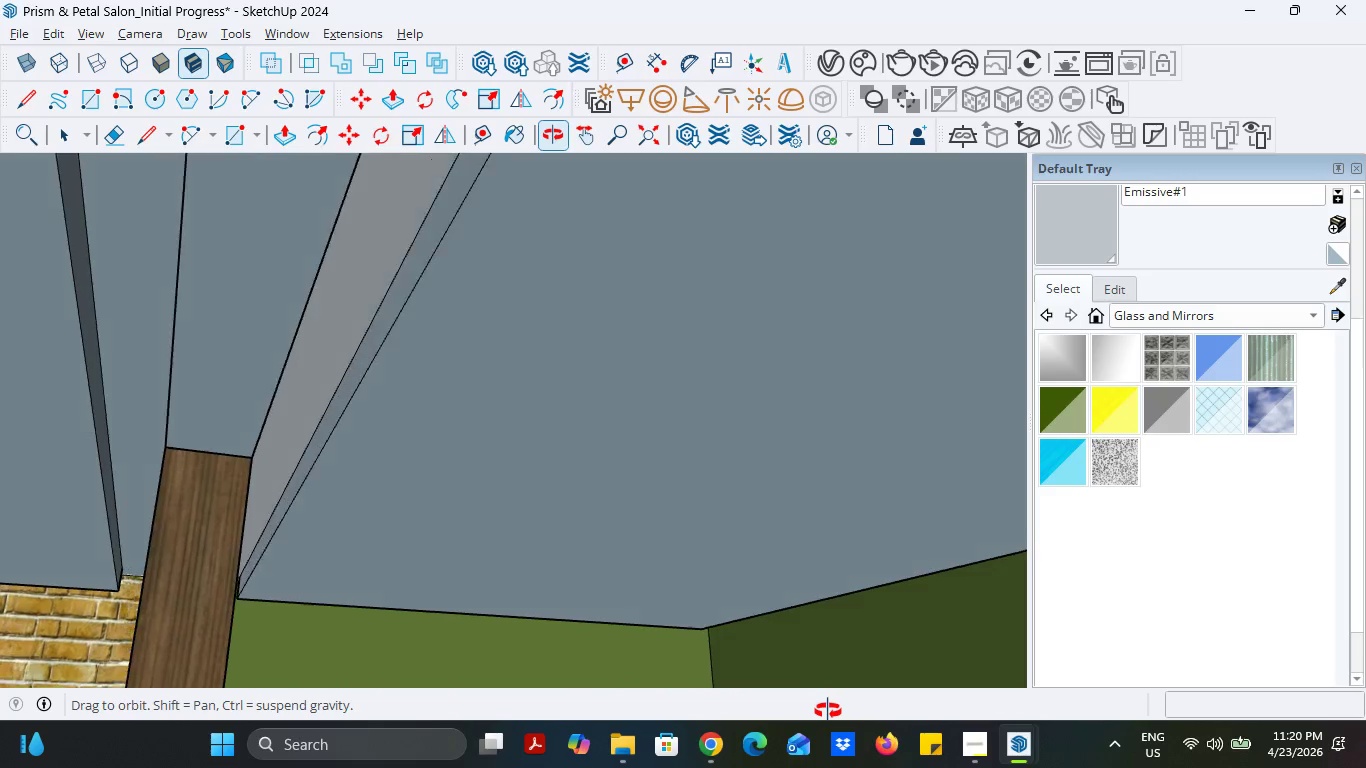 
wait(10.49)
 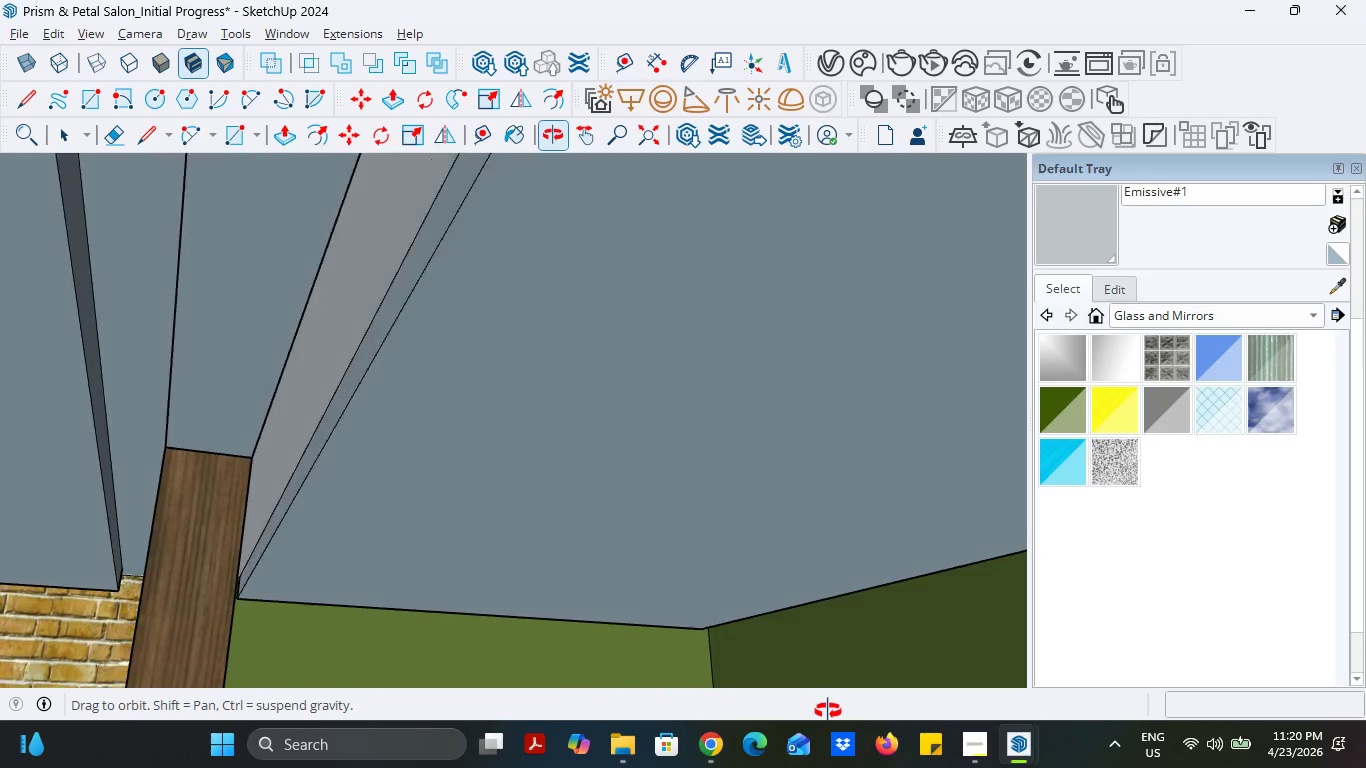 
scroll: coordinate [577, 489], scroll_direction: none, amount: 0.0
 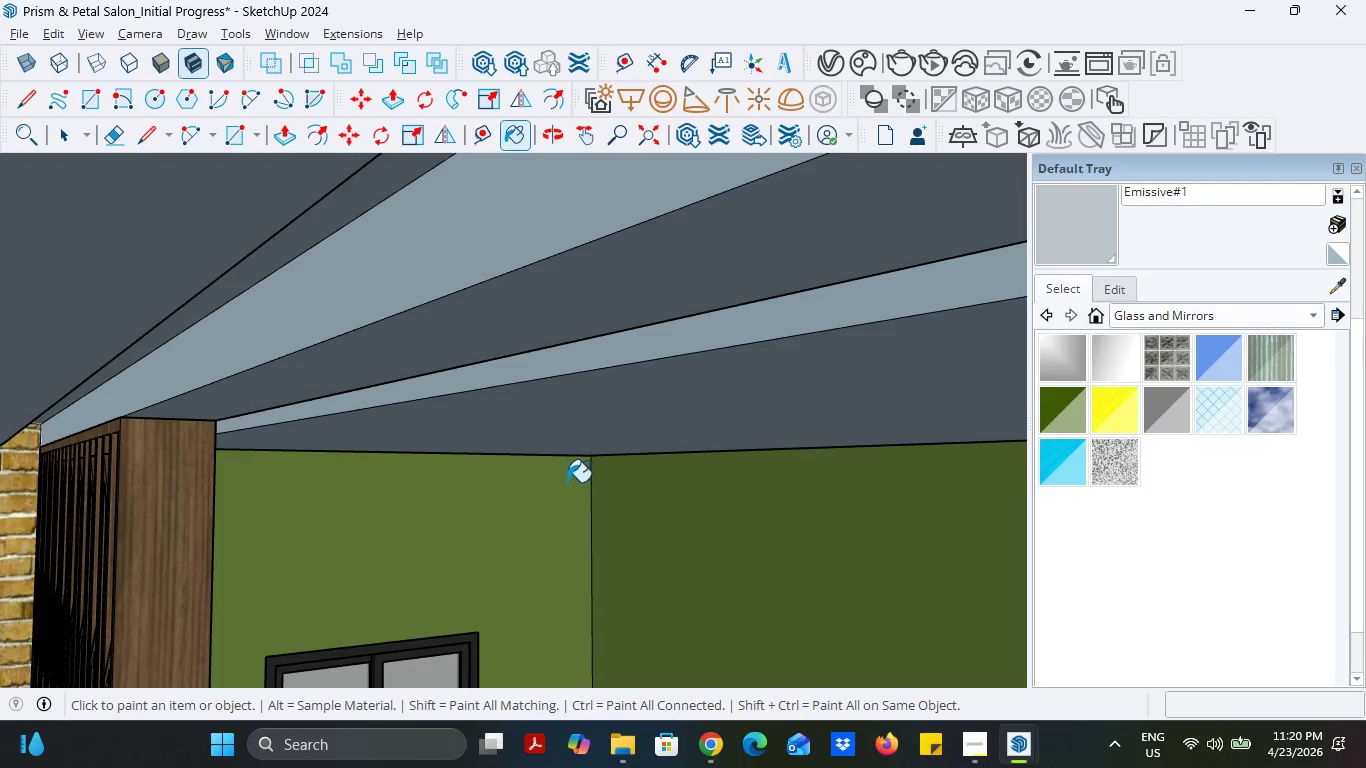 
scroll: coordinate [548, 345], scroll_direction: up, amount: 73.0
 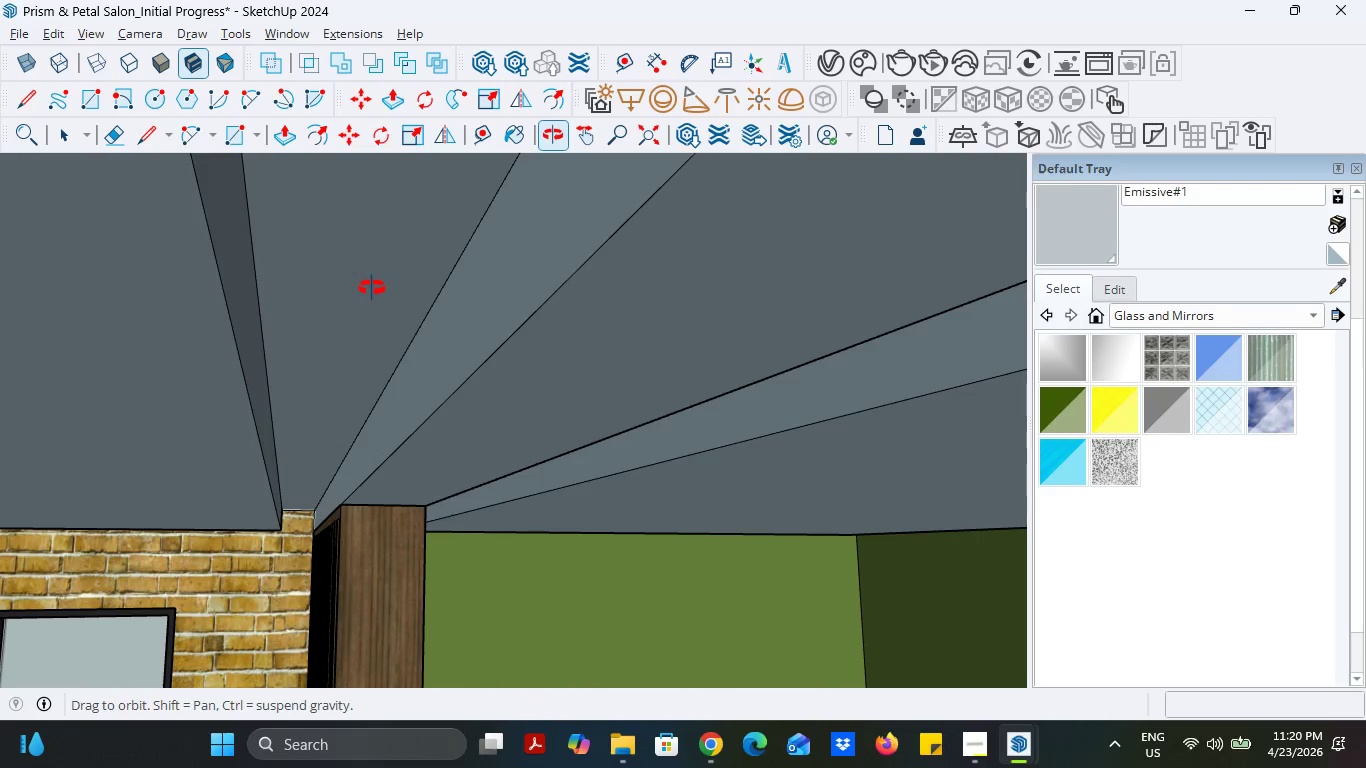 
left_click([372, 288])
 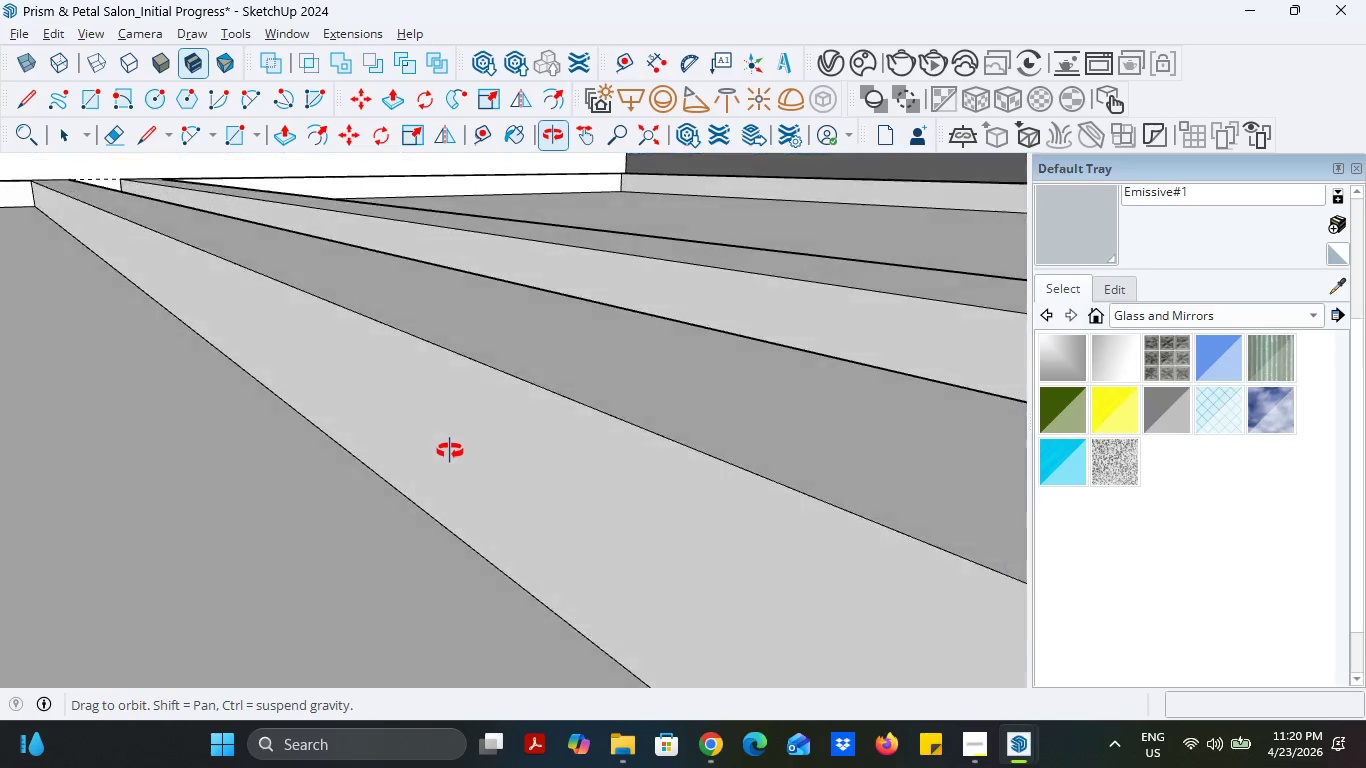 
scroll: coordinate [425, 377], scroll_direction: down, amount: 11.0
 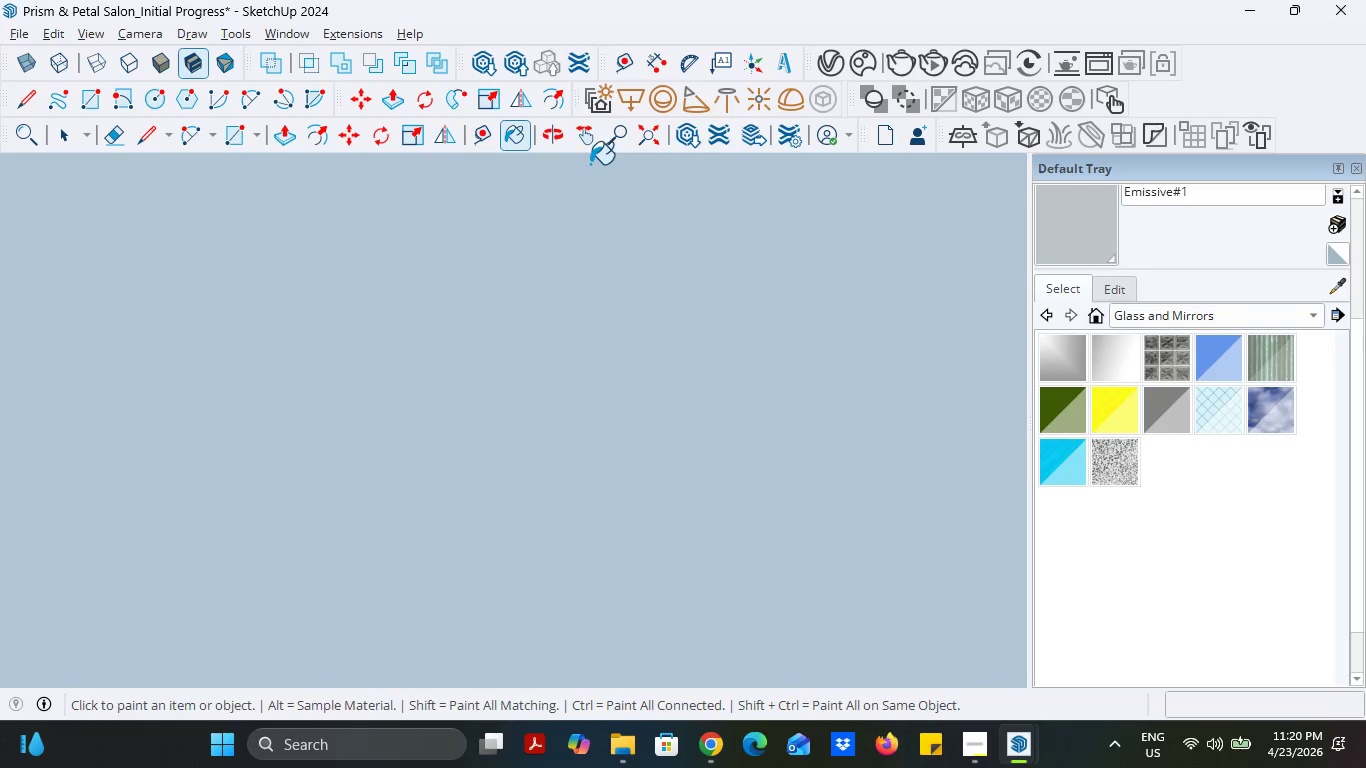 
left_click([586, 136])
 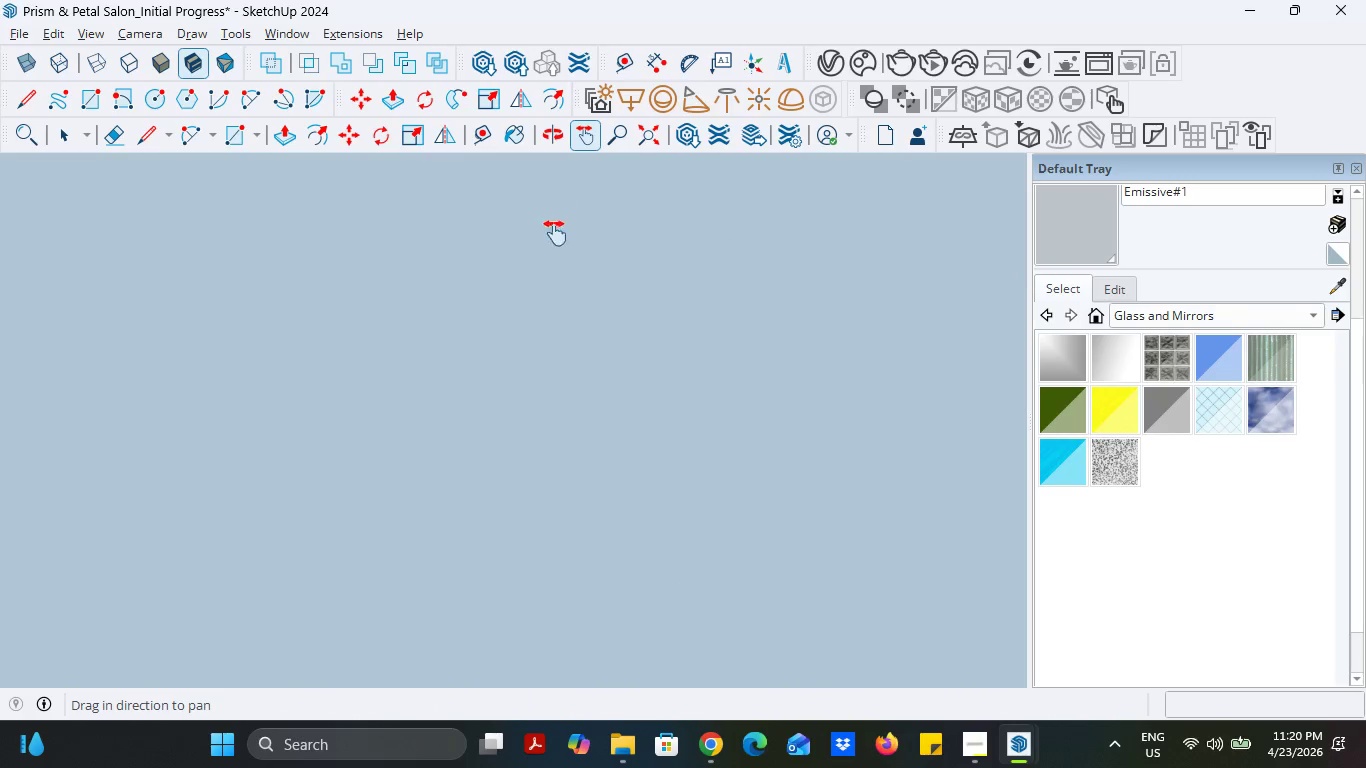 
left_click_drag(start_coordinate=[555, 233], to_coordinate=[507, 571])
 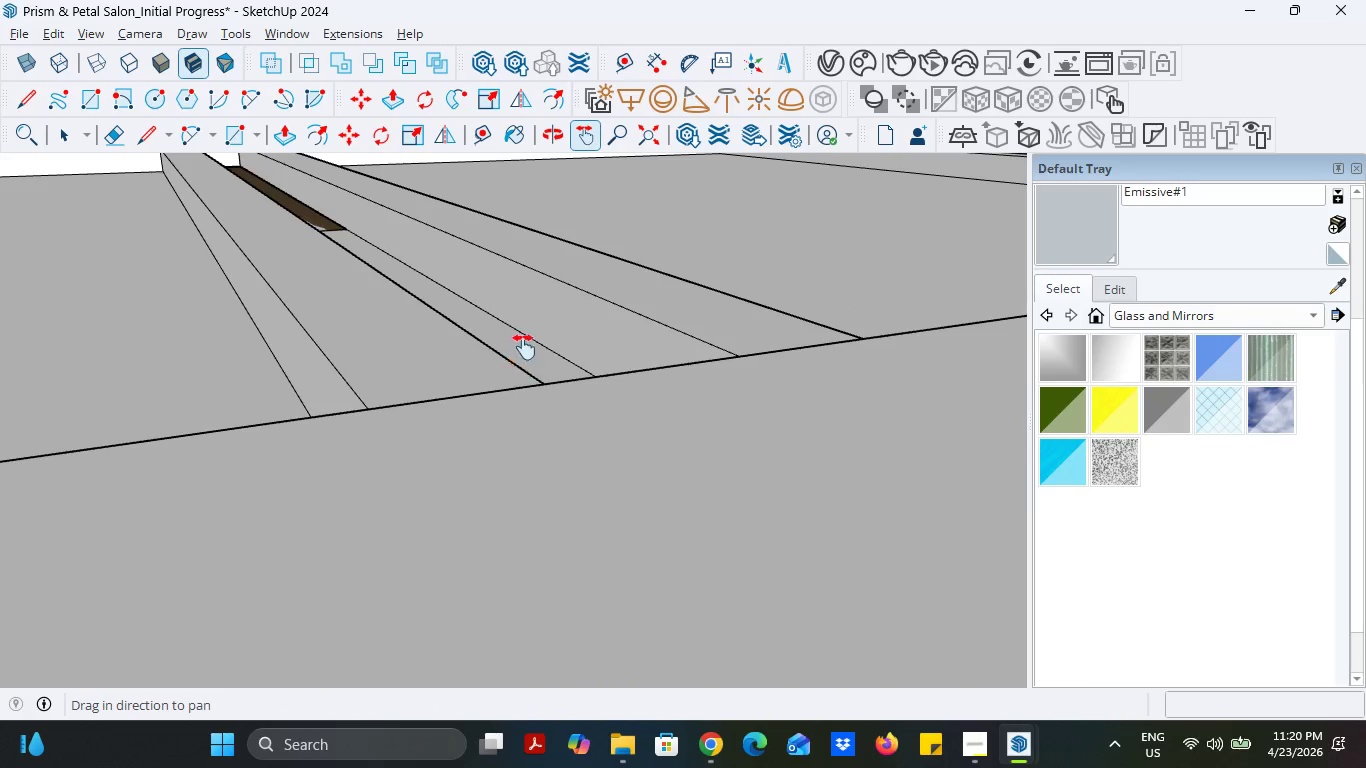 
left_click_drag(start_coordinate=[524, 348], to_coordinate=[532, 488])
 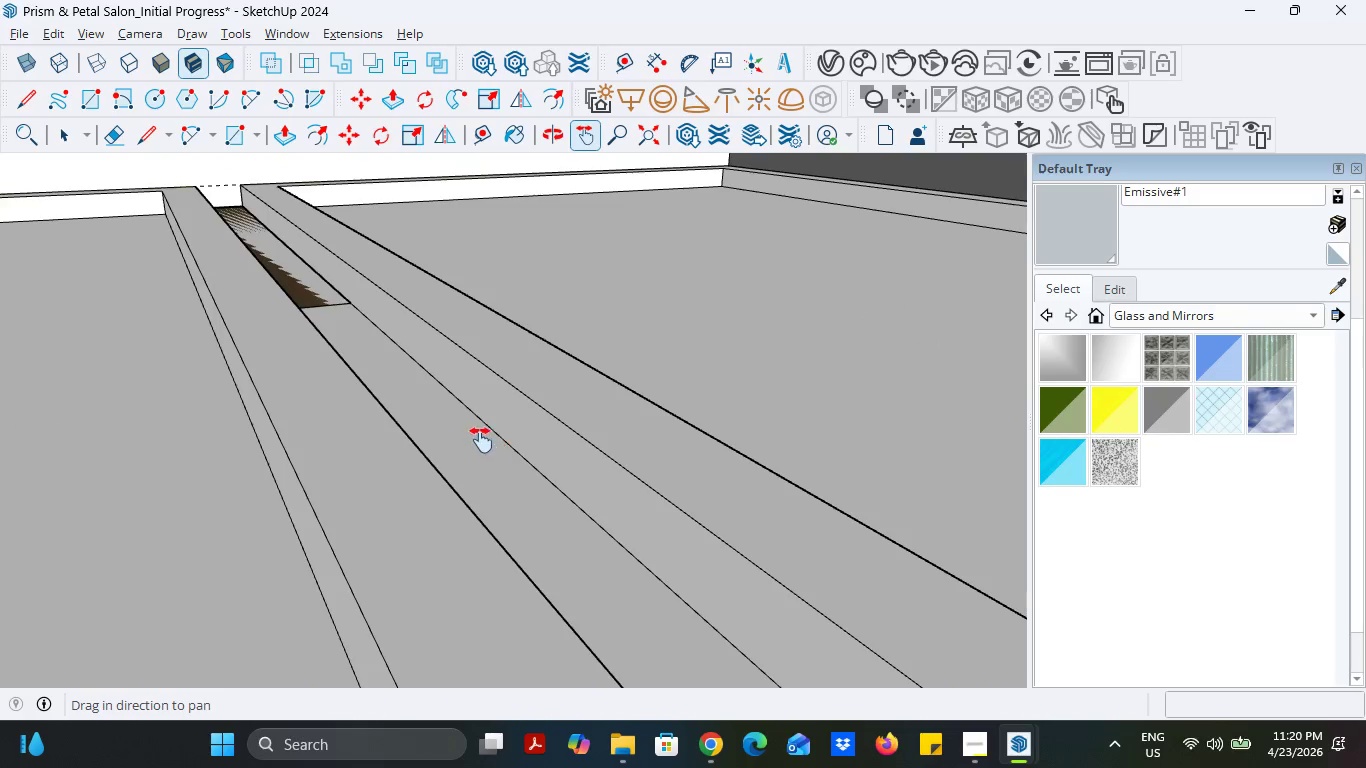 
scroll: coordinate [461, 426], scroll_direction: down, amount: 41.0
 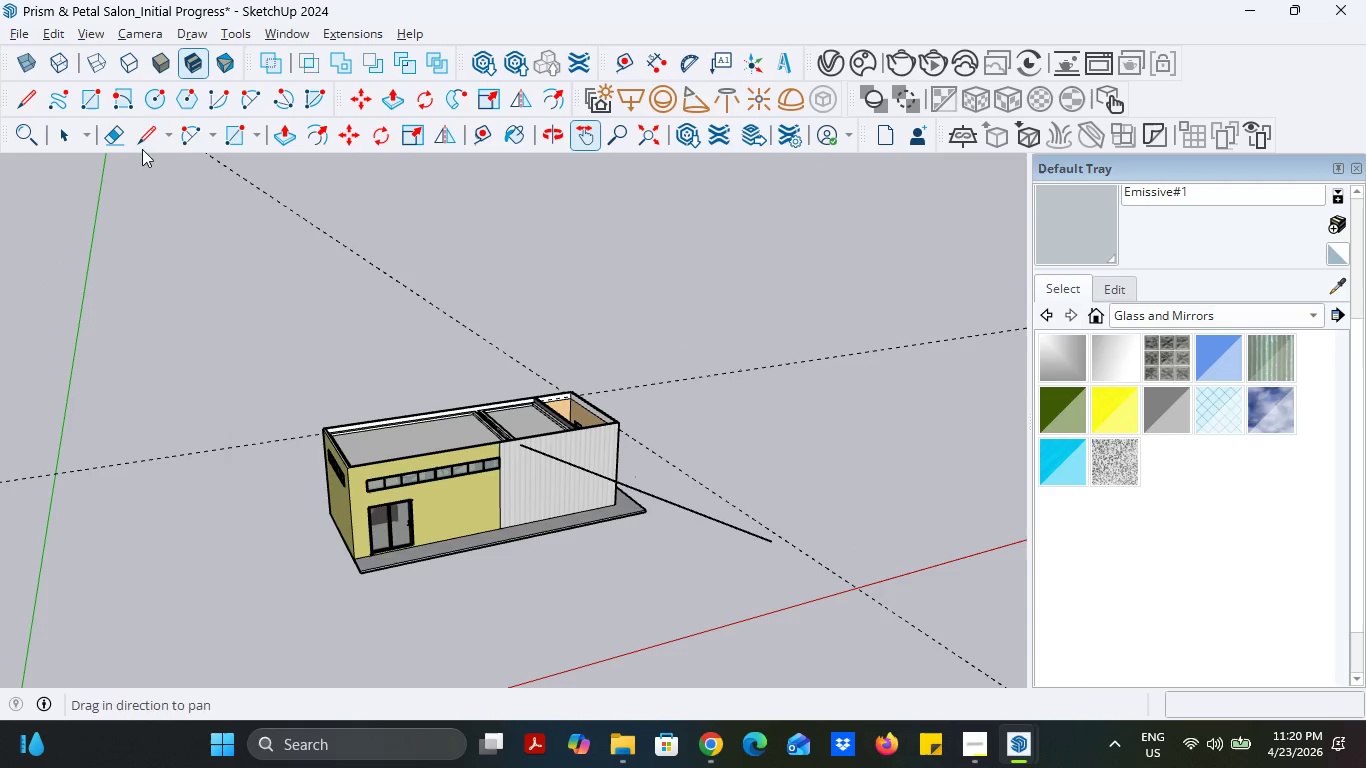 
left_click([122, 143])
 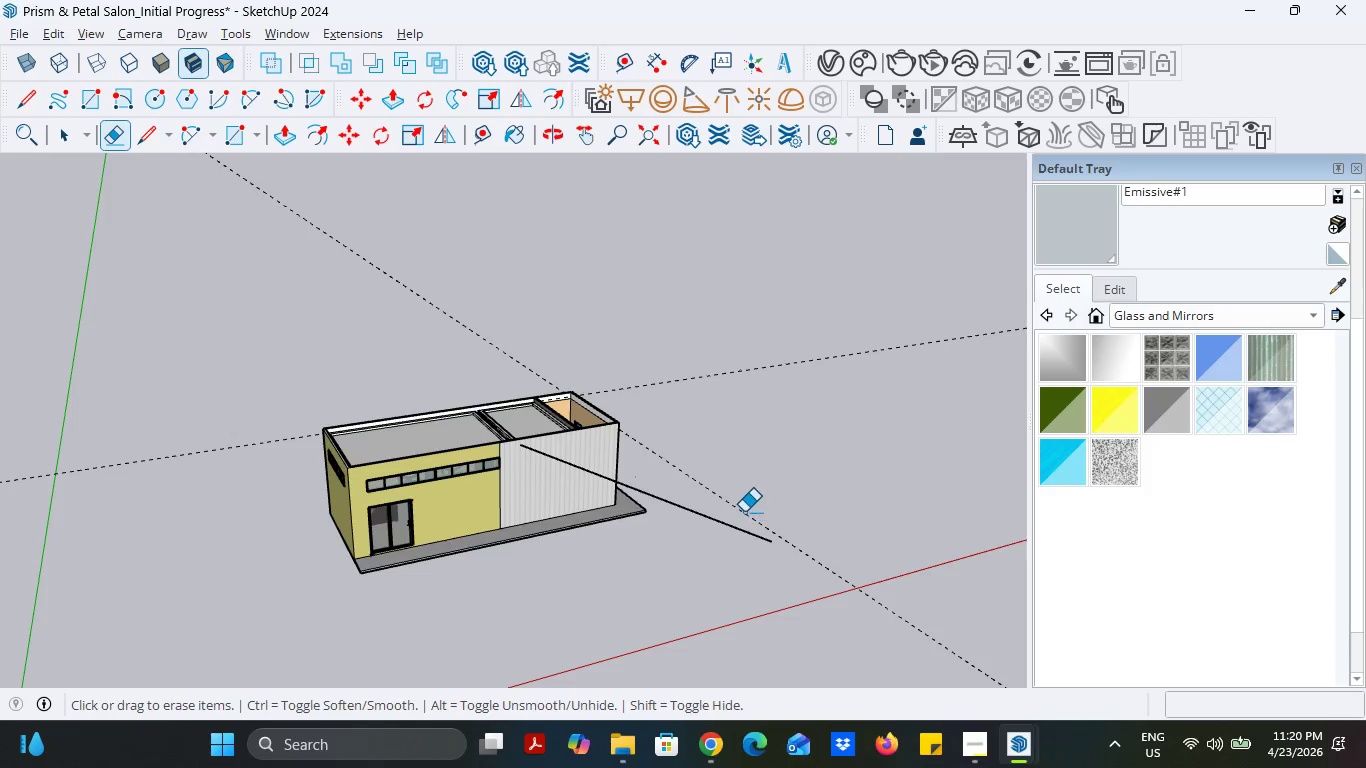 
left_click_drag(start_coordinate=[741, 511], to_coordinate=[714, 529])
 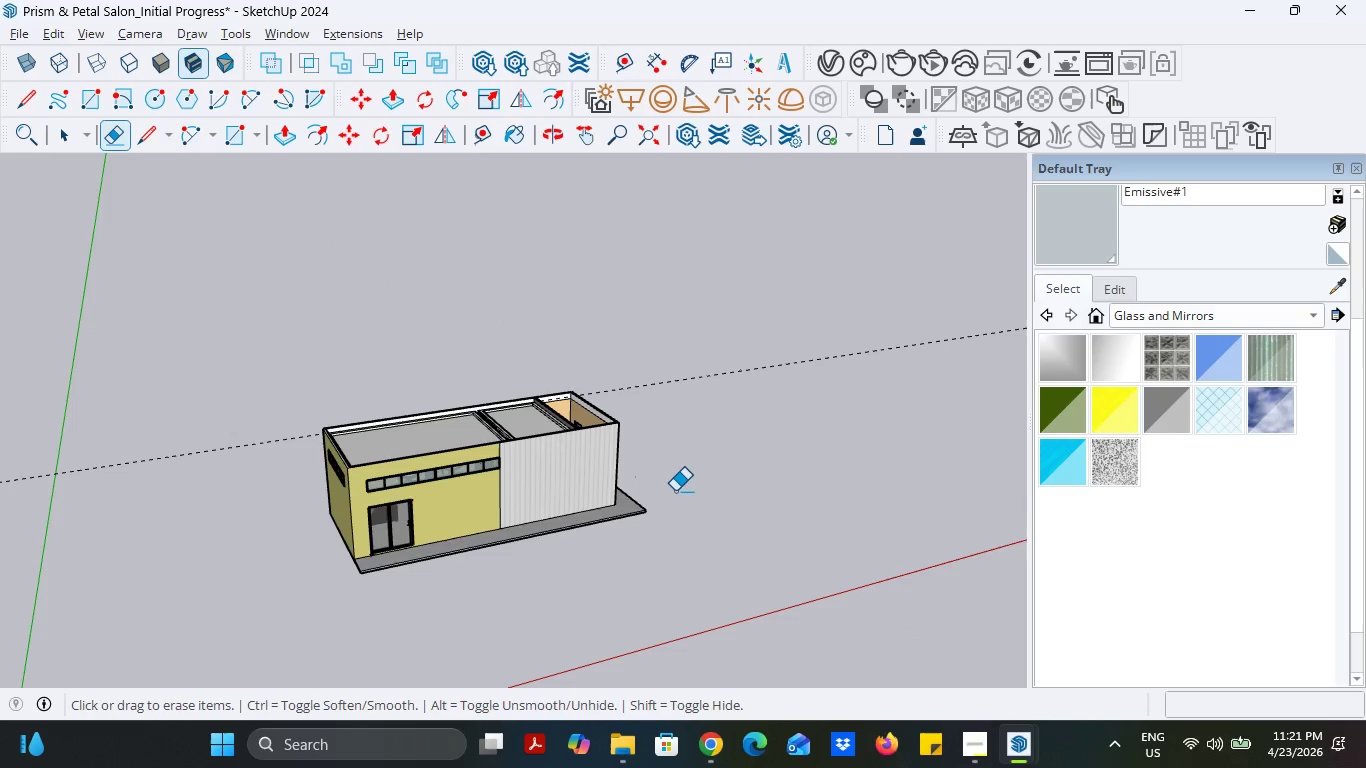 
scroll: coordinate [372, 407], scroll_direction: up, amount: 103.0
 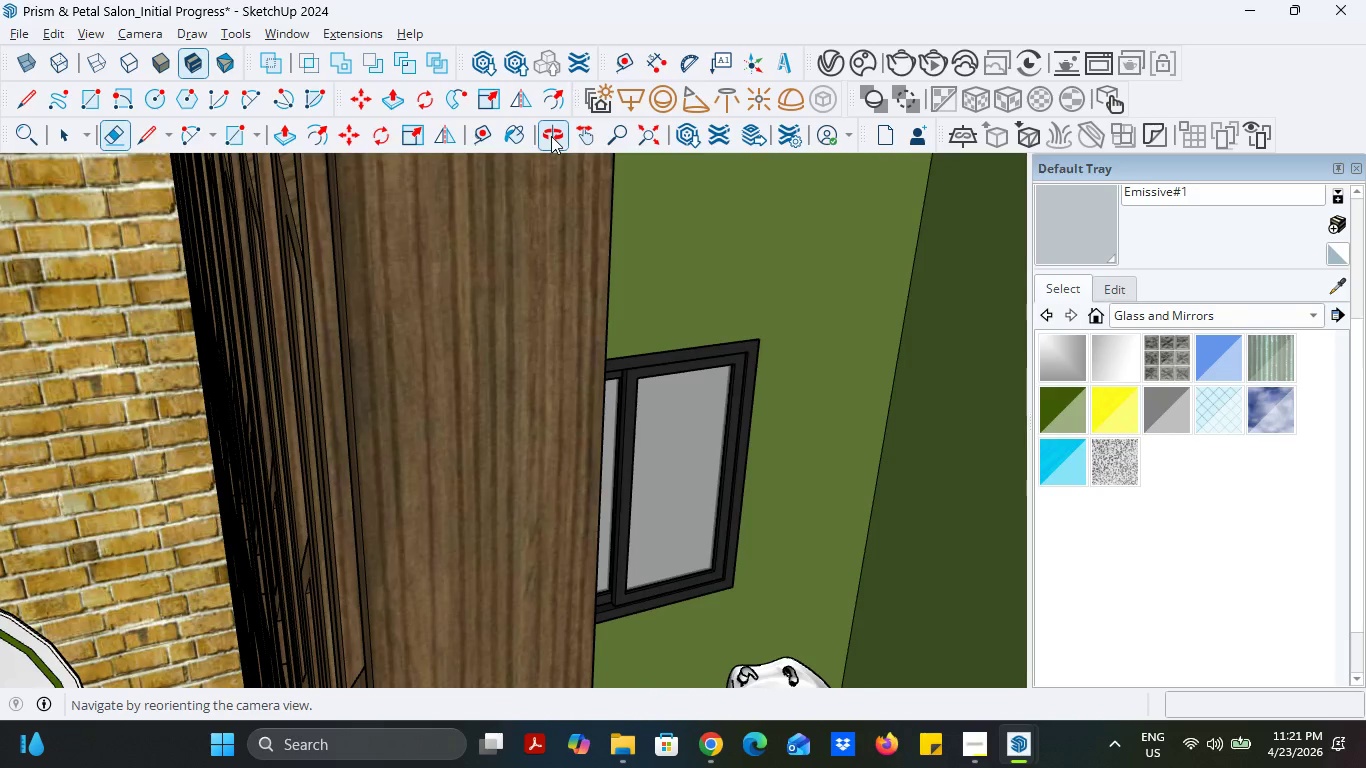 
left_click([579, 141])
 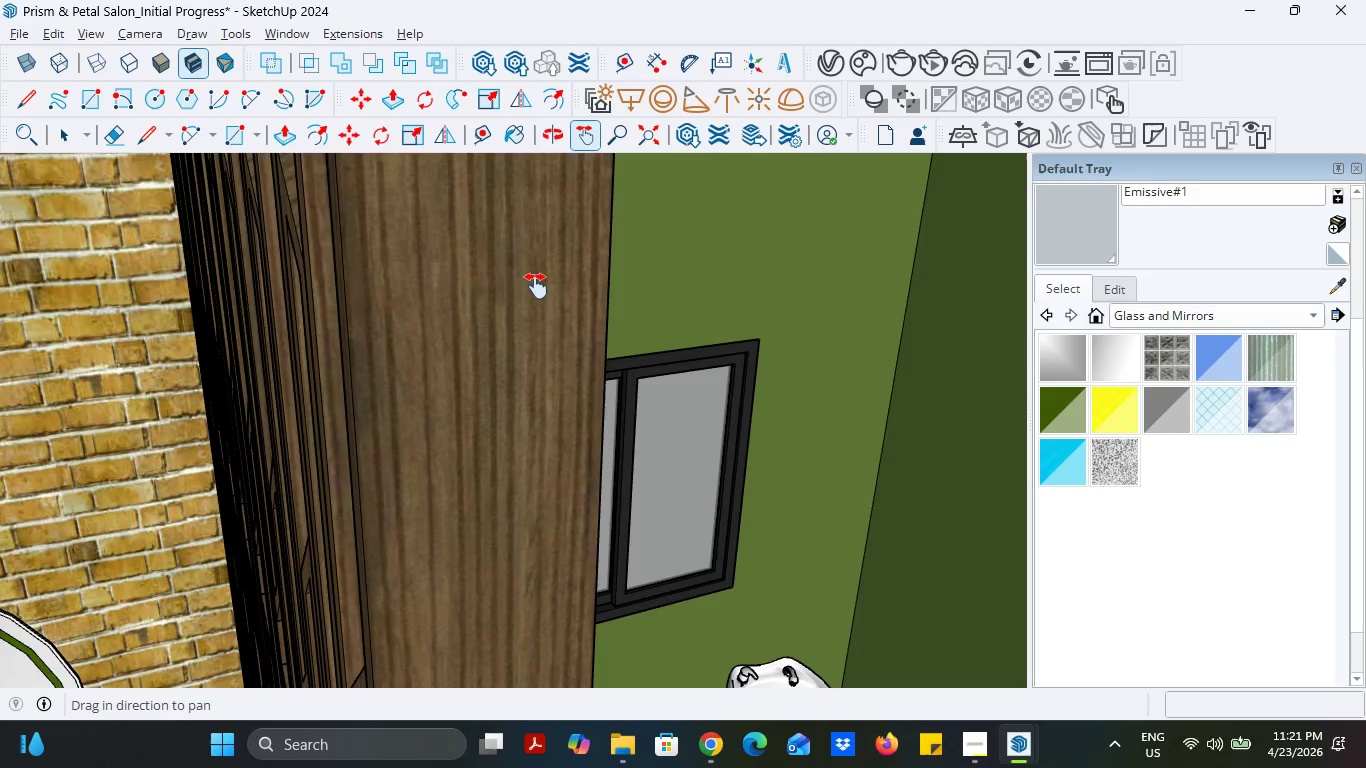 
left_click_drag(start_coordinate=[536, 286], to_coordinate=[507, 413])
 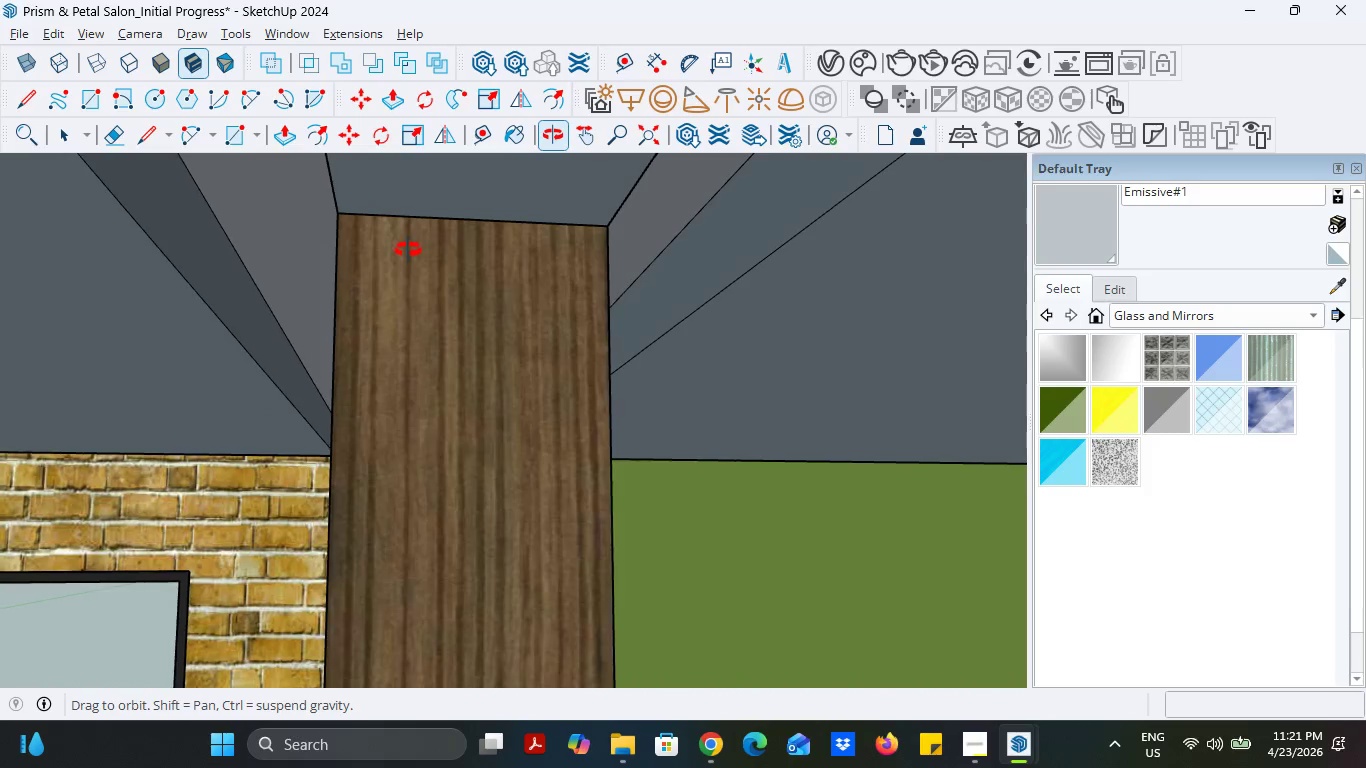 
left_click([1104, 239])
 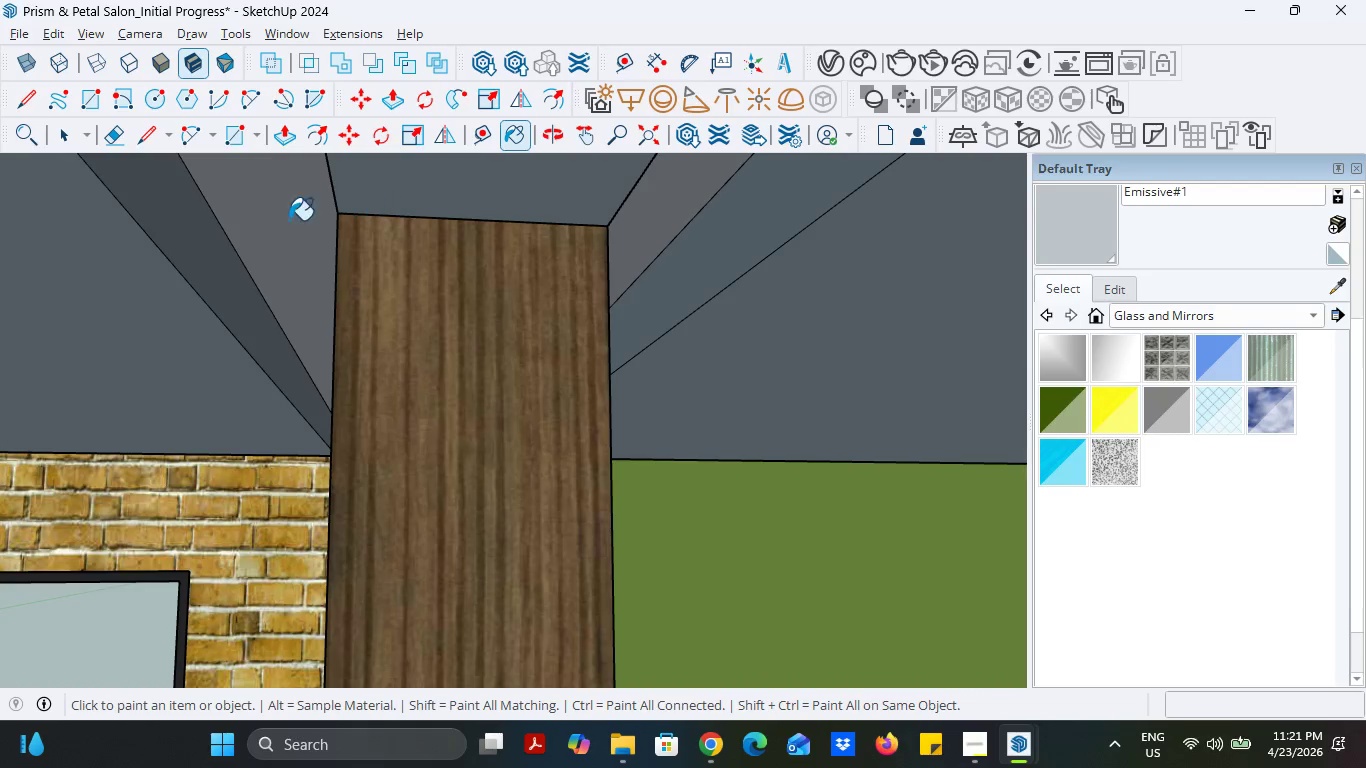 
left_click([289, 220])
 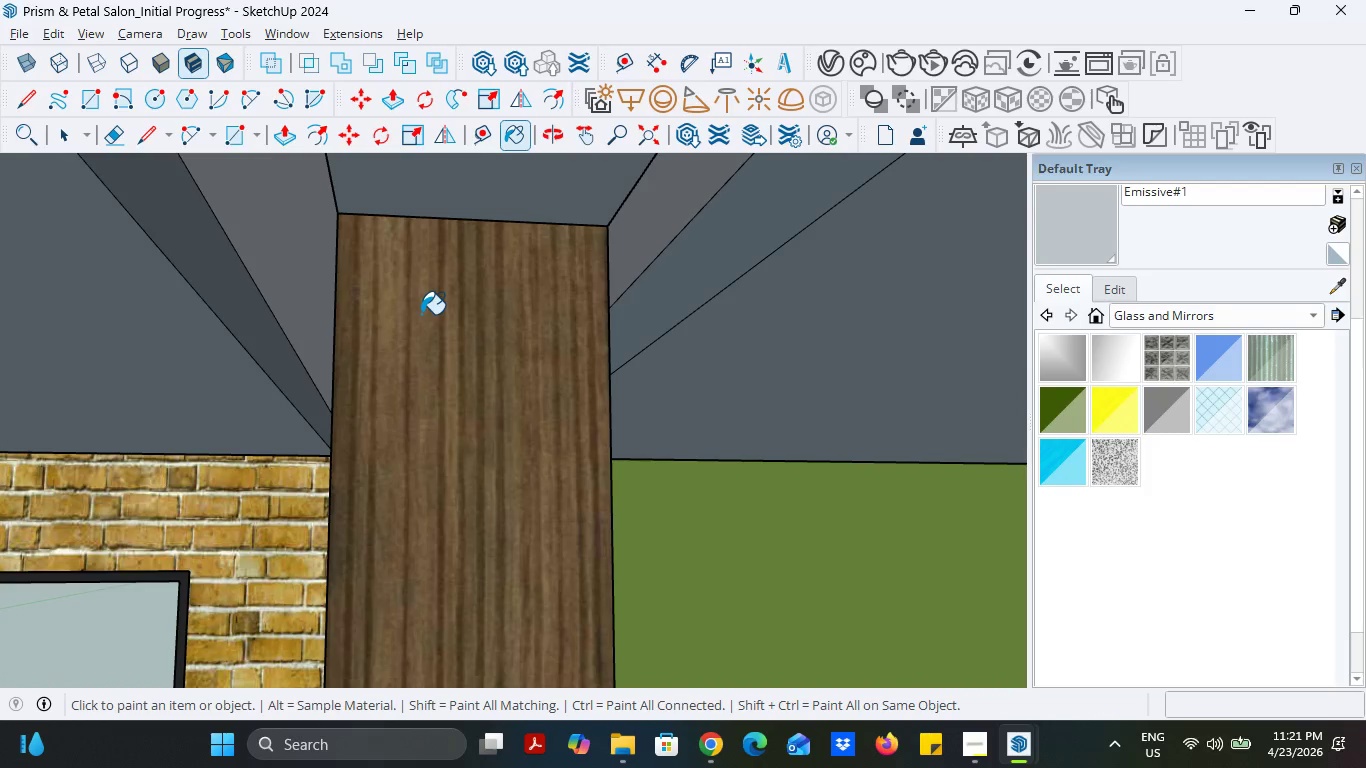 
scroll: coordinate [448, 465], scroll_direction: down, amount: 64.0
 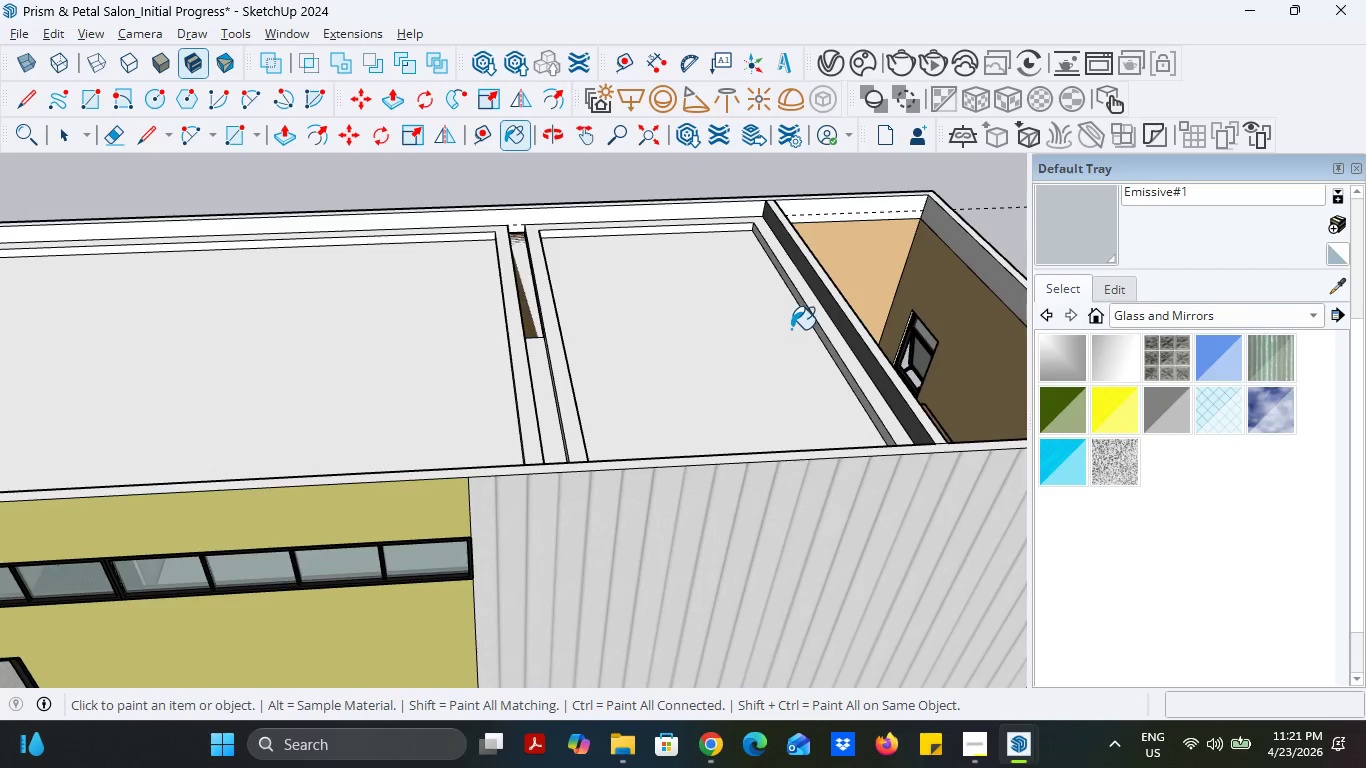 
scroll: coordinate [791, 329], scroll_direction: up, amount: 4.0
 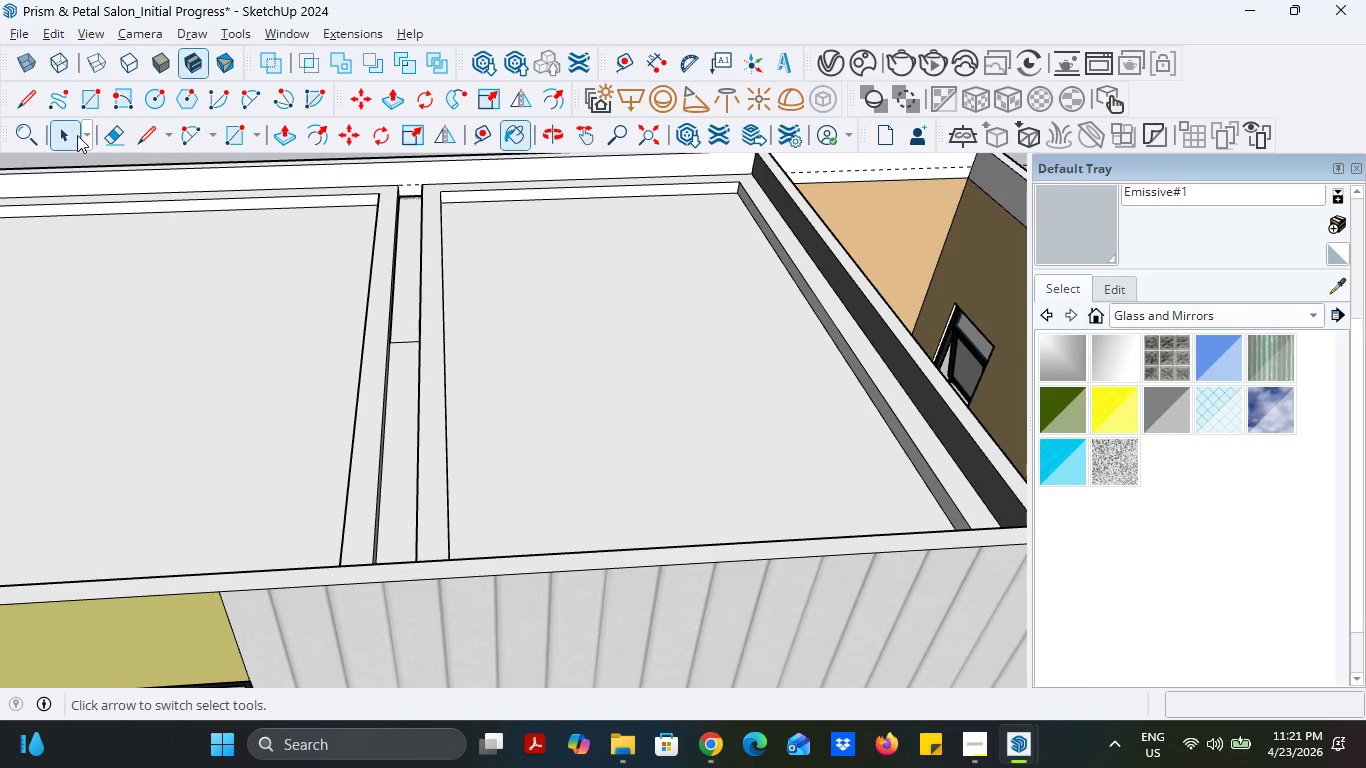 
left_click([77, 135])
 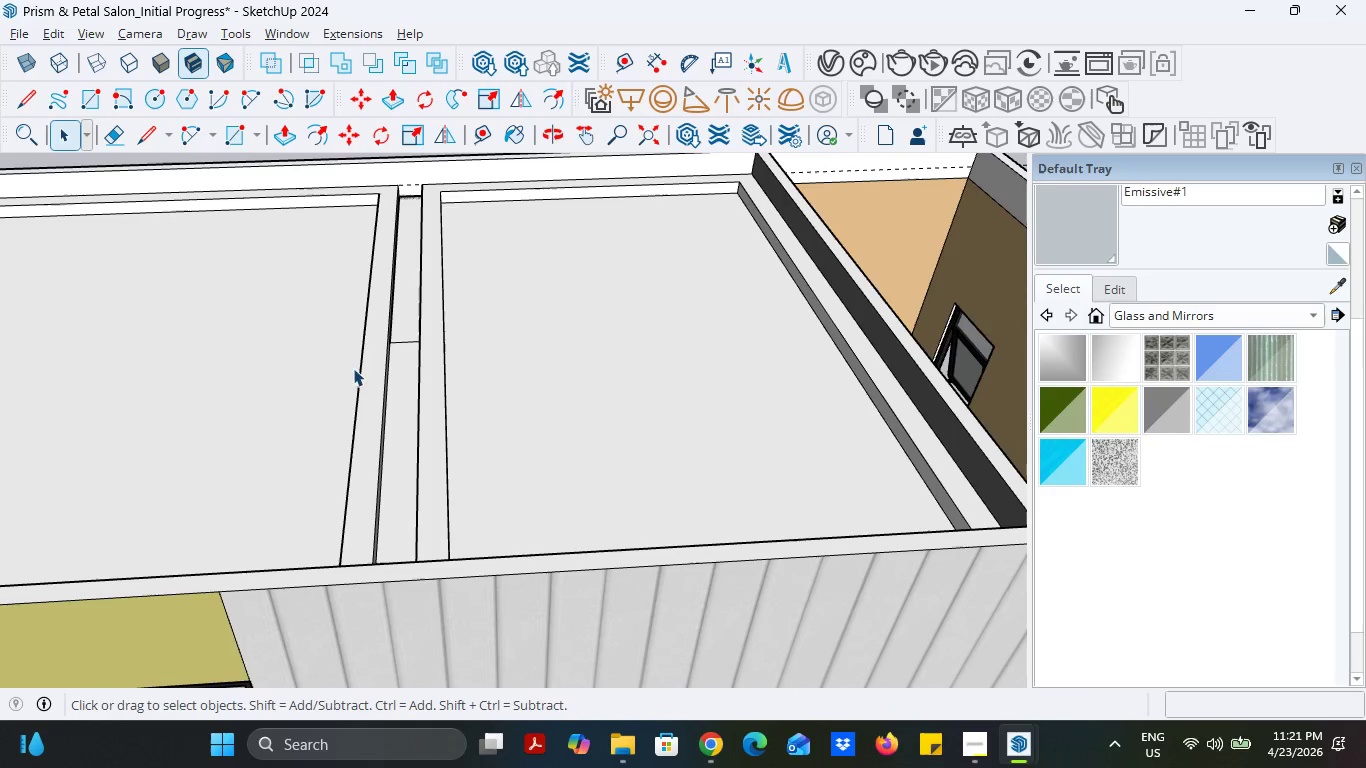 
scroll: coordinate [358, 459], scroll_direction: down, amount: 3.0
 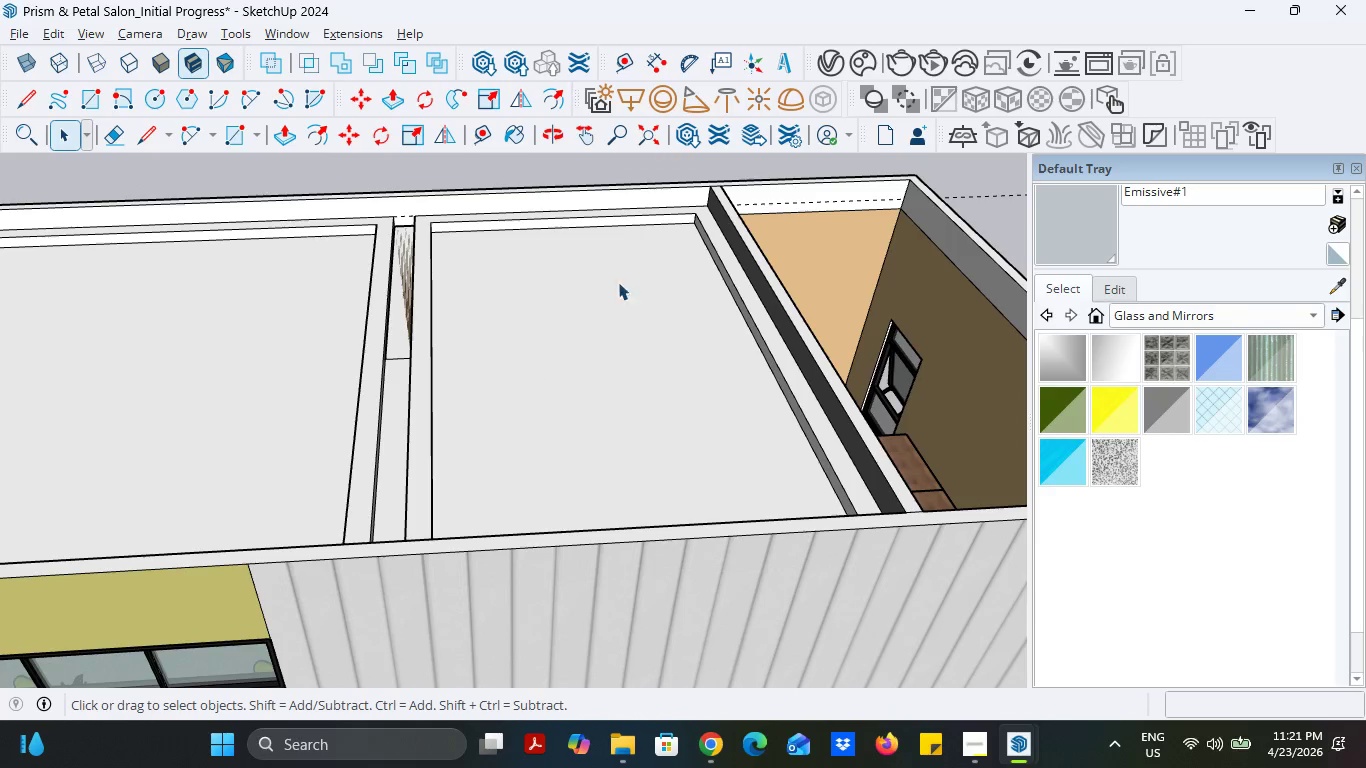 
scroll: coordinate [640, 238], scroll_direction: up, amount: 2.0
 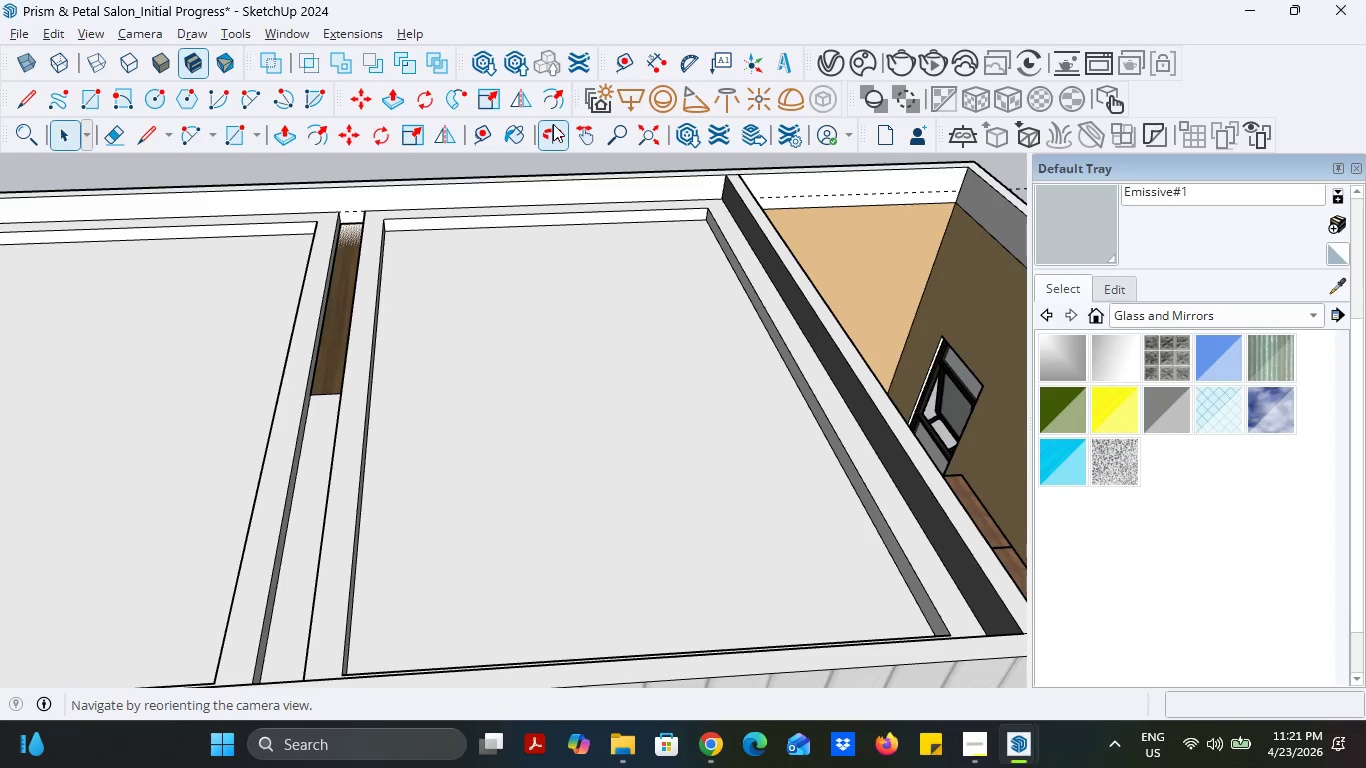 
left_click([293, 37])
 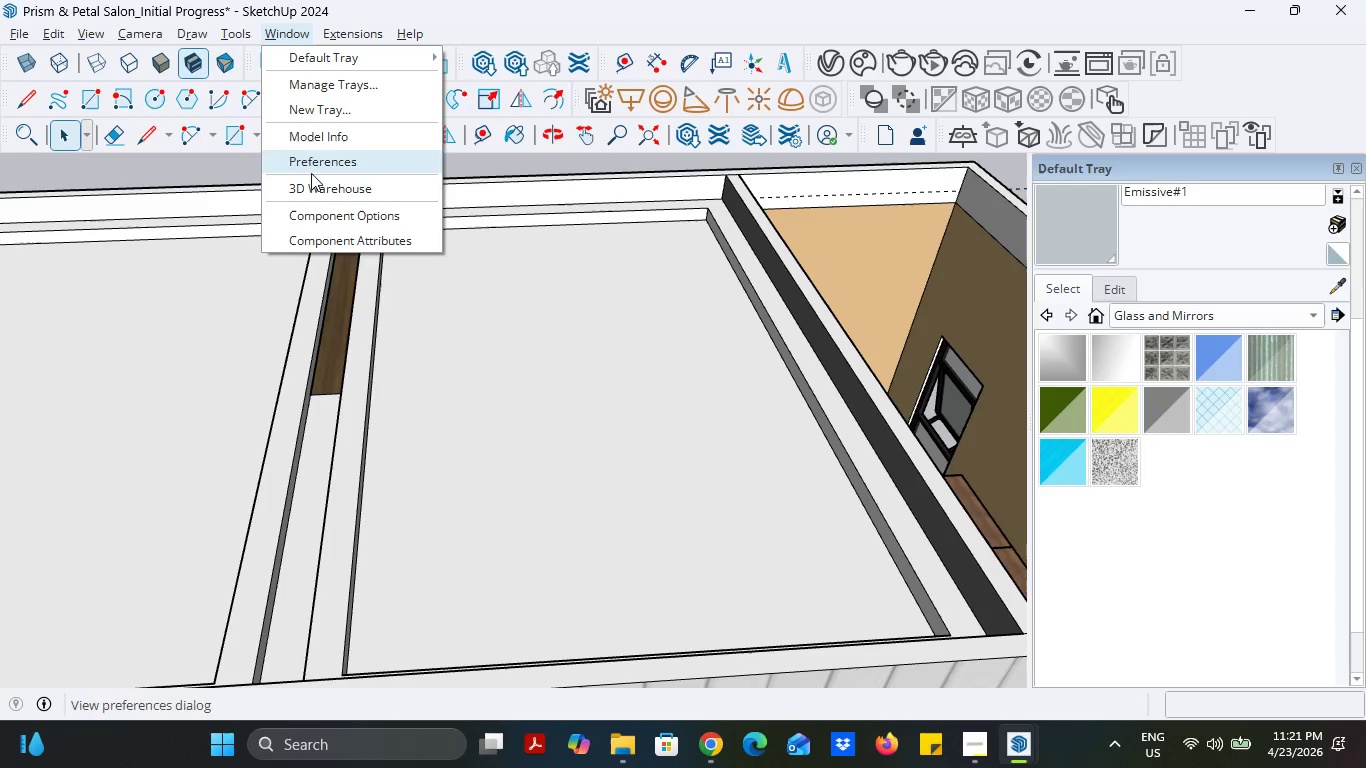 
left_click([311, 180])
 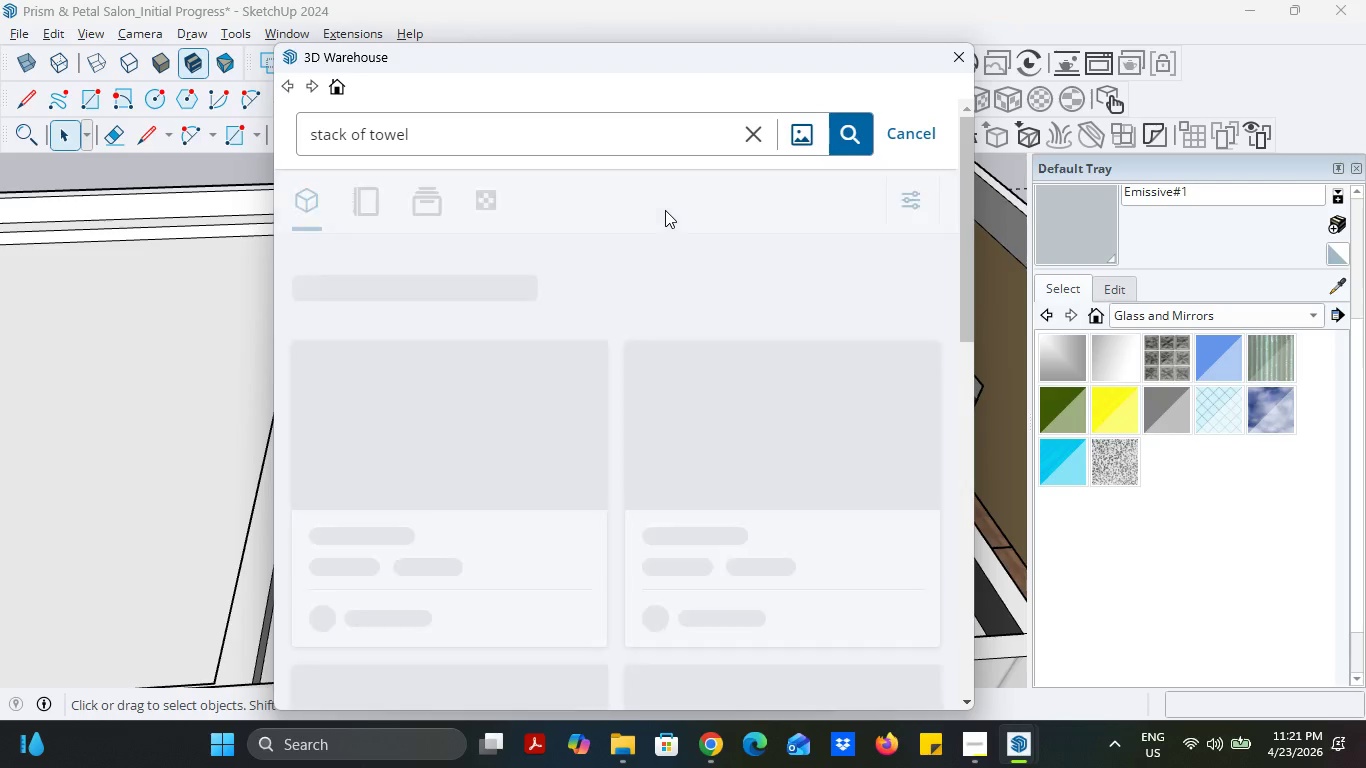 
left_click_drag(start_coordinate=[498, 129], to_coordinate=[296, 130])
 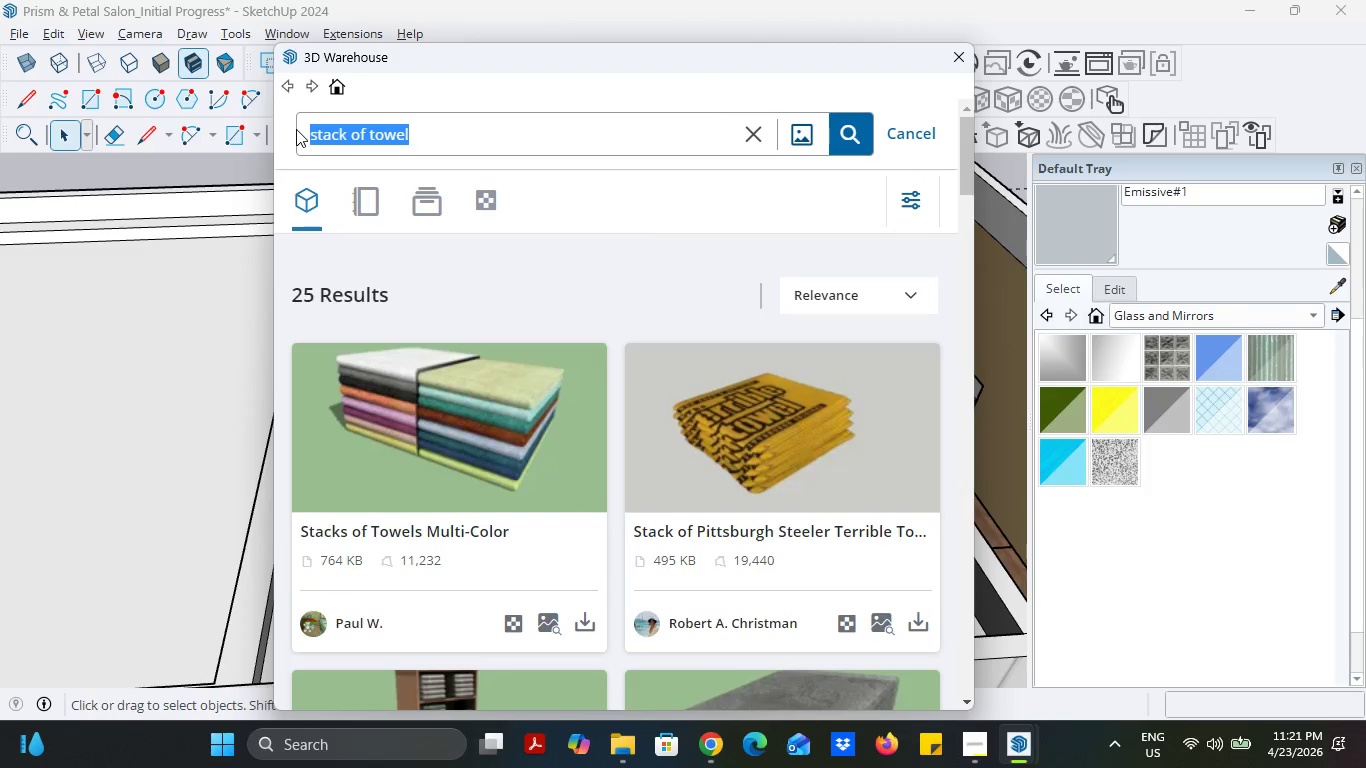 
type(pin light)
 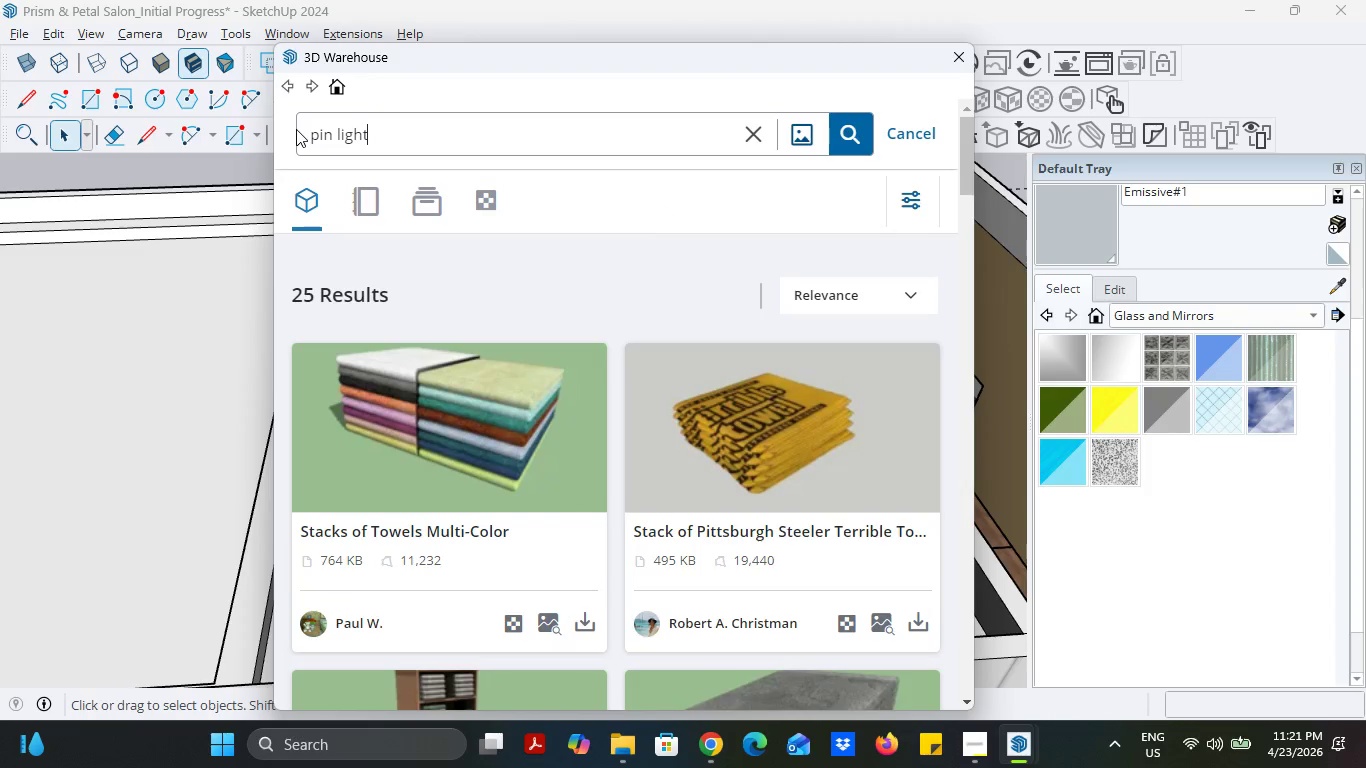 
key(Enter)
 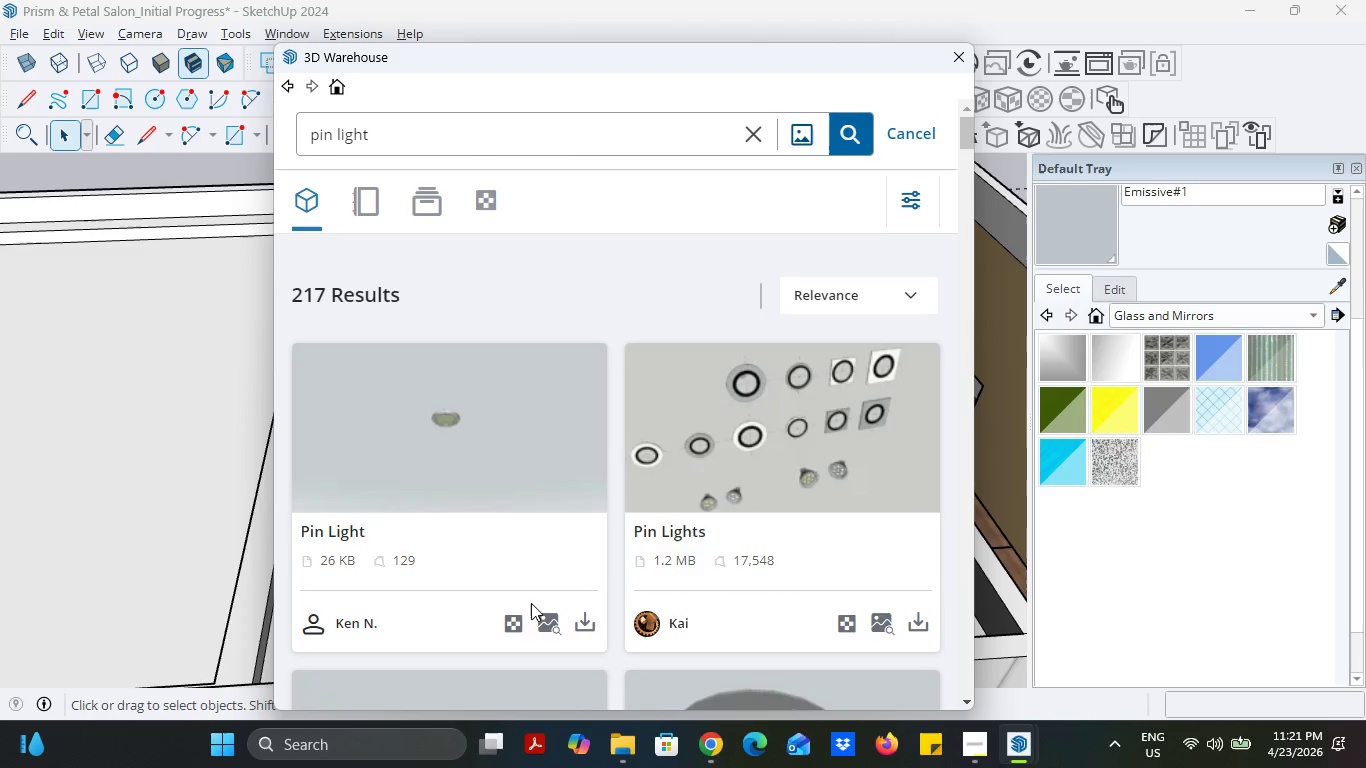 
left_click([579, 619])
 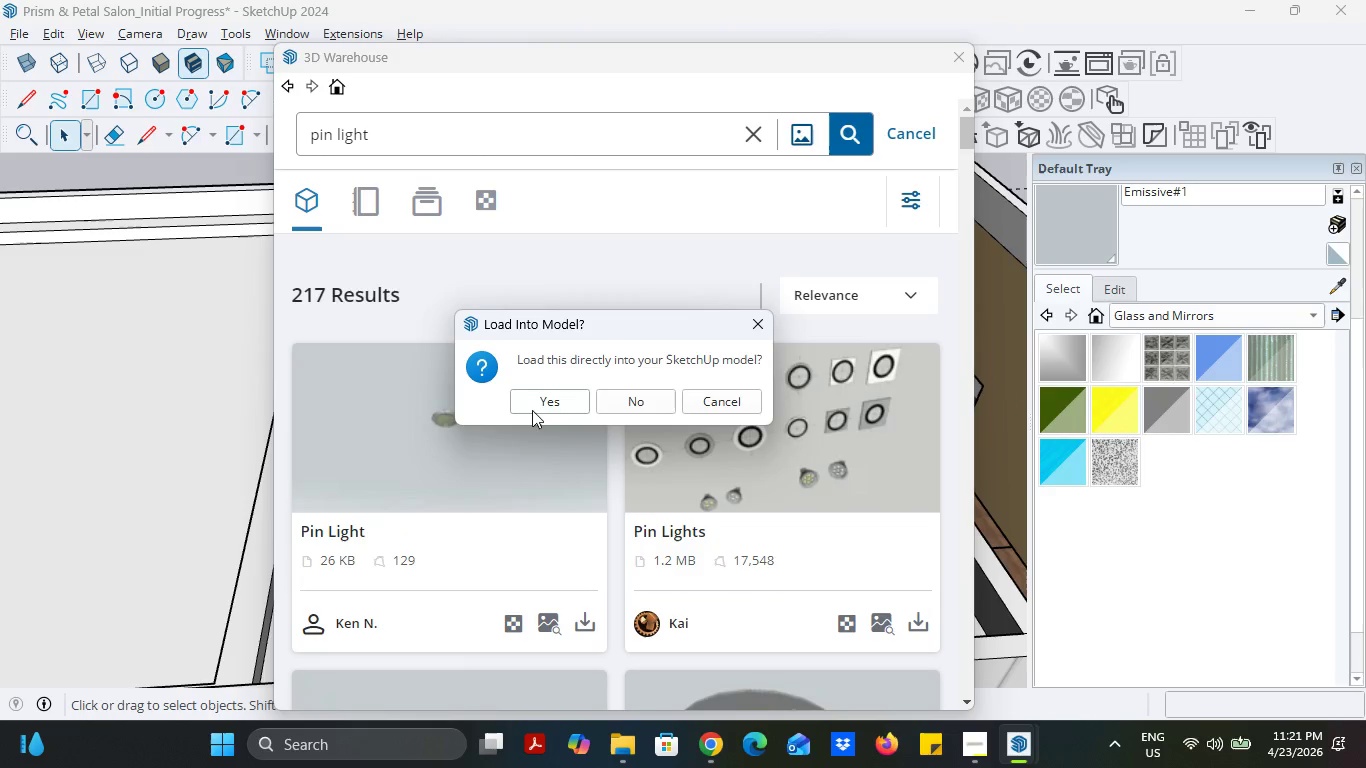 
left_click([538, 403])
 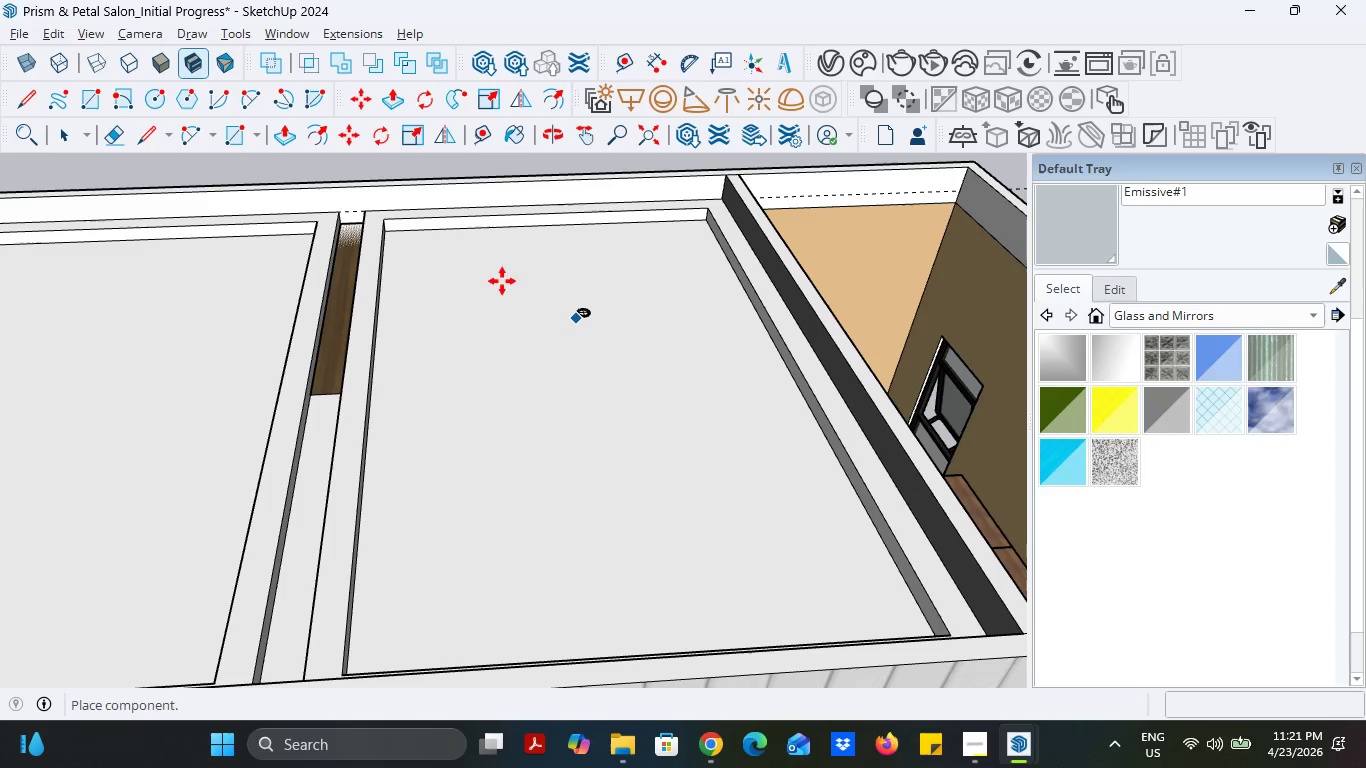 
wait(13.75)
 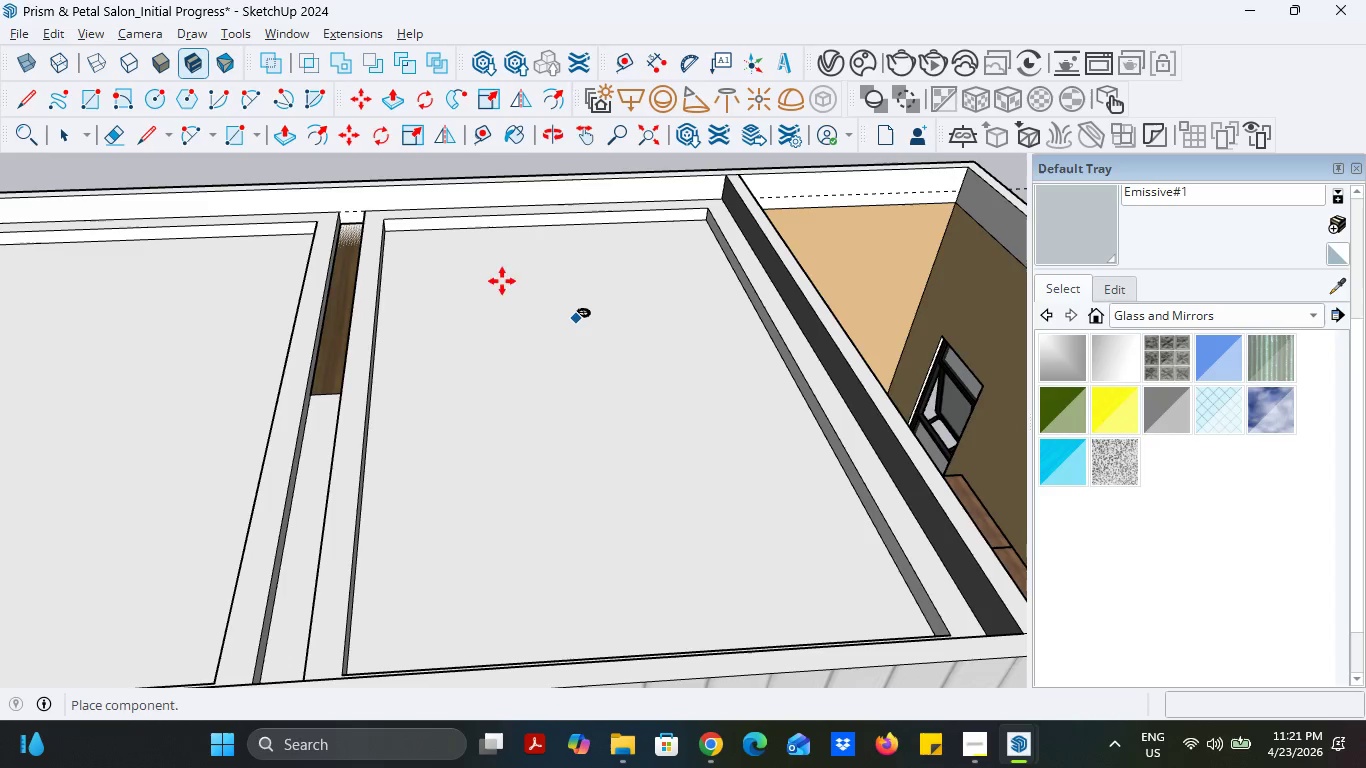 
scroll: coordinate [512, 275], scroll_direction: up, amount: 5.0
 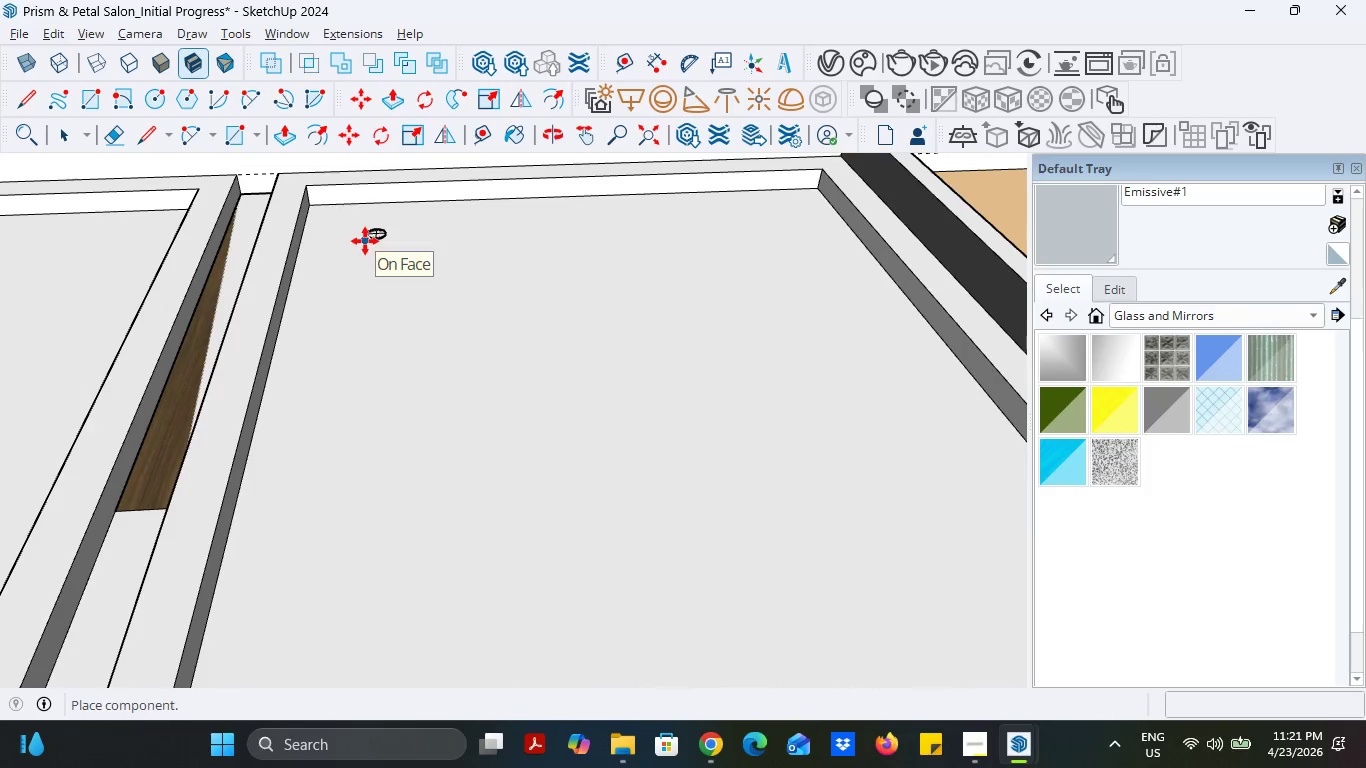 
left_click([365, 241])
 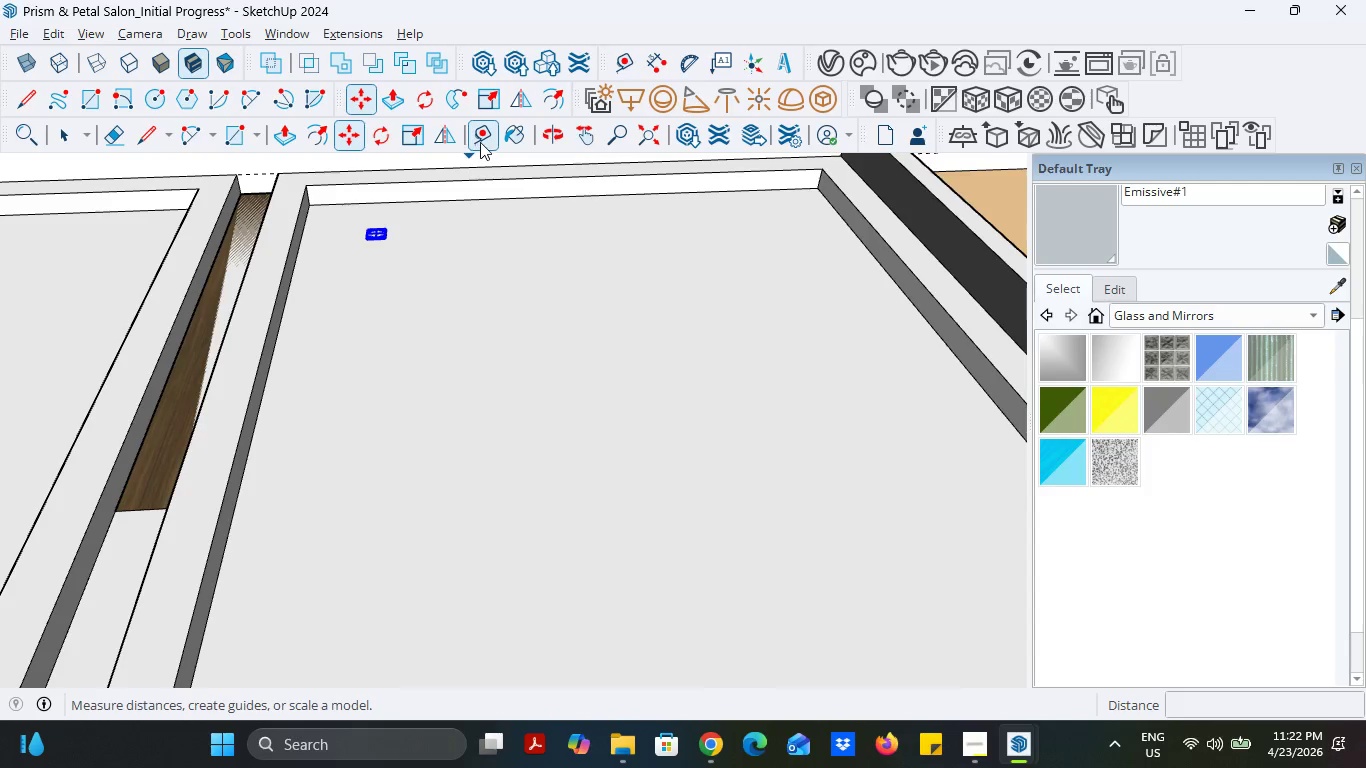 
left_click([483, 138])
 